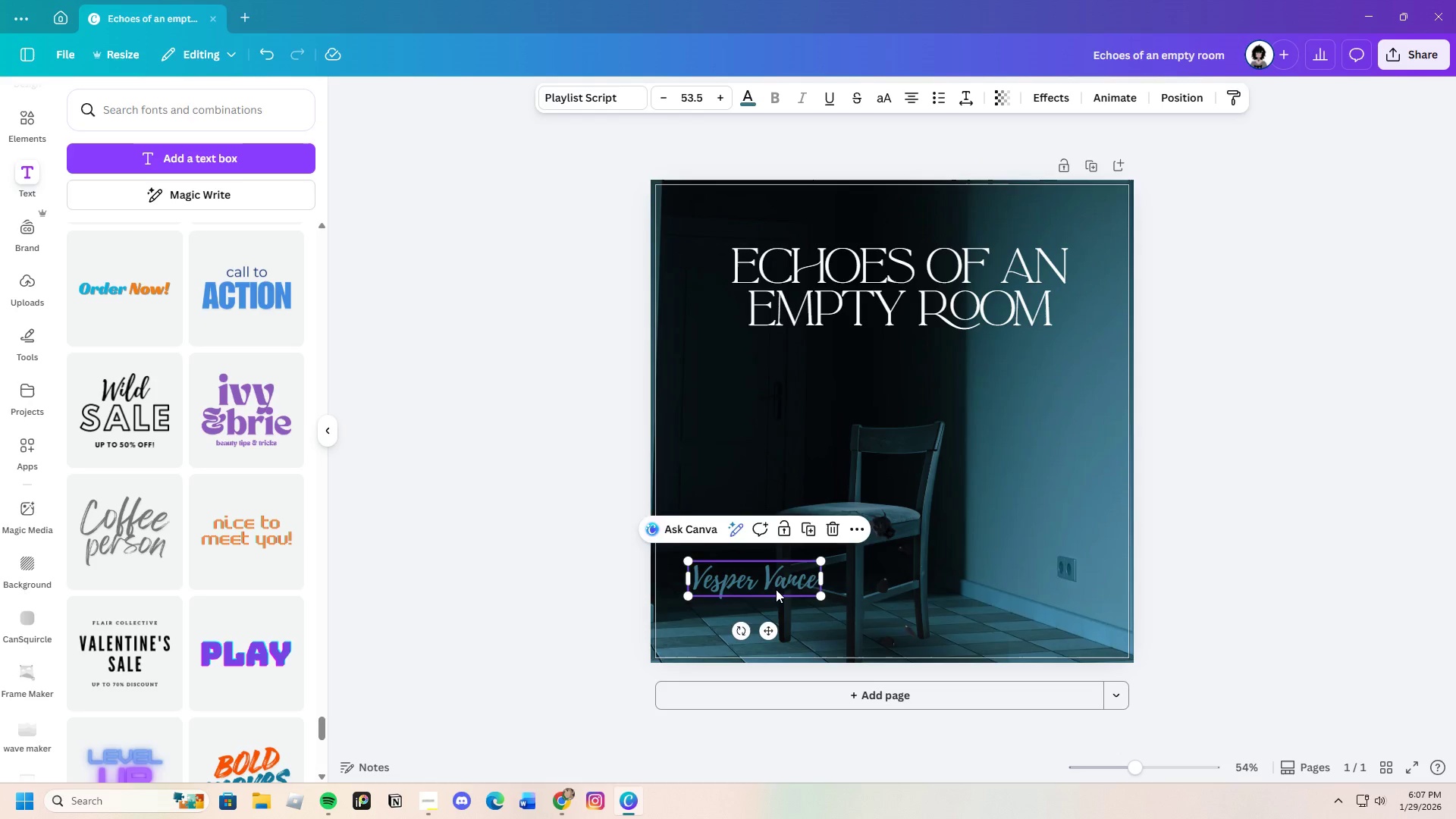 
left_click_drag(start_coordinate=[776, 589], to_coordinate=[768, 588])
 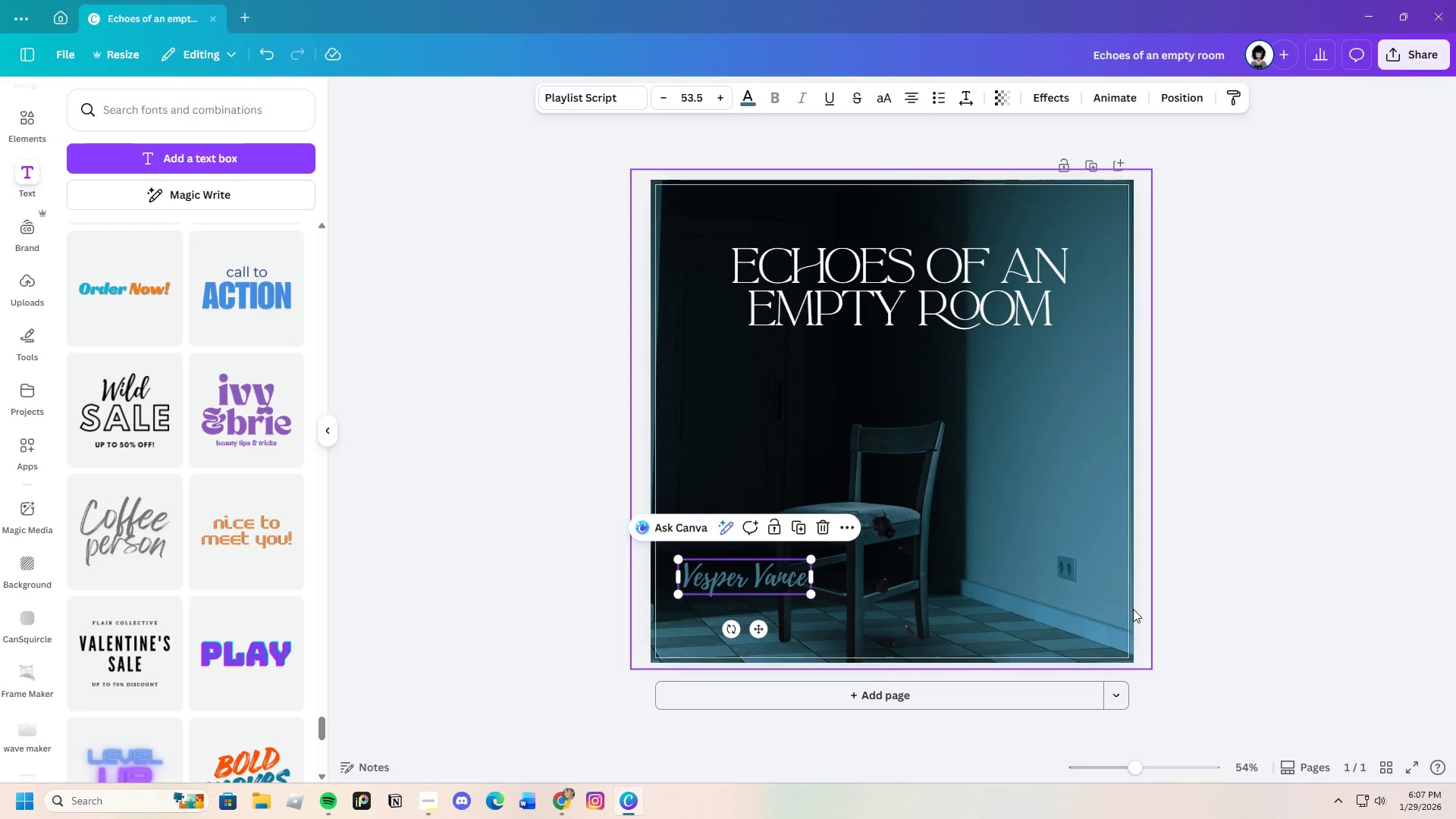 
left_click([1133, 609])
 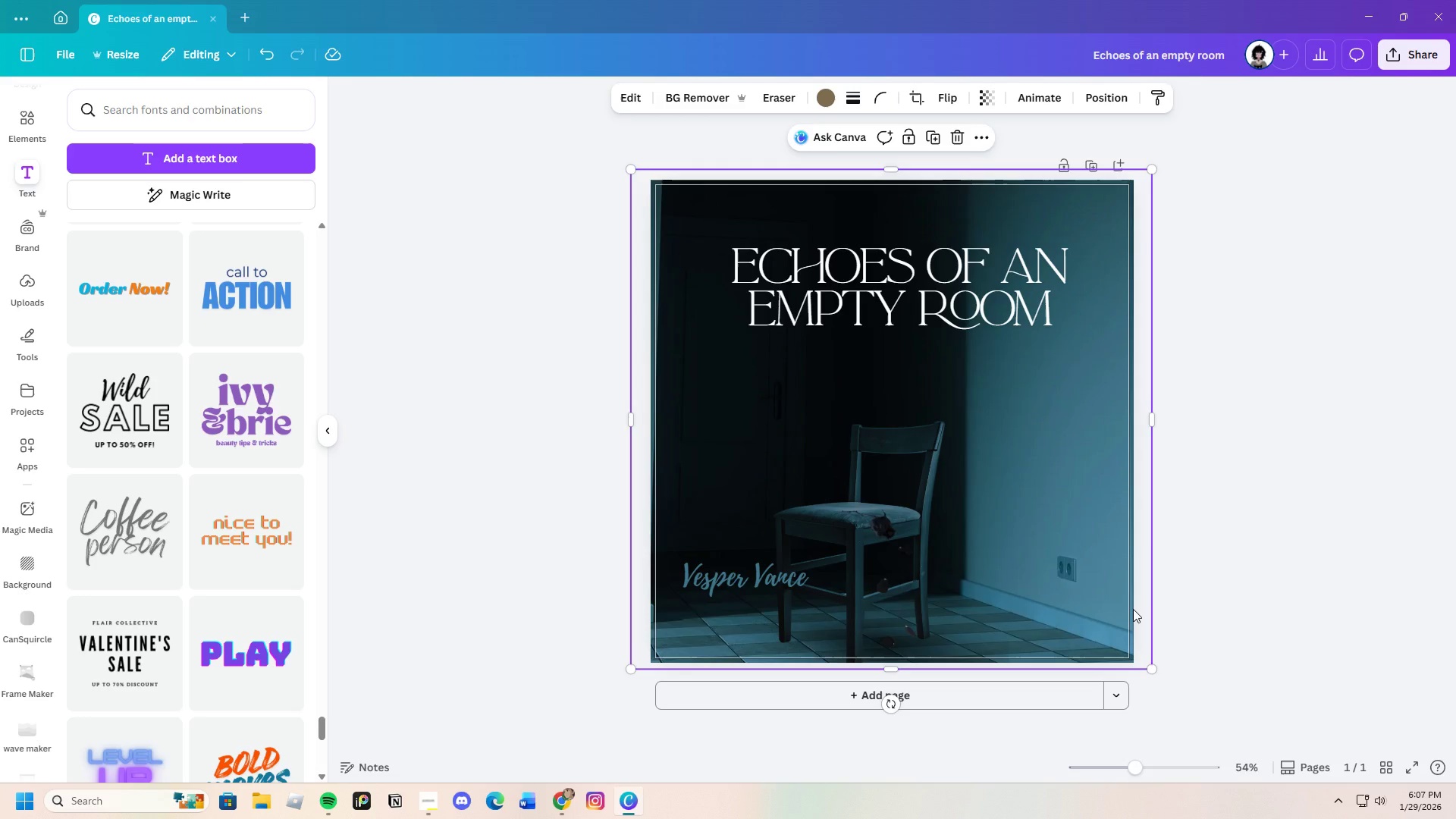 
wait(10.8)
 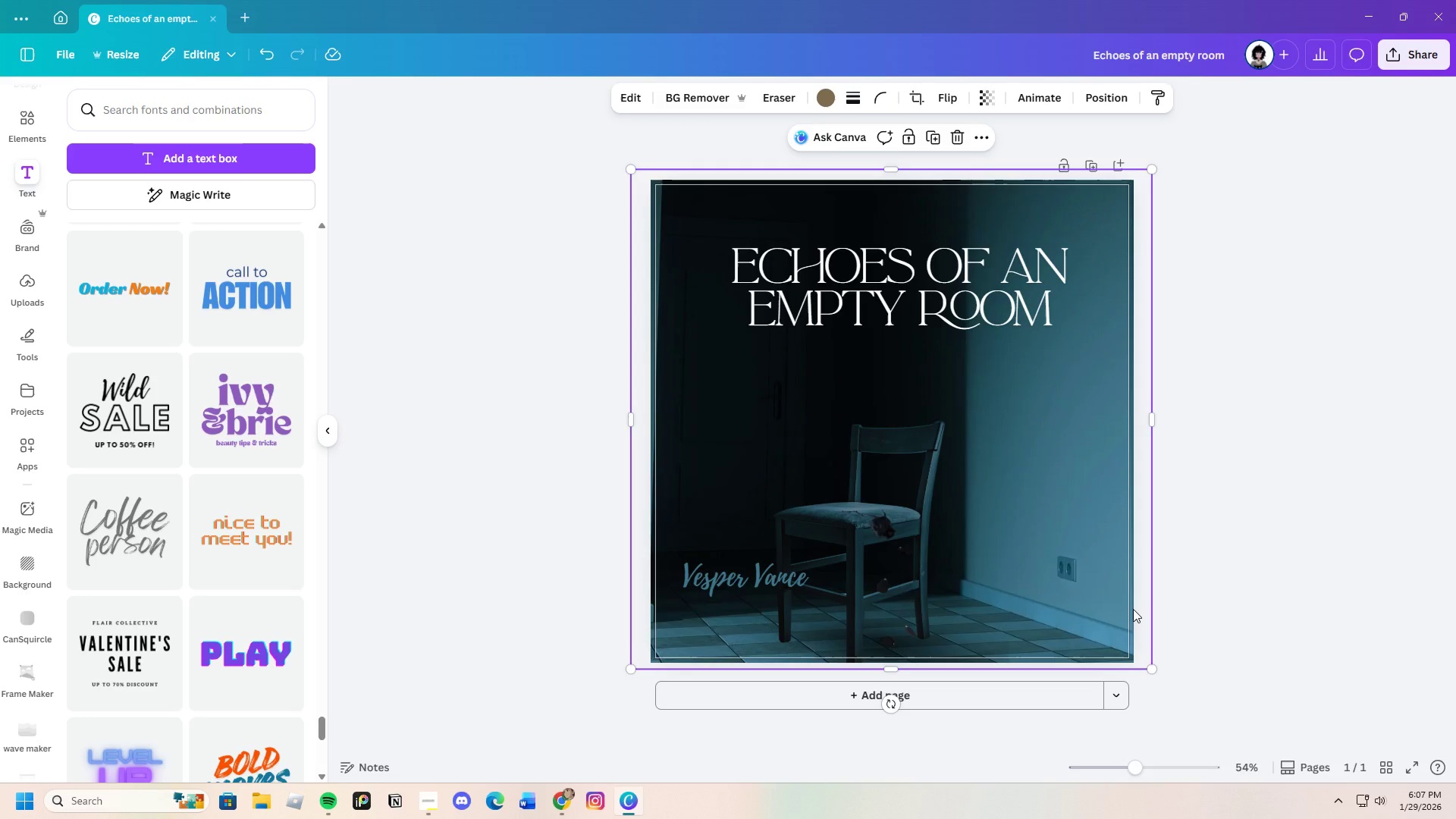 
left_click_drag(start_coordinate=[739, 582], to_coordinate=[739, 642])
 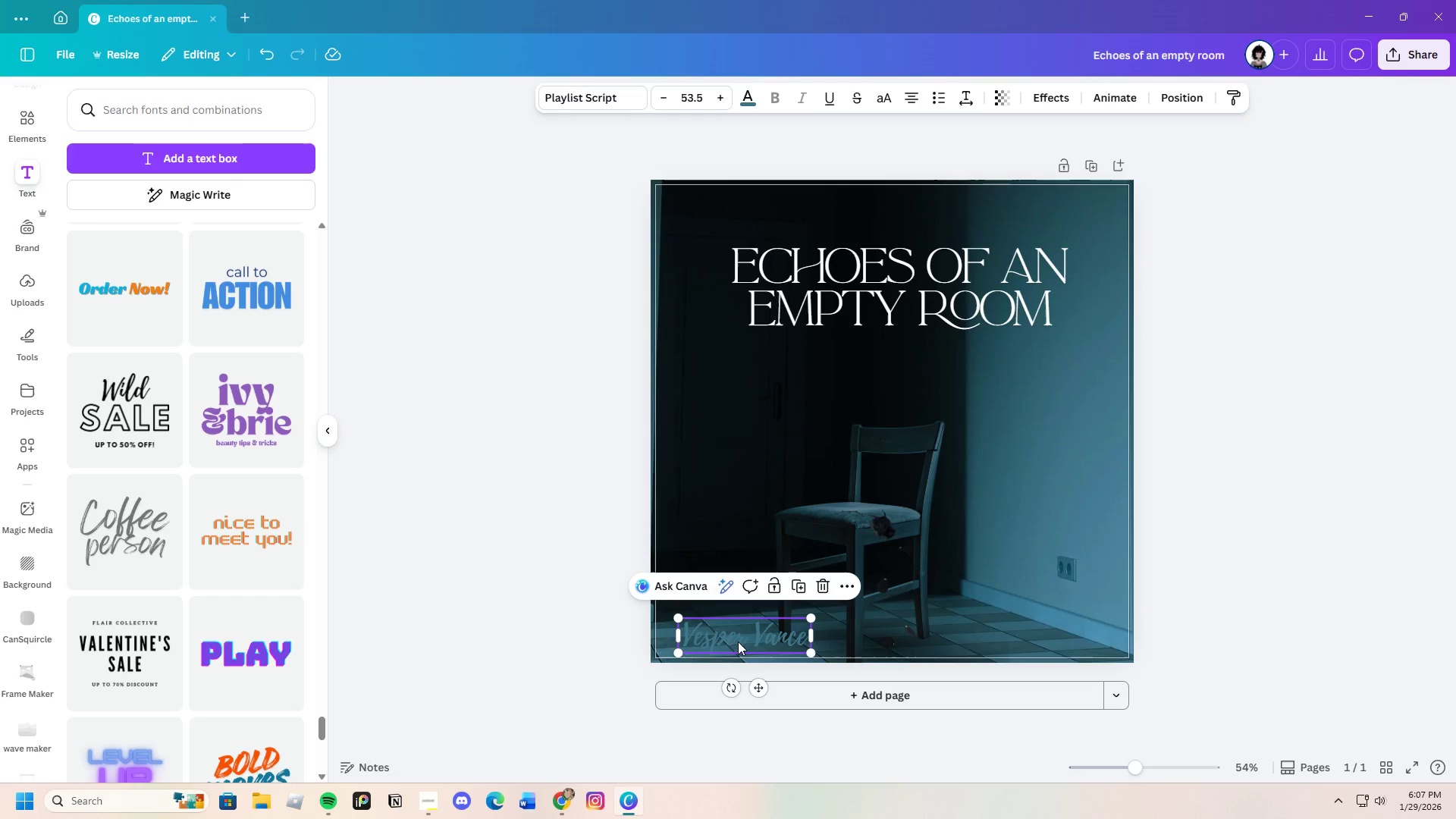 
left_click([911, 316])
 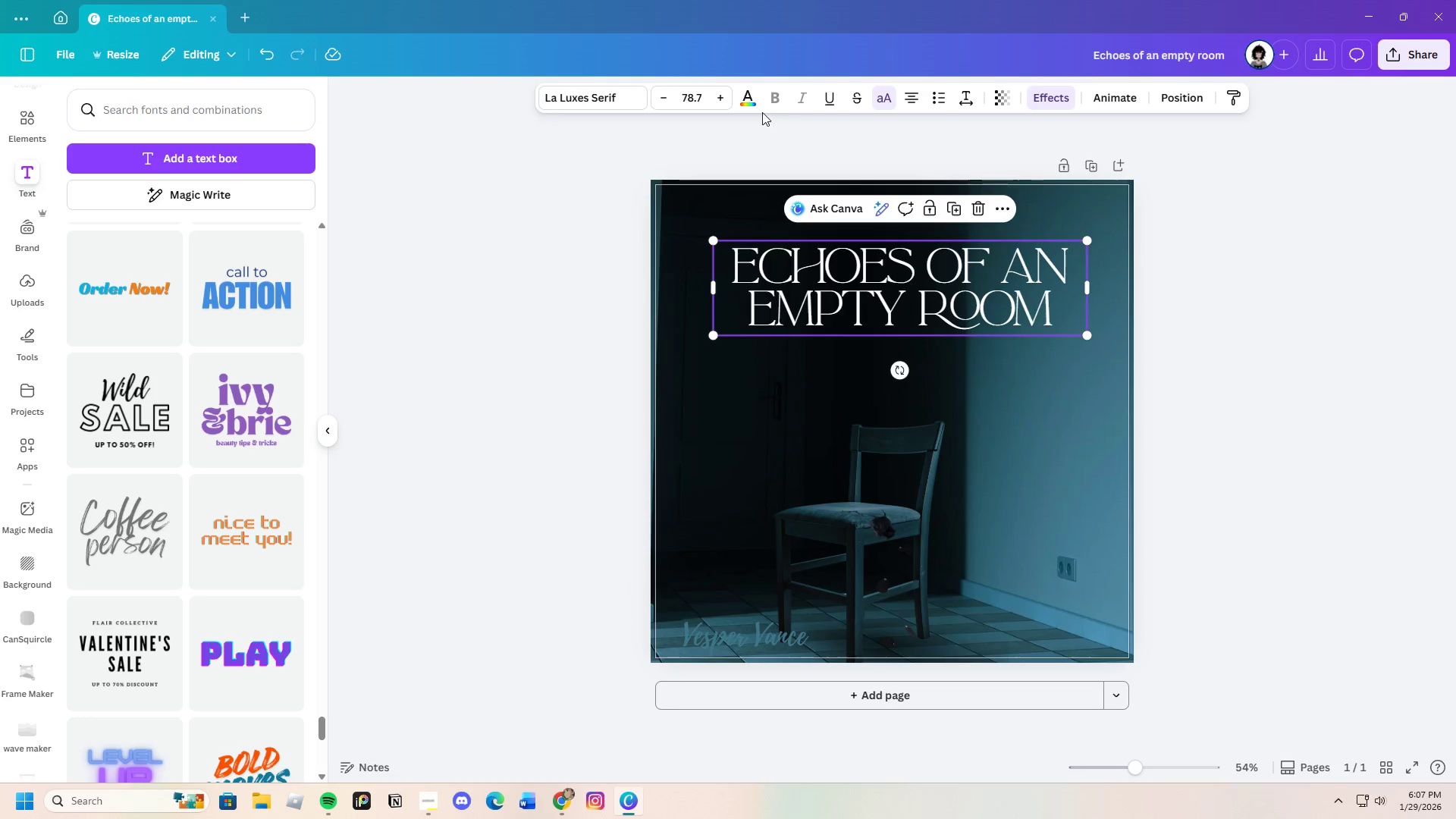 
left_click([752, 101])
 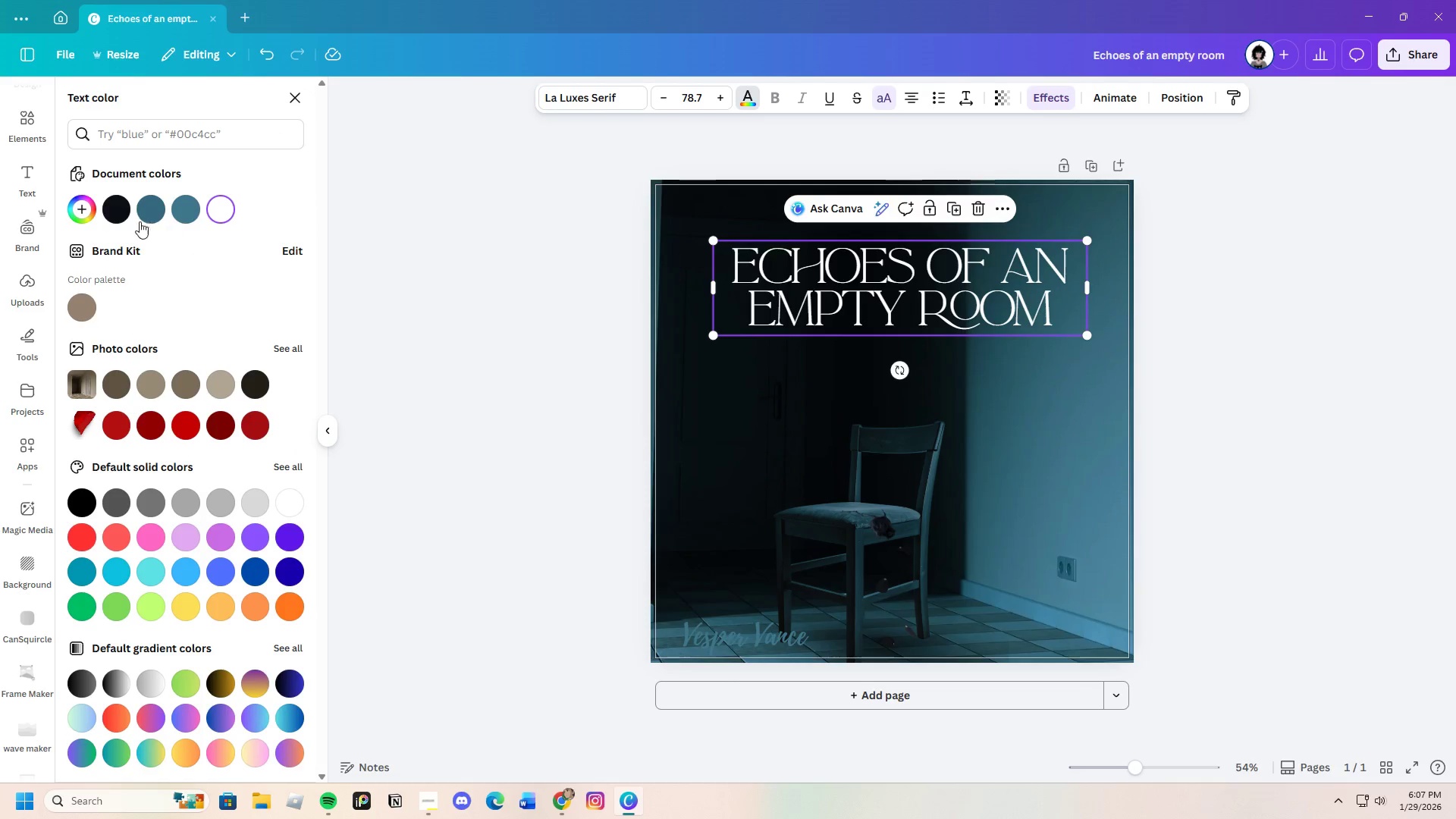 
left_click([149, 212])
 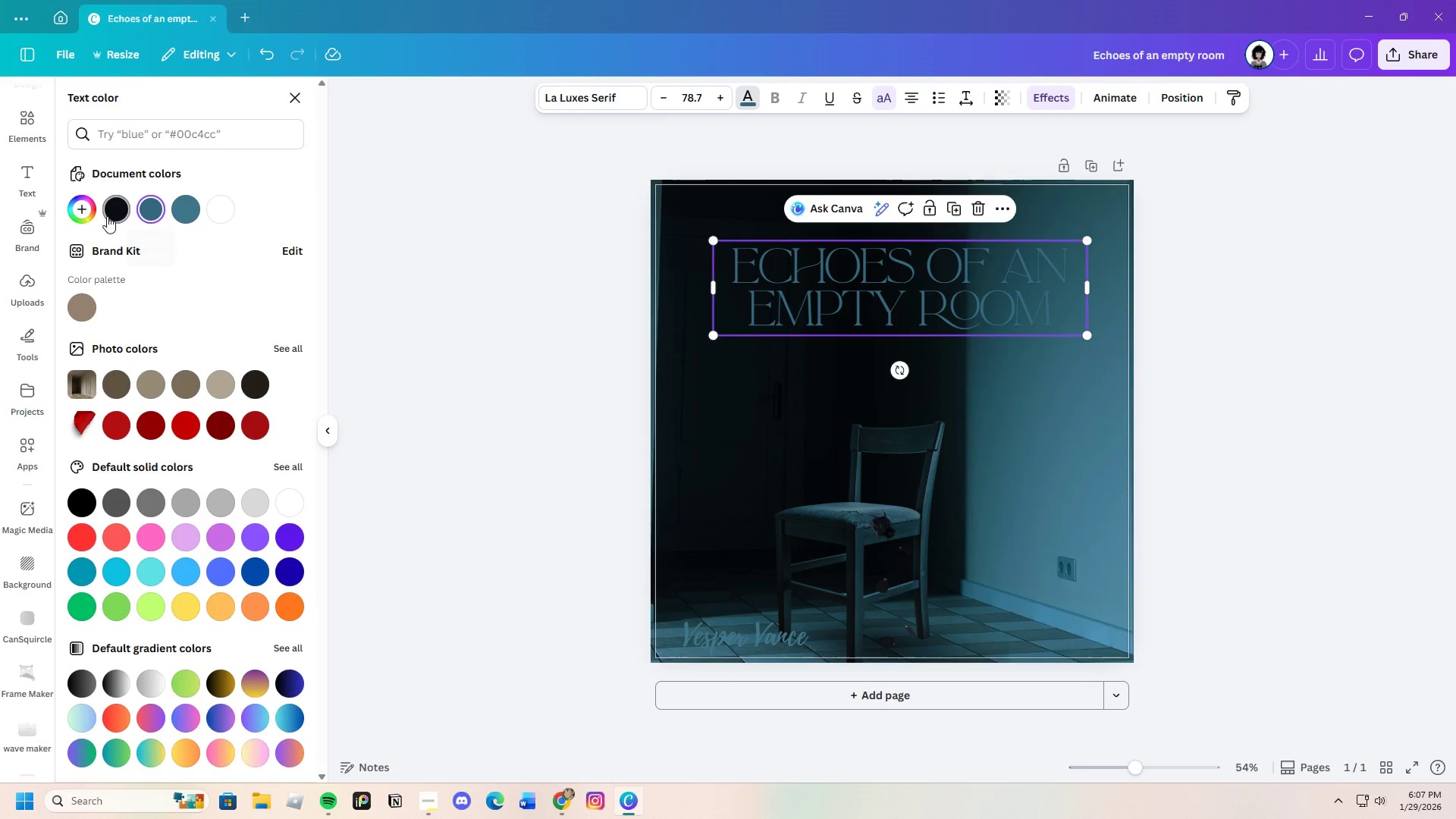 
left_click([83, 209])
 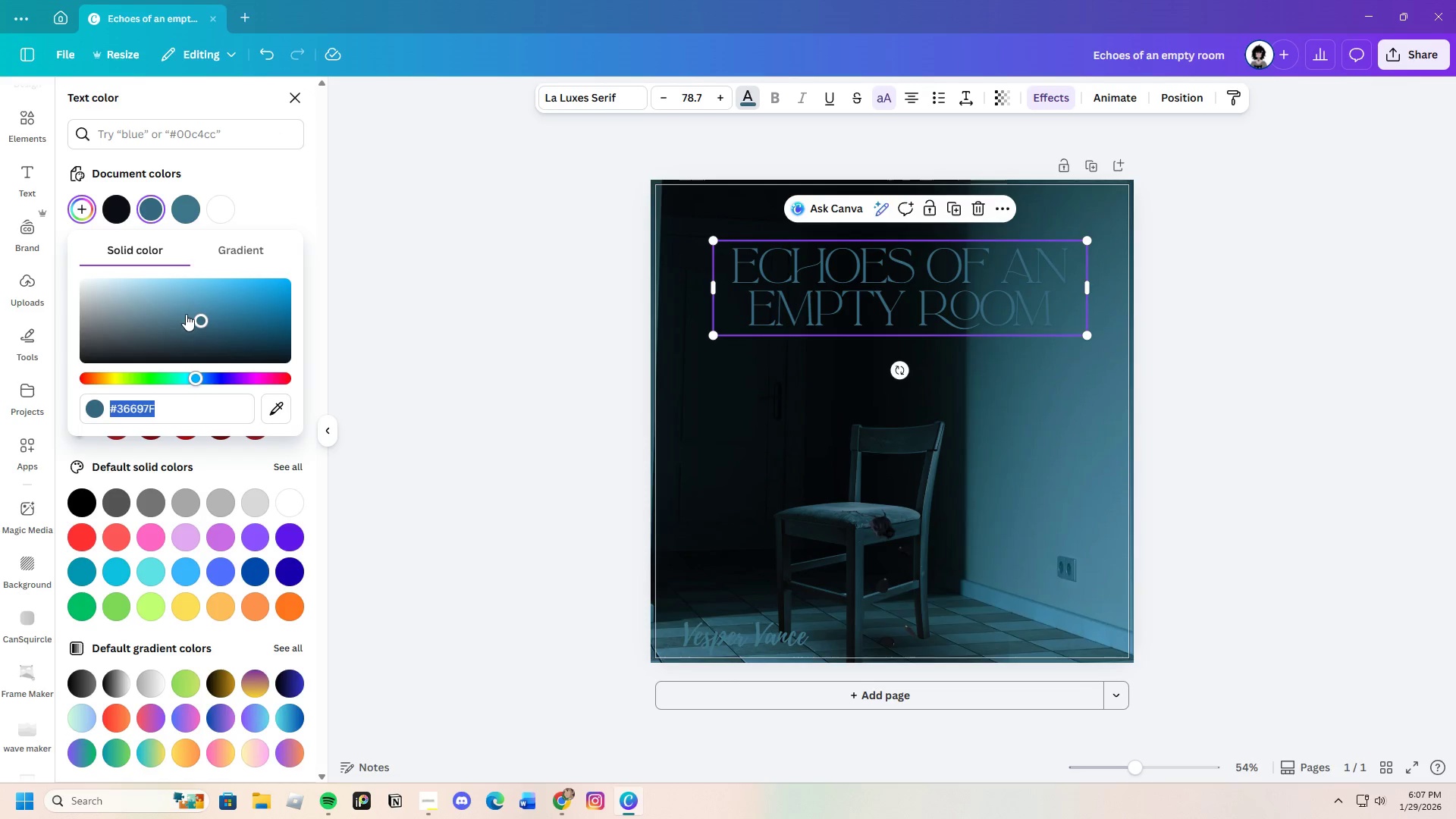 
left_click_drag(start_coordinate=[192, 318], to_coordinate=[174, 294])
 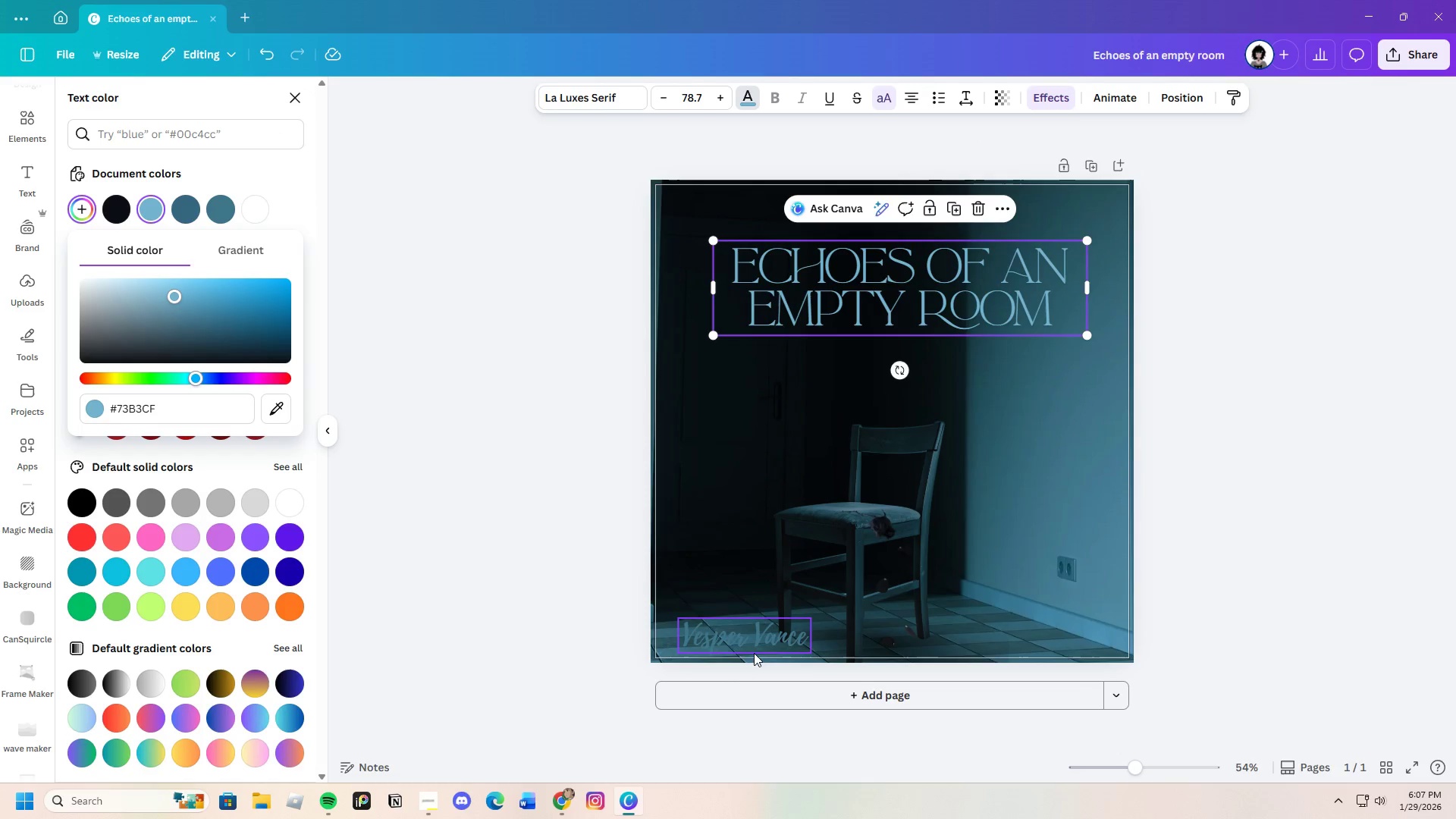 
left_click([754, 650])
 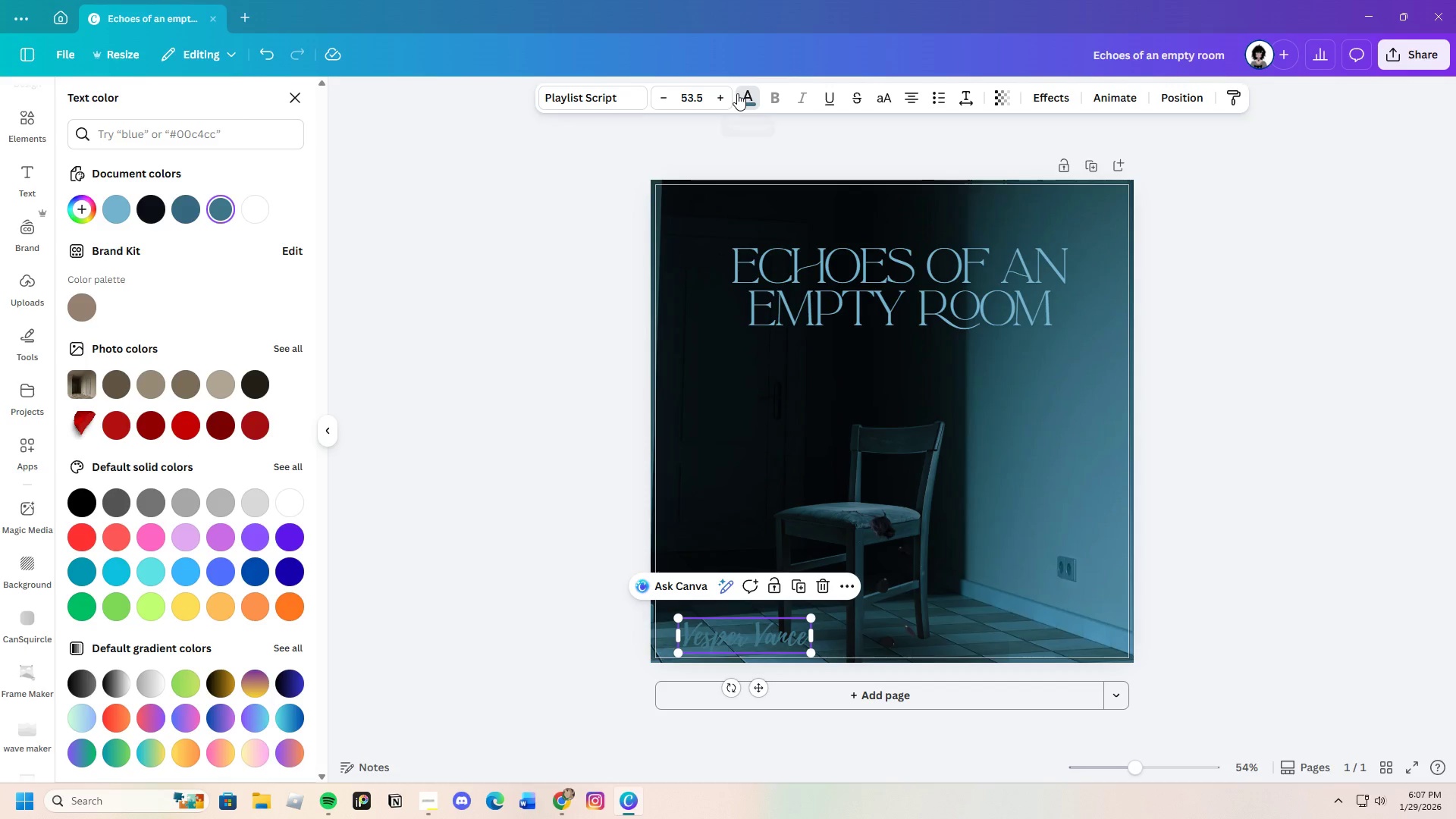 
left_click([746, 95])
 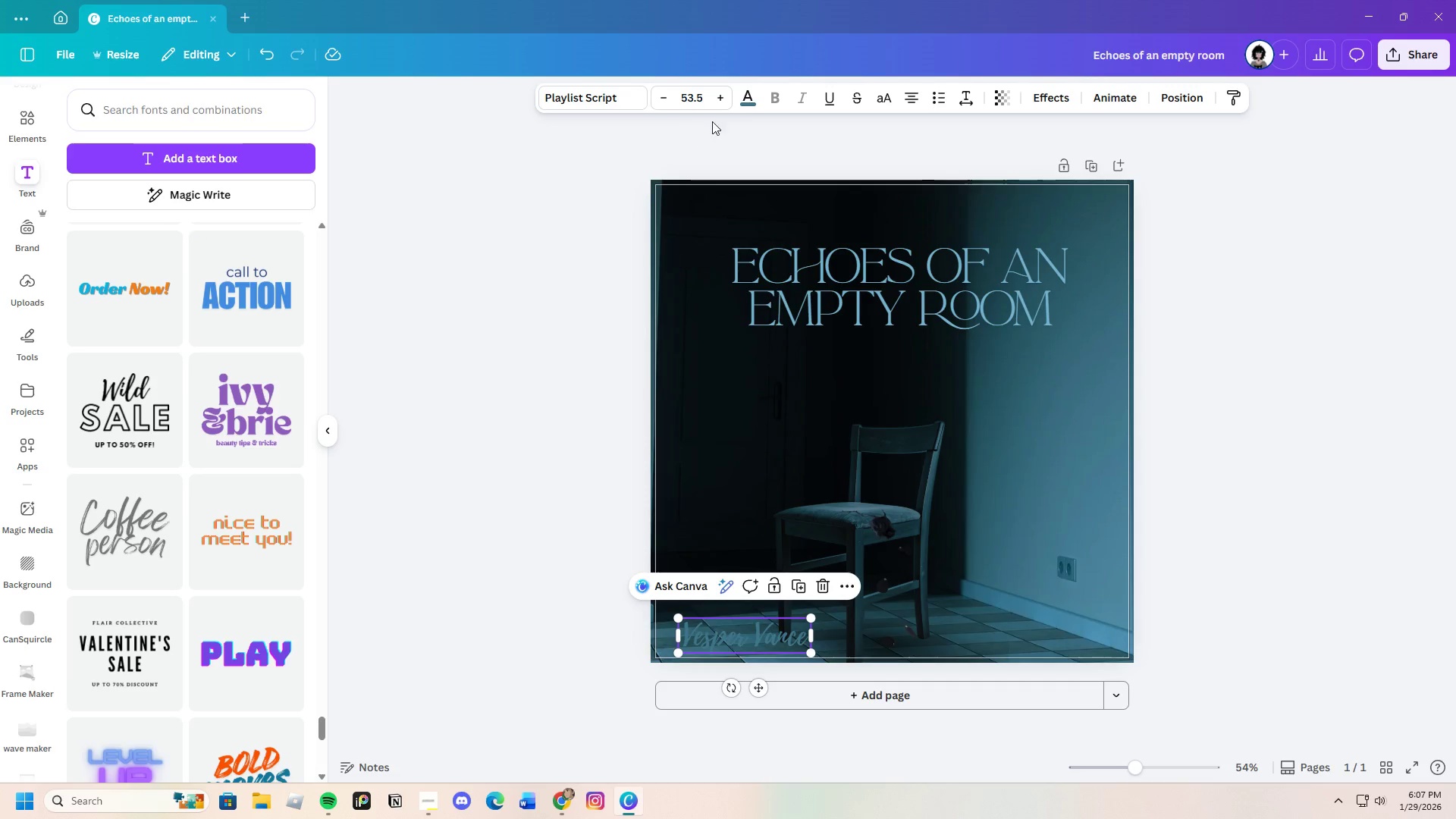 
left_click([748, 105])
 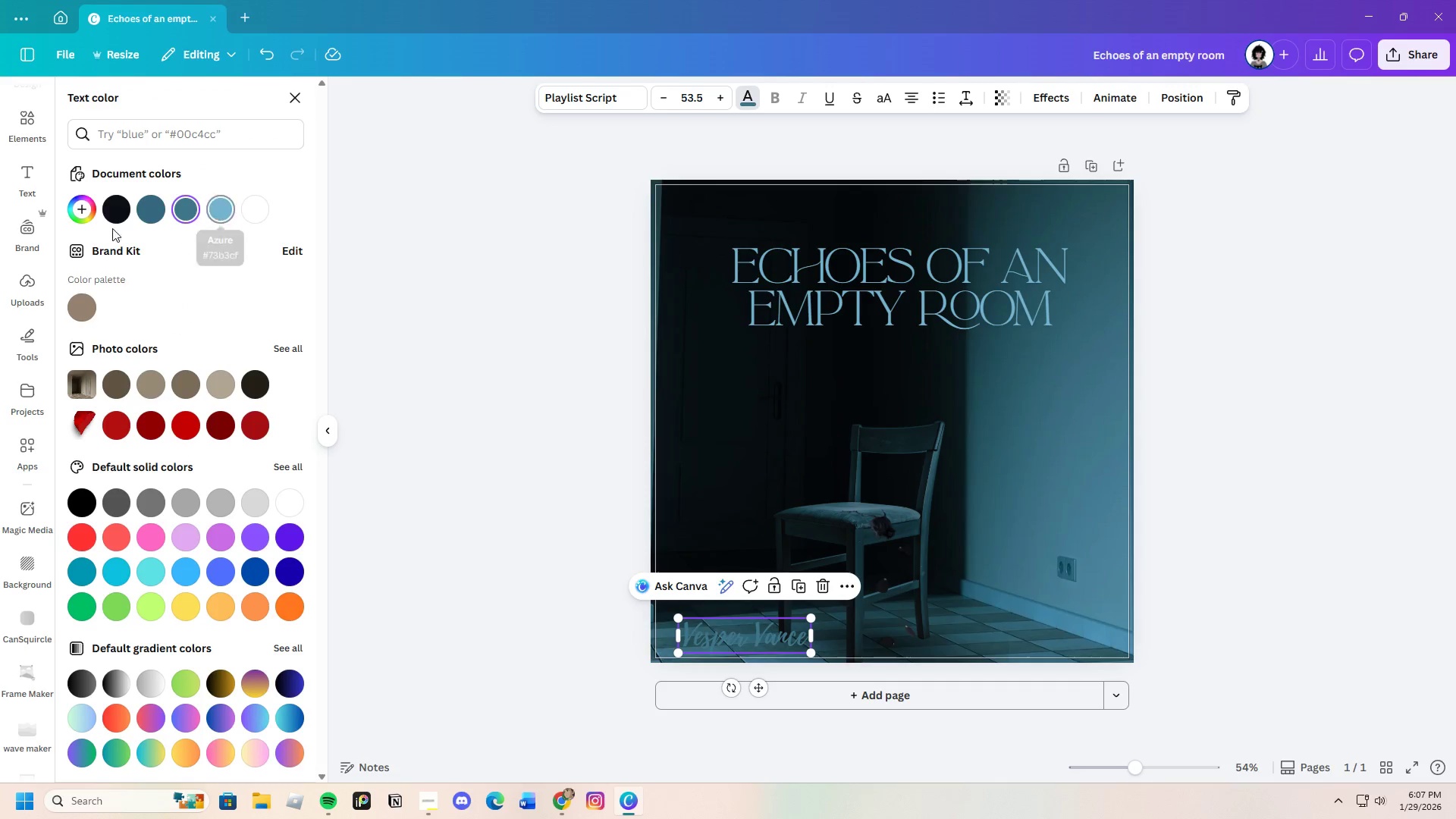 
left_click([80, 209])
 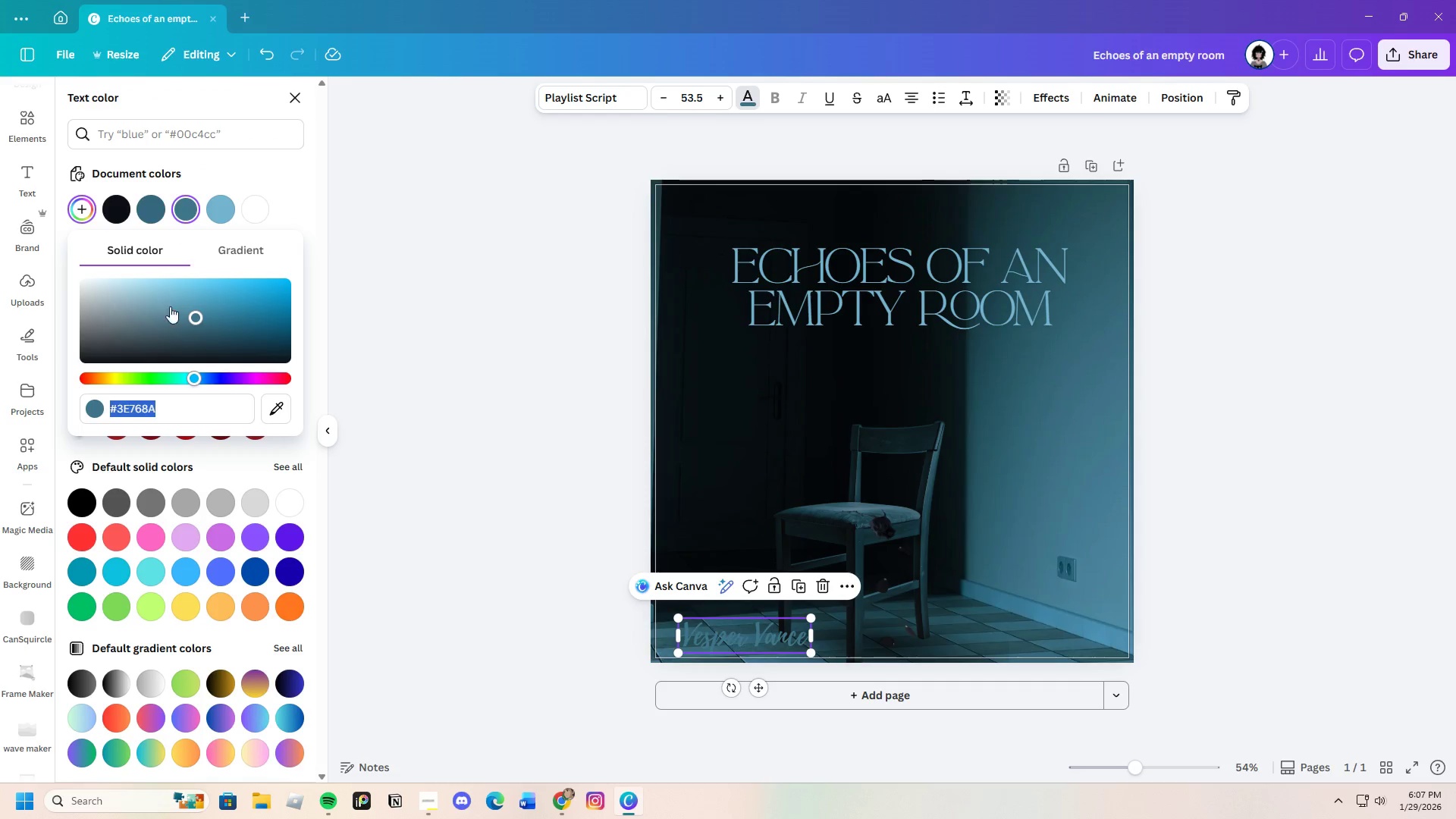 
left_click_drag(start_coordinate=[183, 324], to_coordinate=[154, 272])
 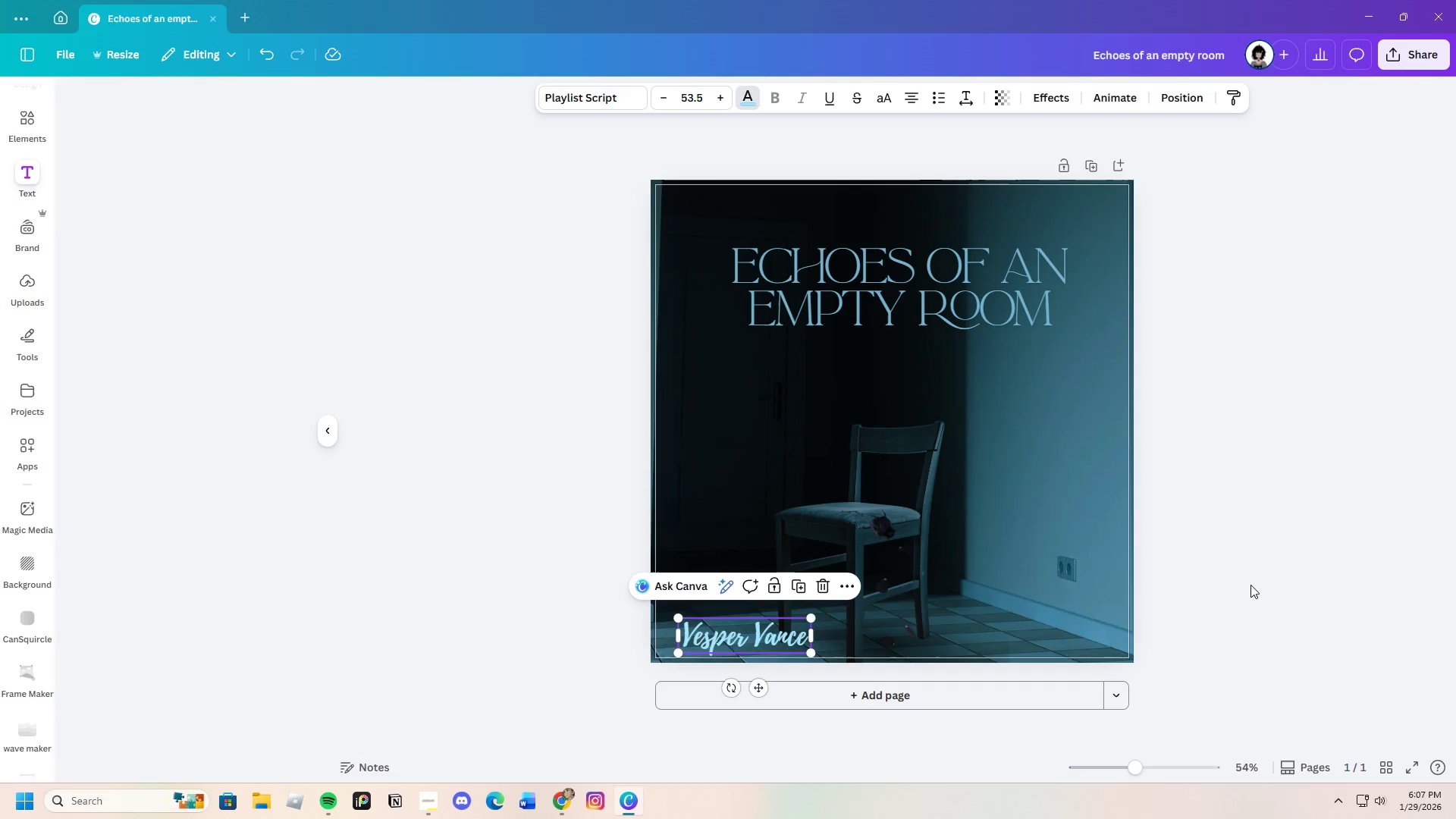 
double_click([1227, 587])
 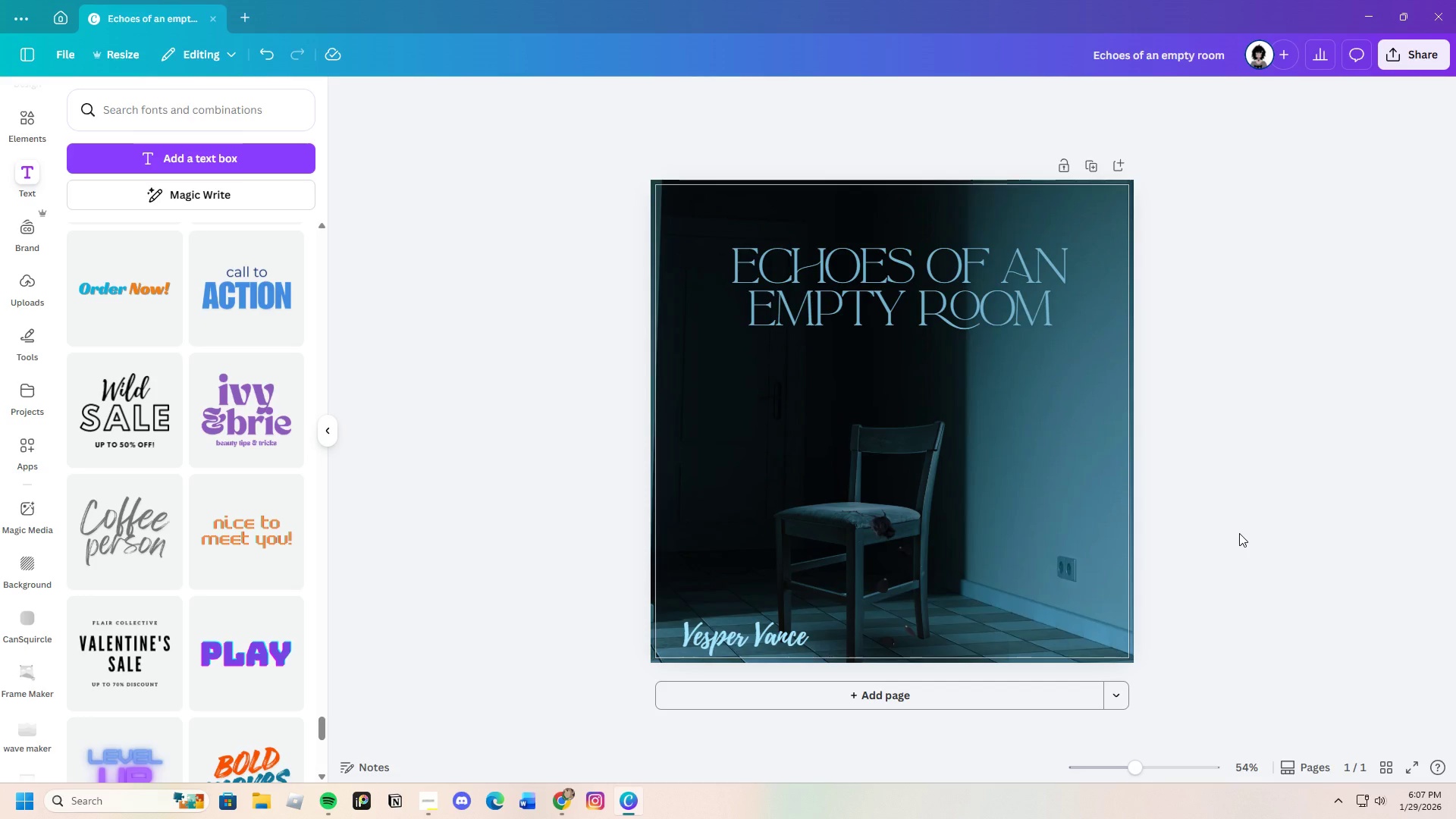 
wait(11.86)
 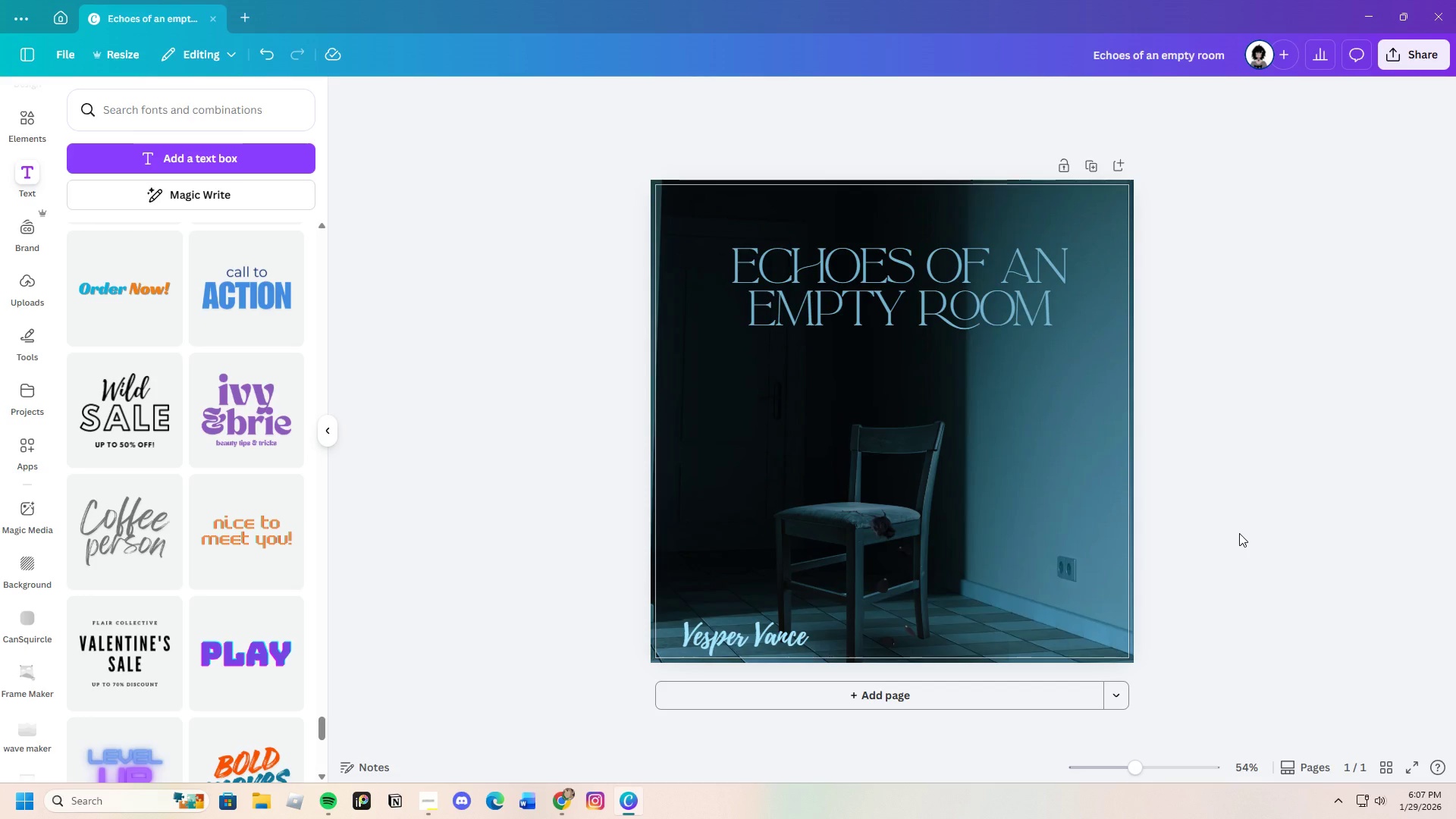 
left_click([1239, 533])
 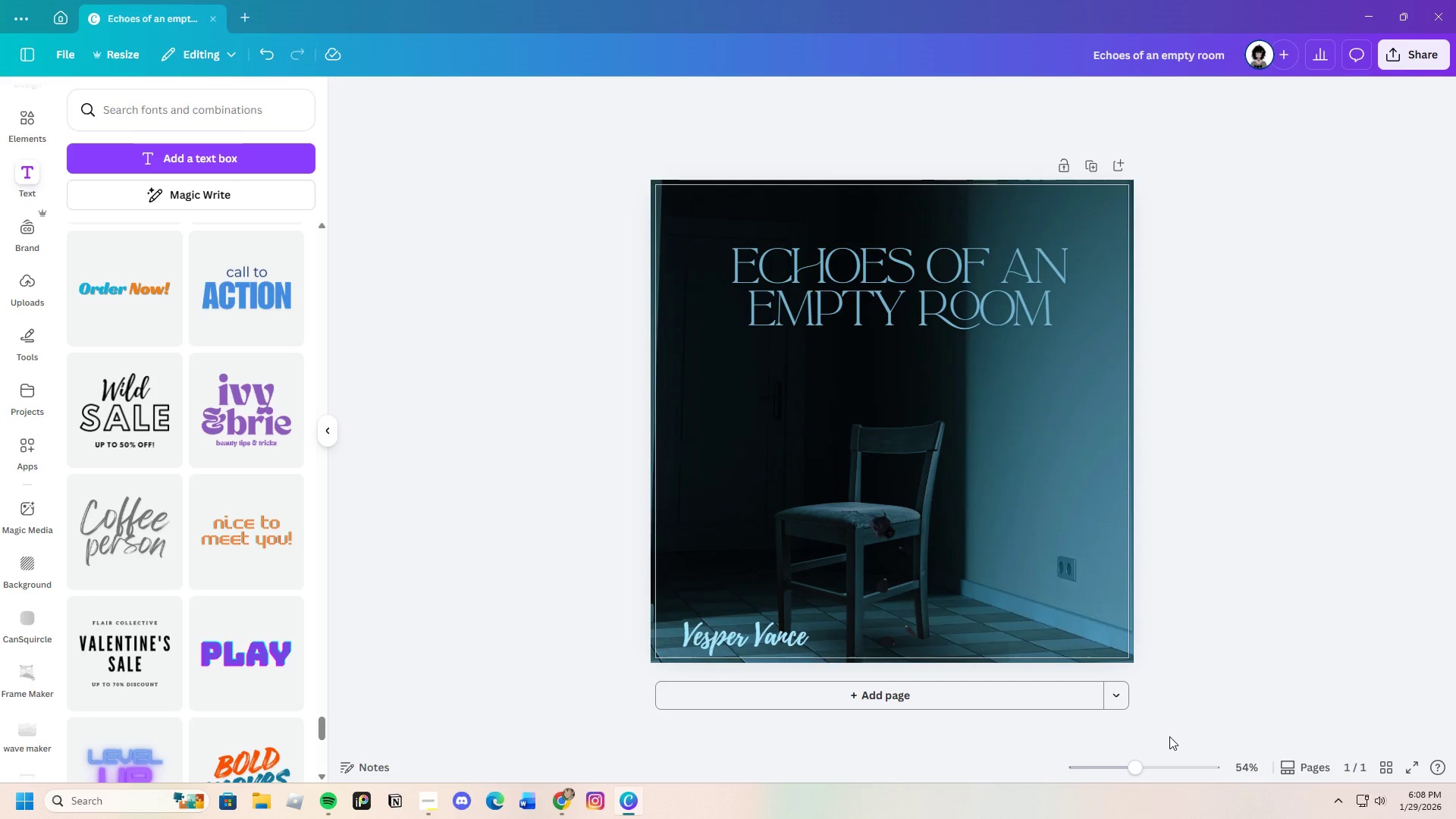 
left_click_drag(start_coordinate=[1126, 764], to_coordinate=[1138, 766])
 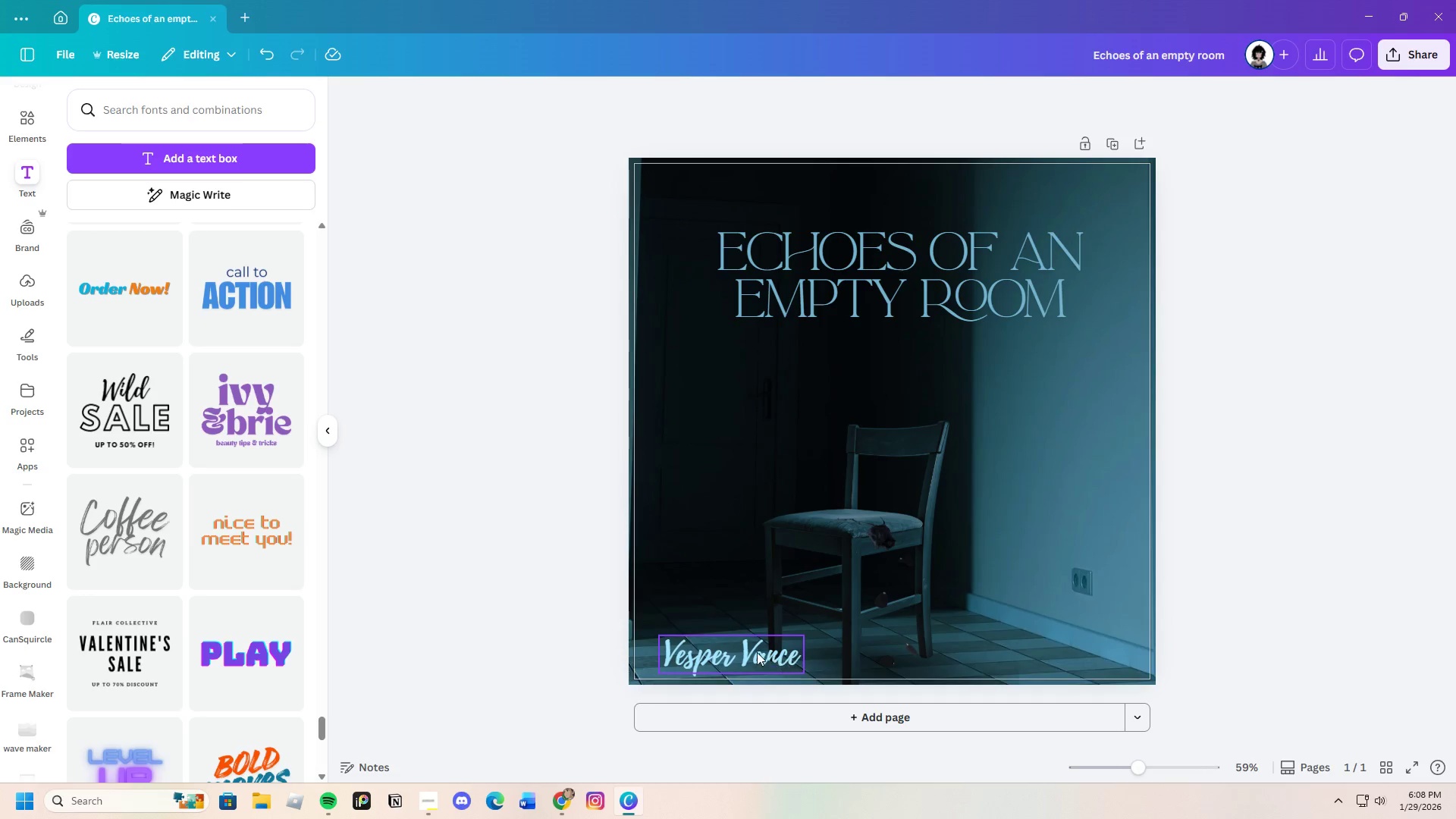 
left_click([757, 652])
 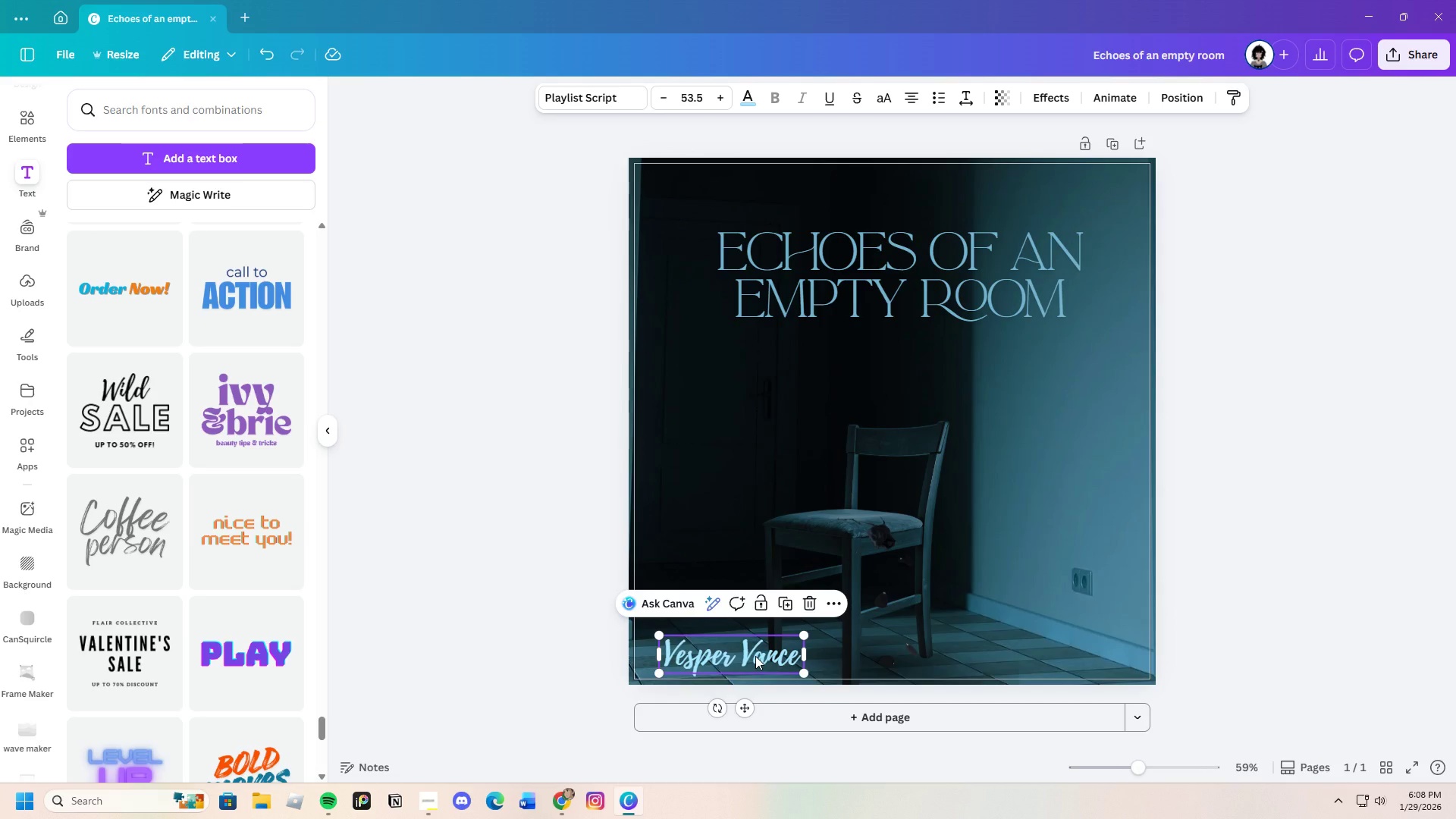 
left_click_drag(start_coordinate=[755, 656], to_coordinate=[758, 652])
 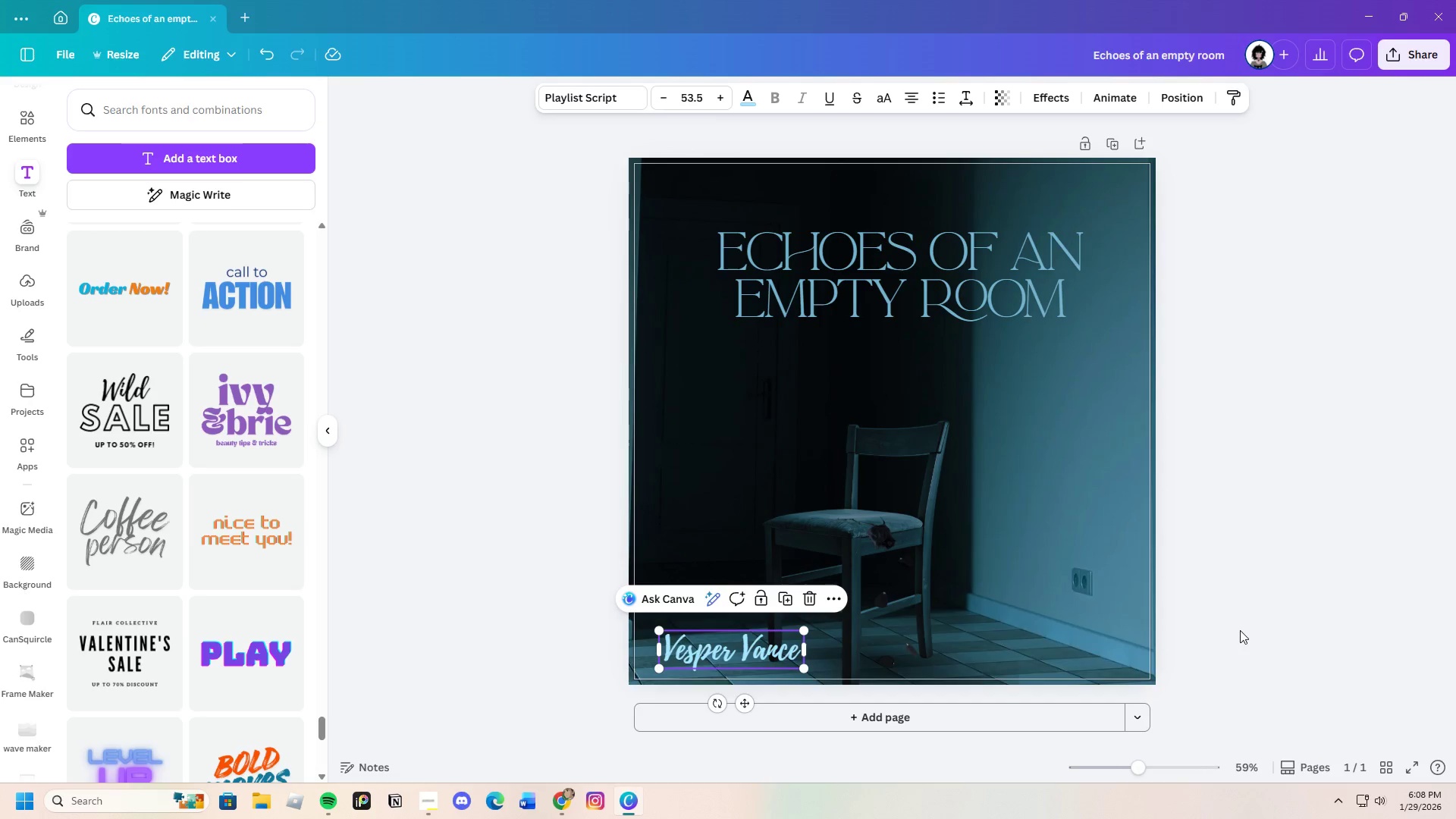 
left_click([1240, 630])
 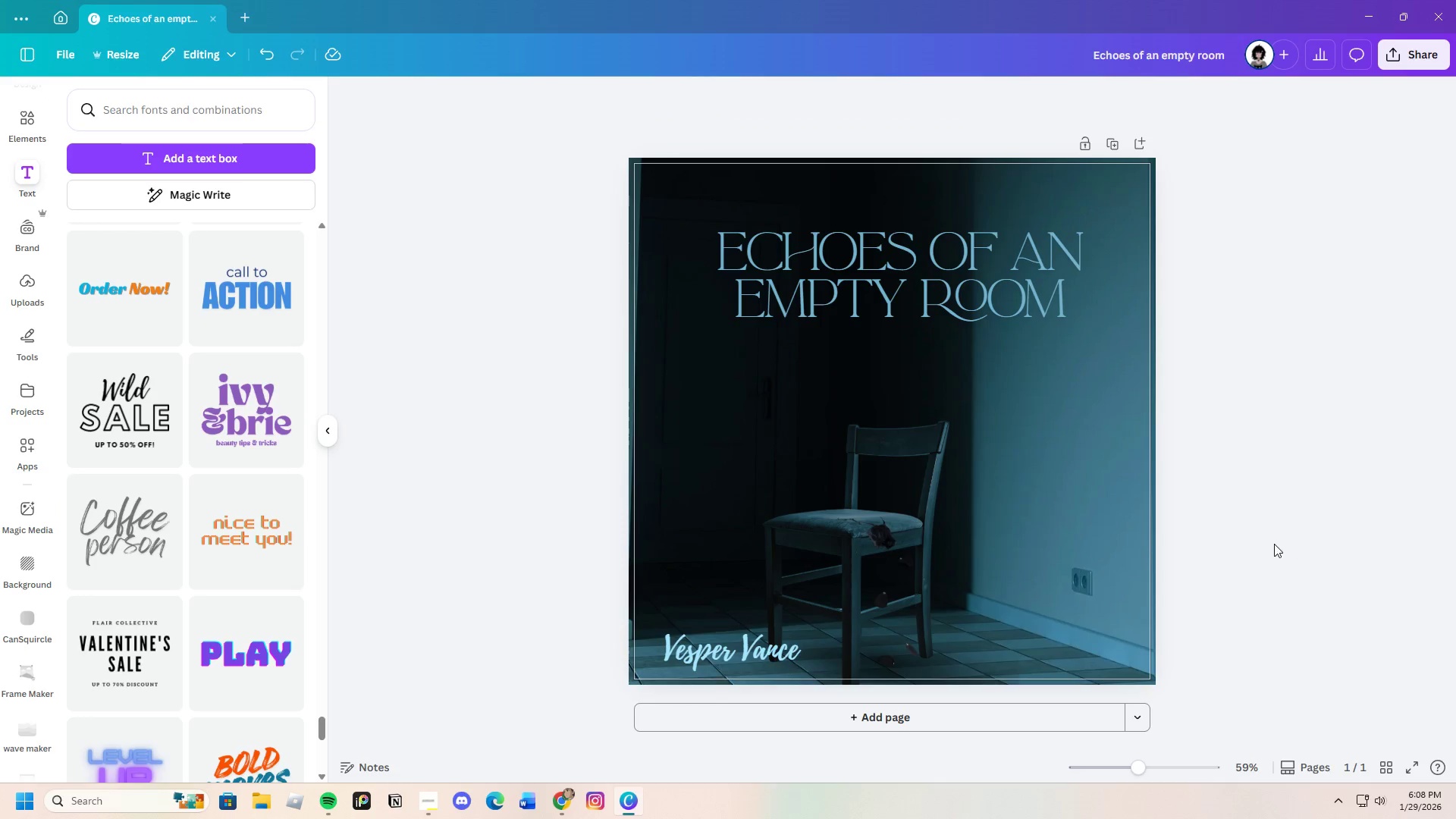 
wait(26.27)
 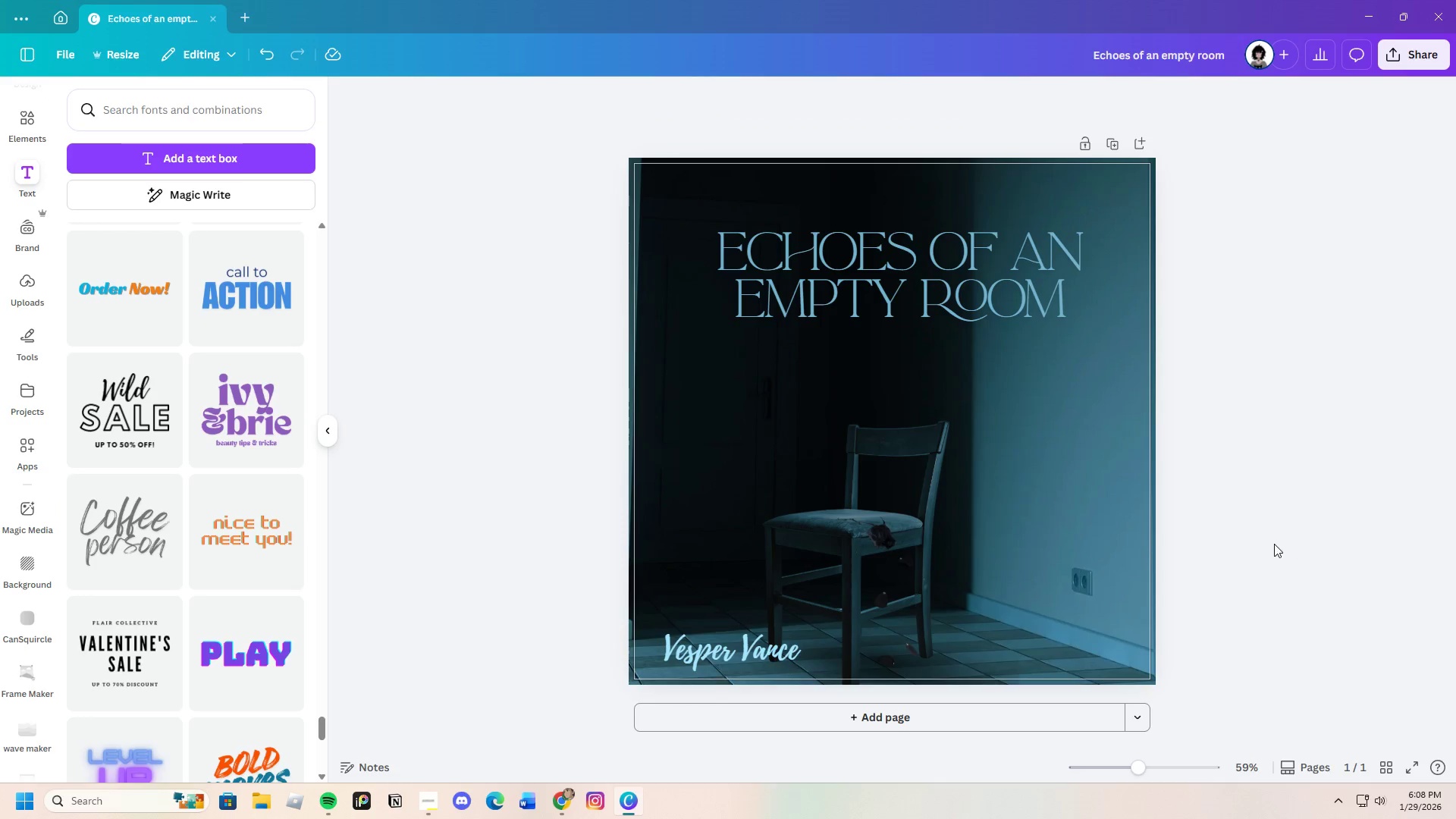 
left_click([1249, 475])
 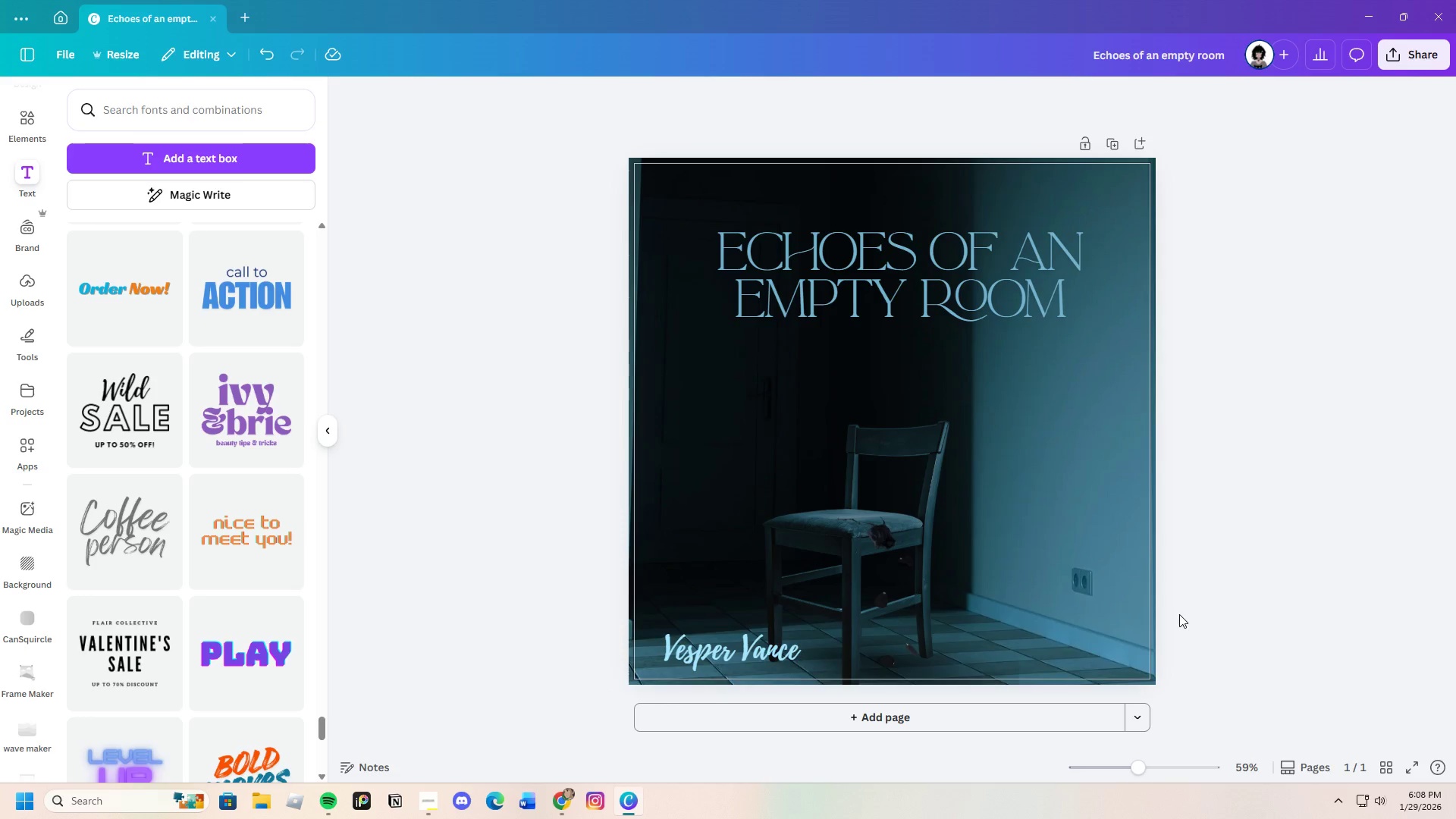 
wait(10.75)
 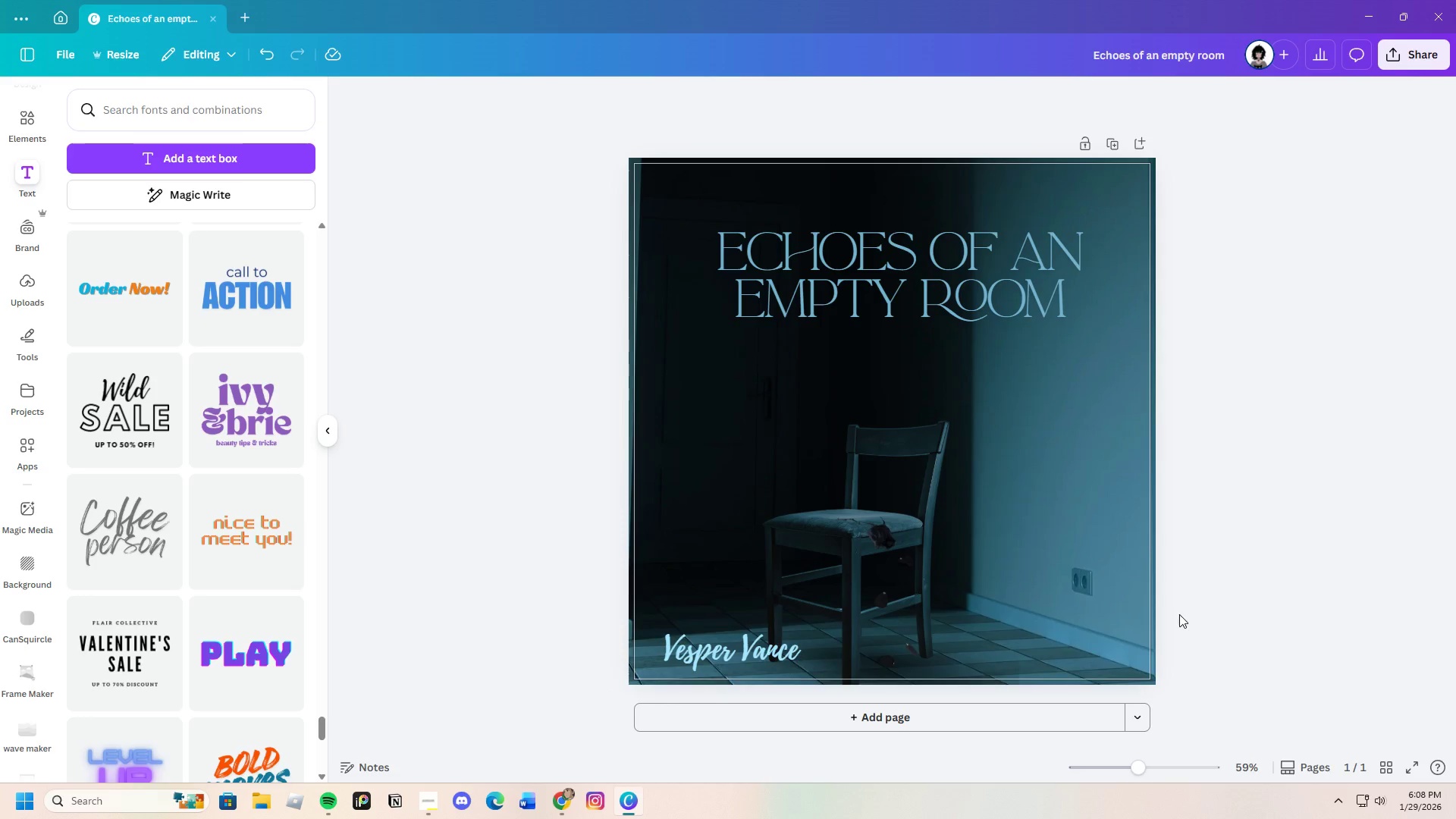 
left_click([1272, 572])
 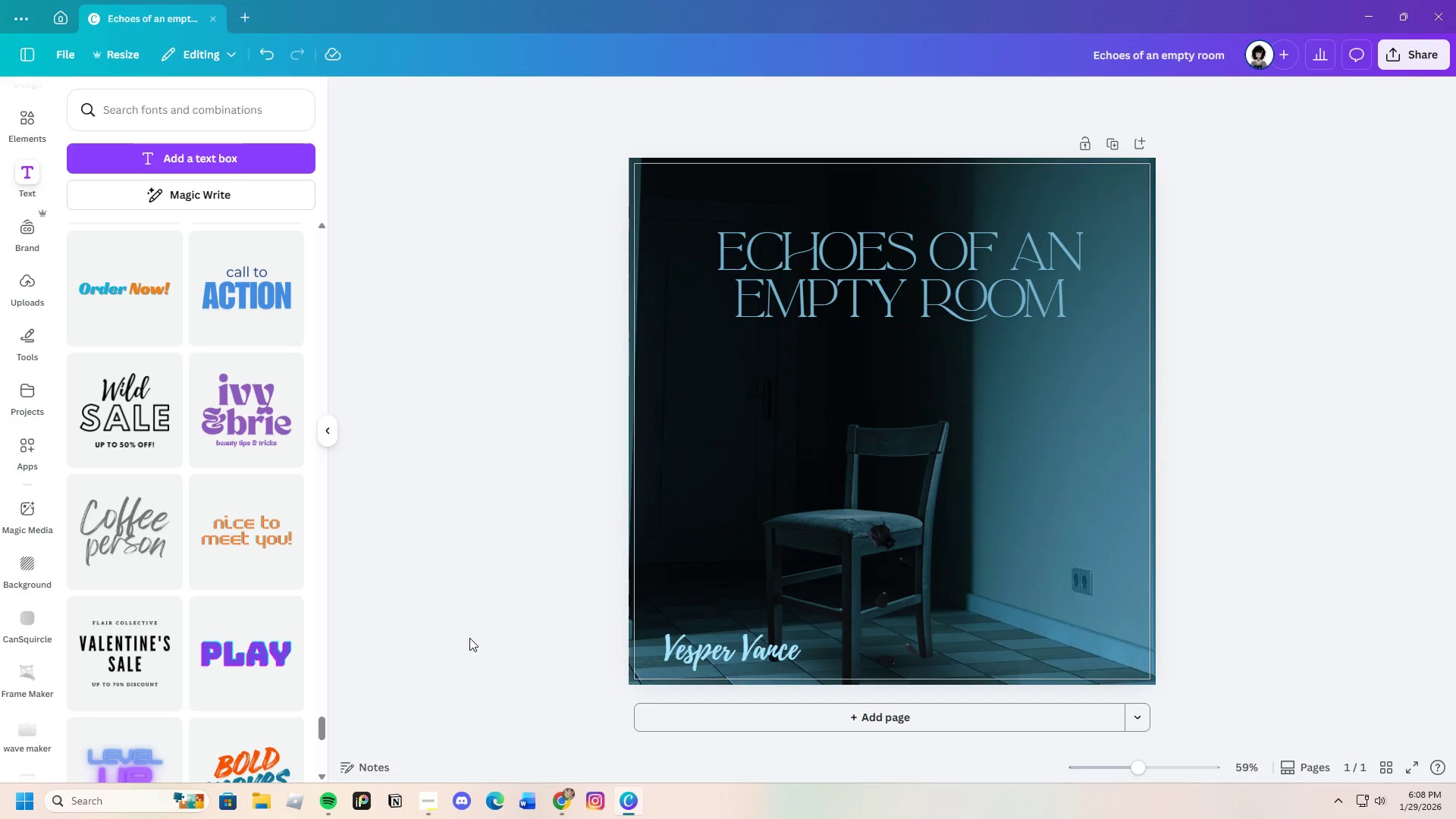 
wait(16.77)
 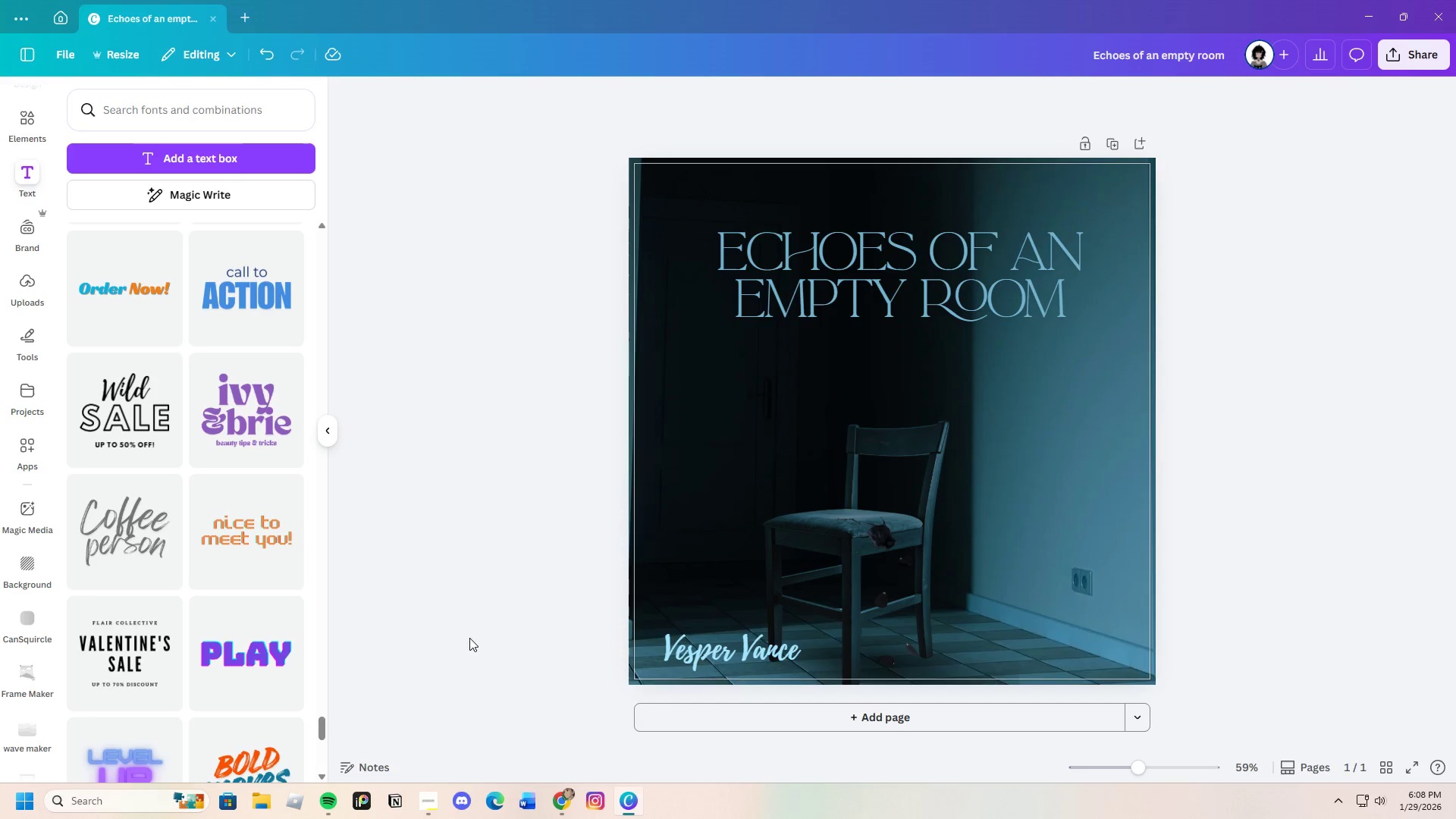 
left_click([26, 336])
 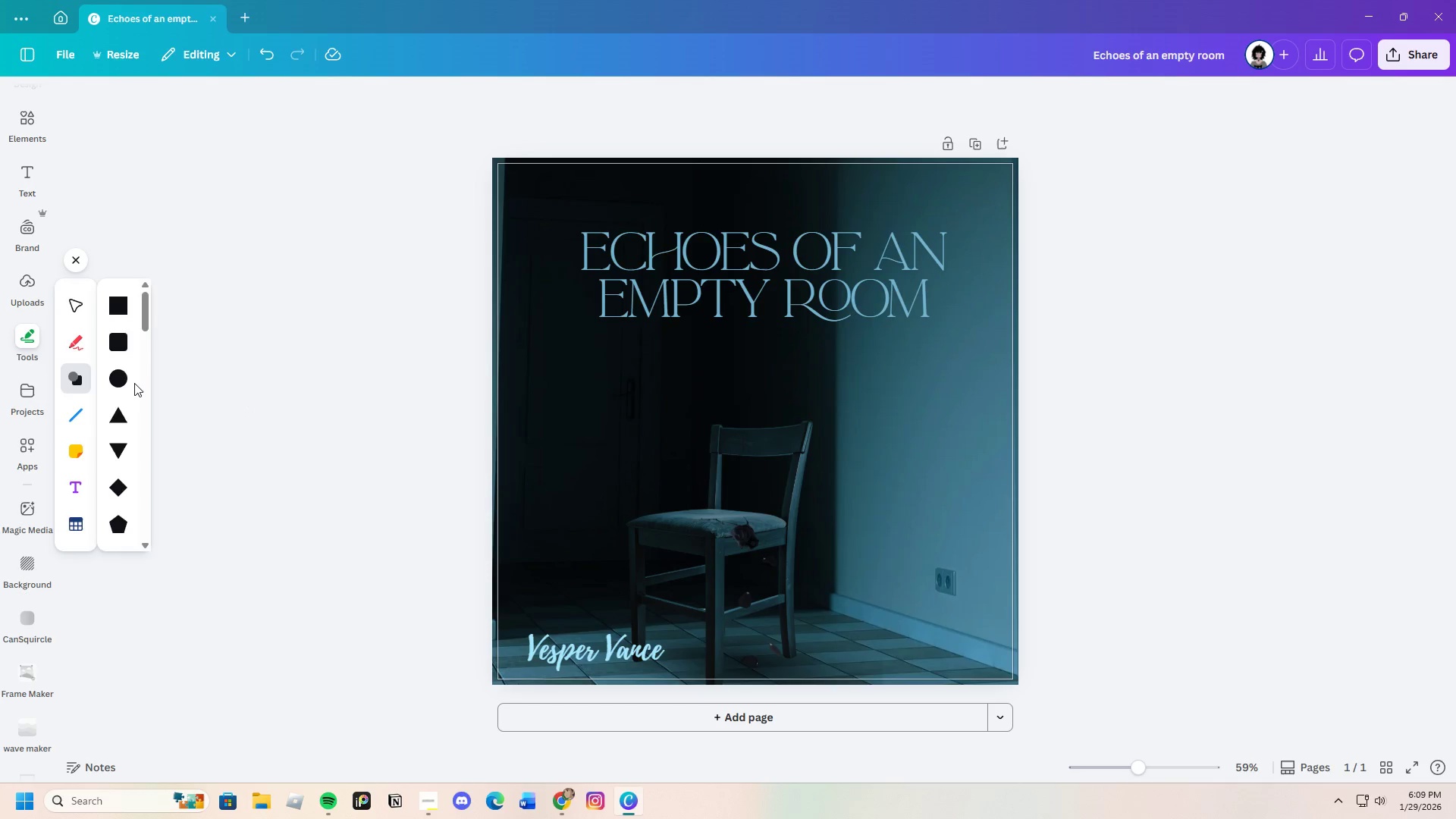 
left_click([121, 297])
 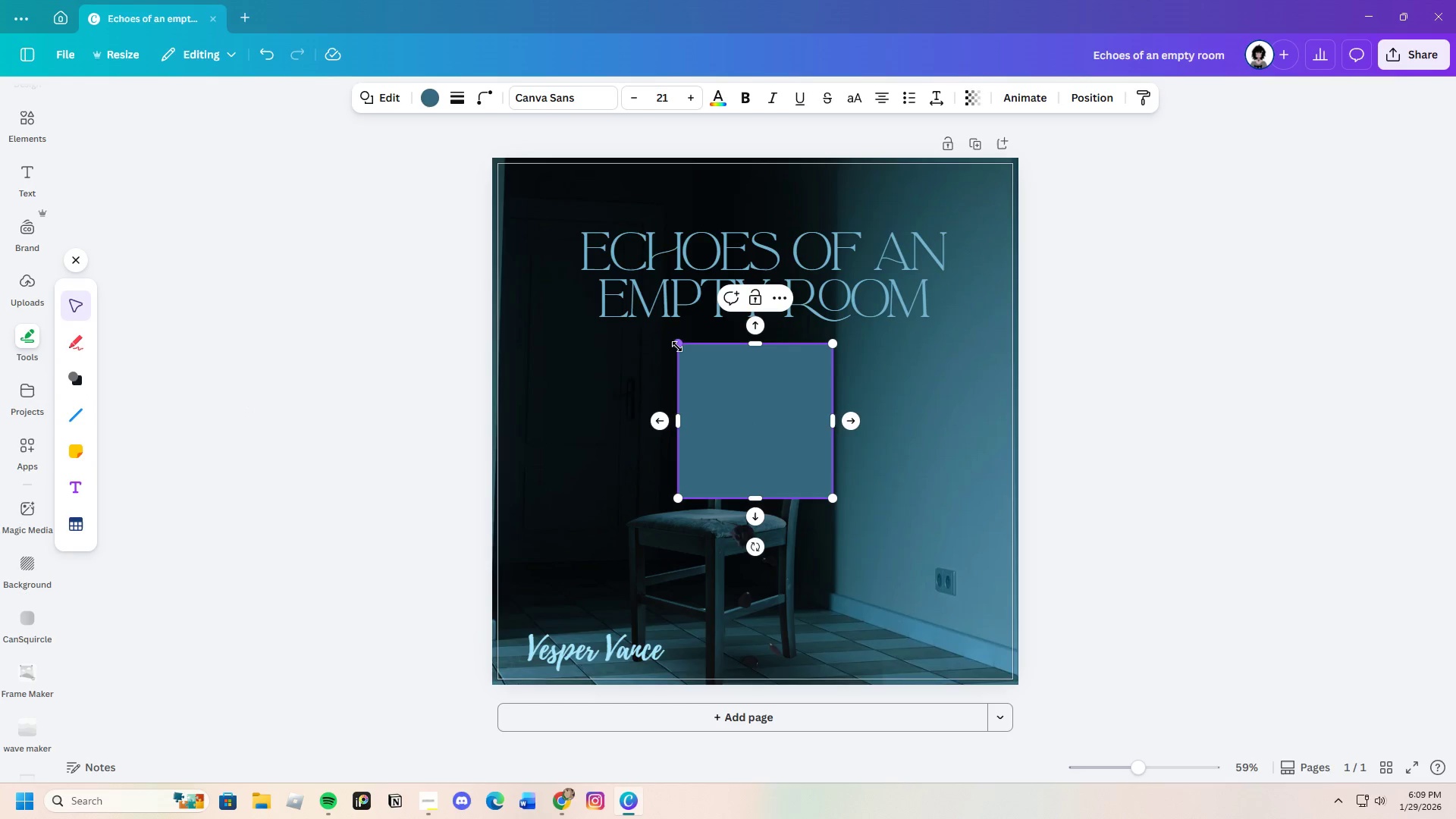 
left_click_drag(start_coordinate=[677, 344], to_coordinate=[467, 155])
 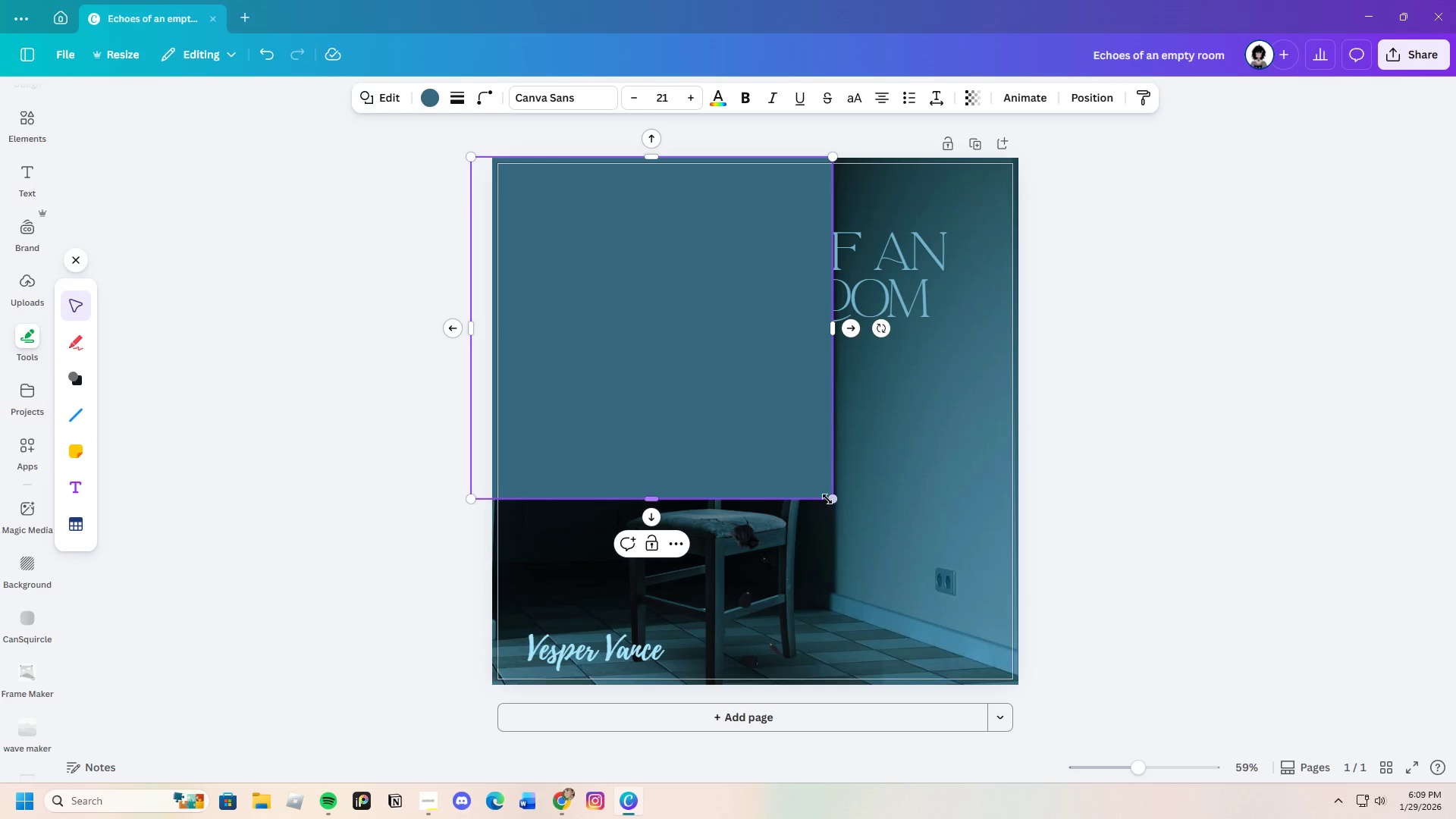 
left_click_drag(start_coordinate=[831, 498], to_coordinate=[1033, 694])
 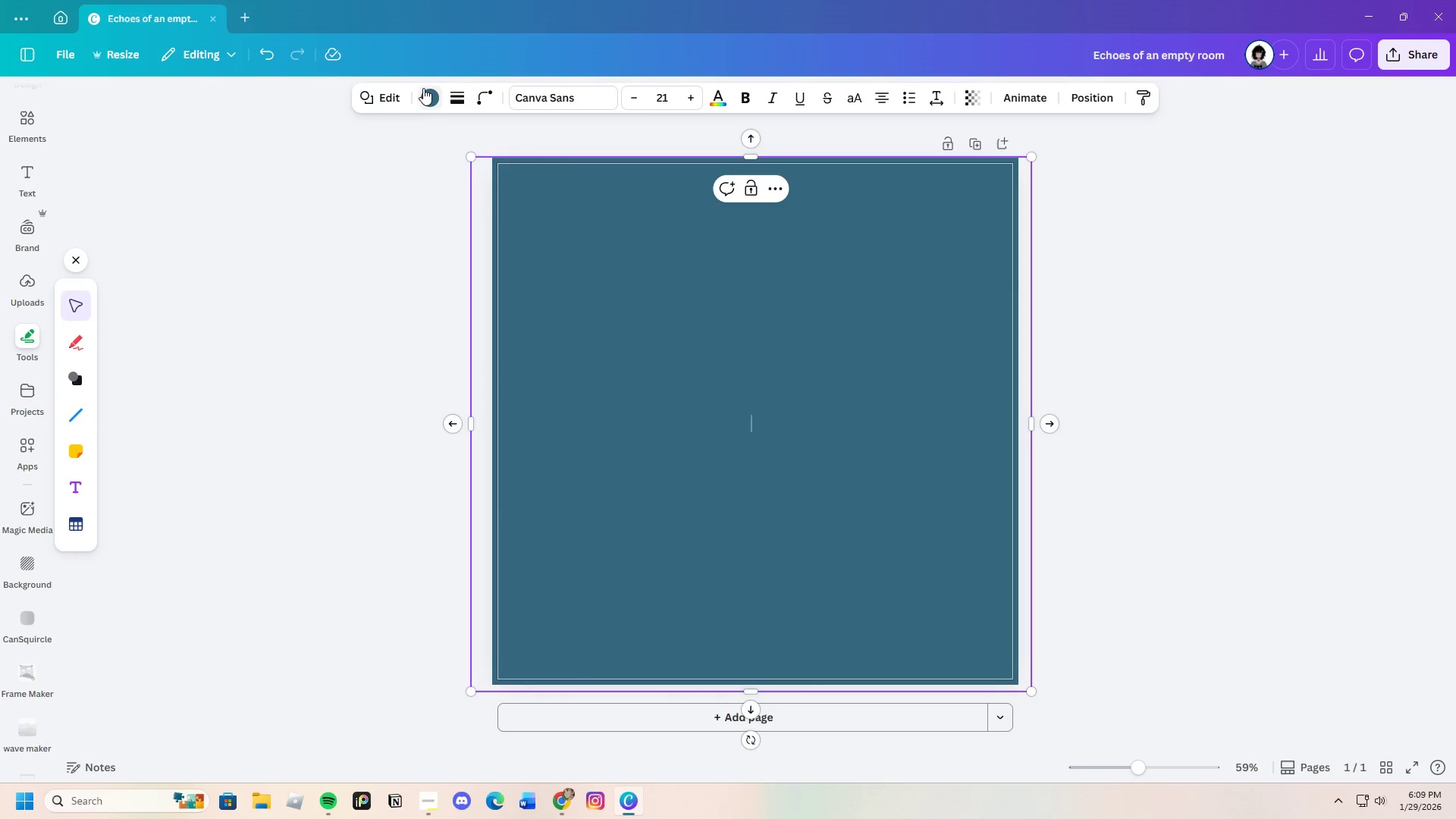 
left_click([429, 92])
 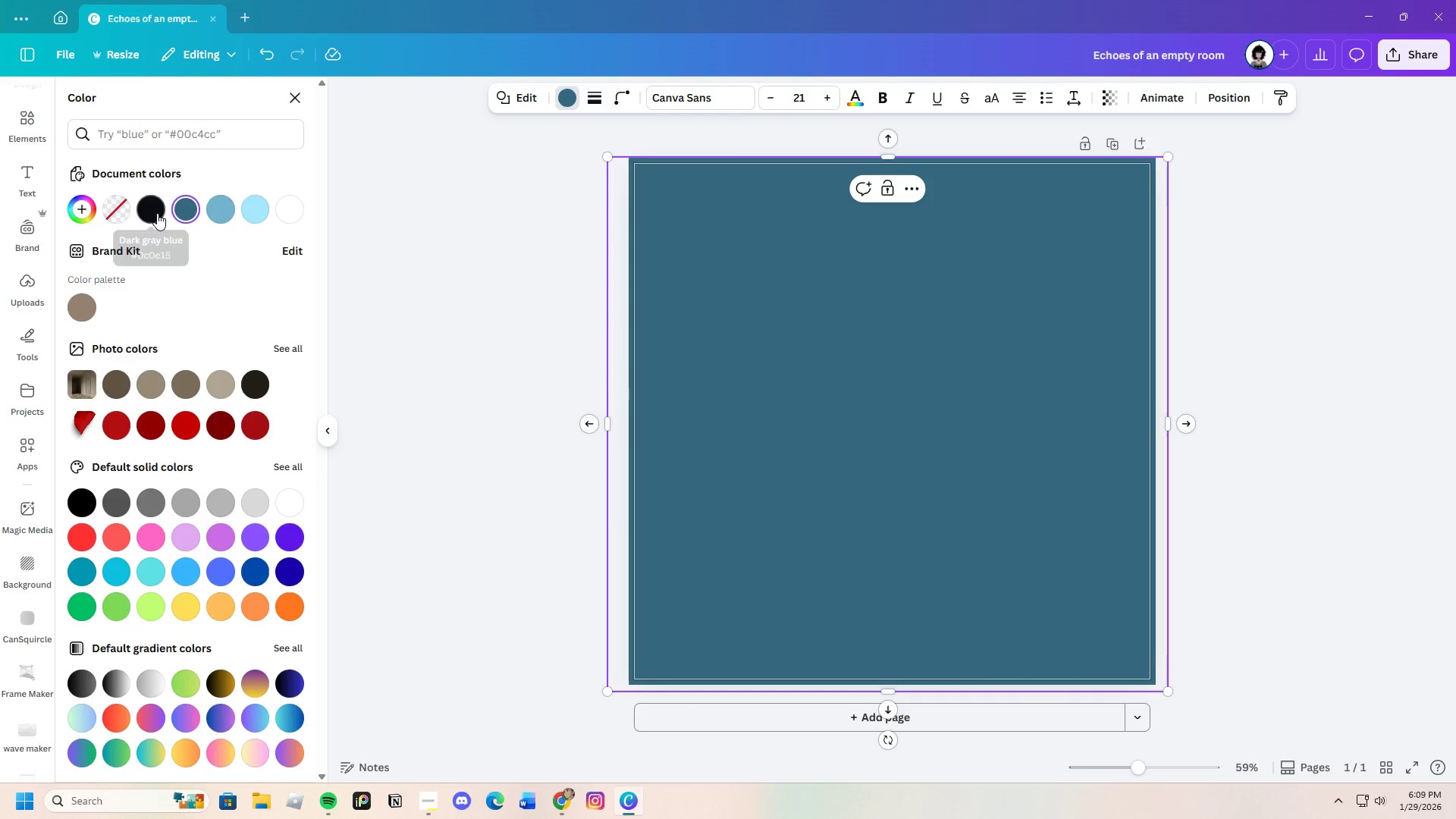 
left_click([76, 215])
 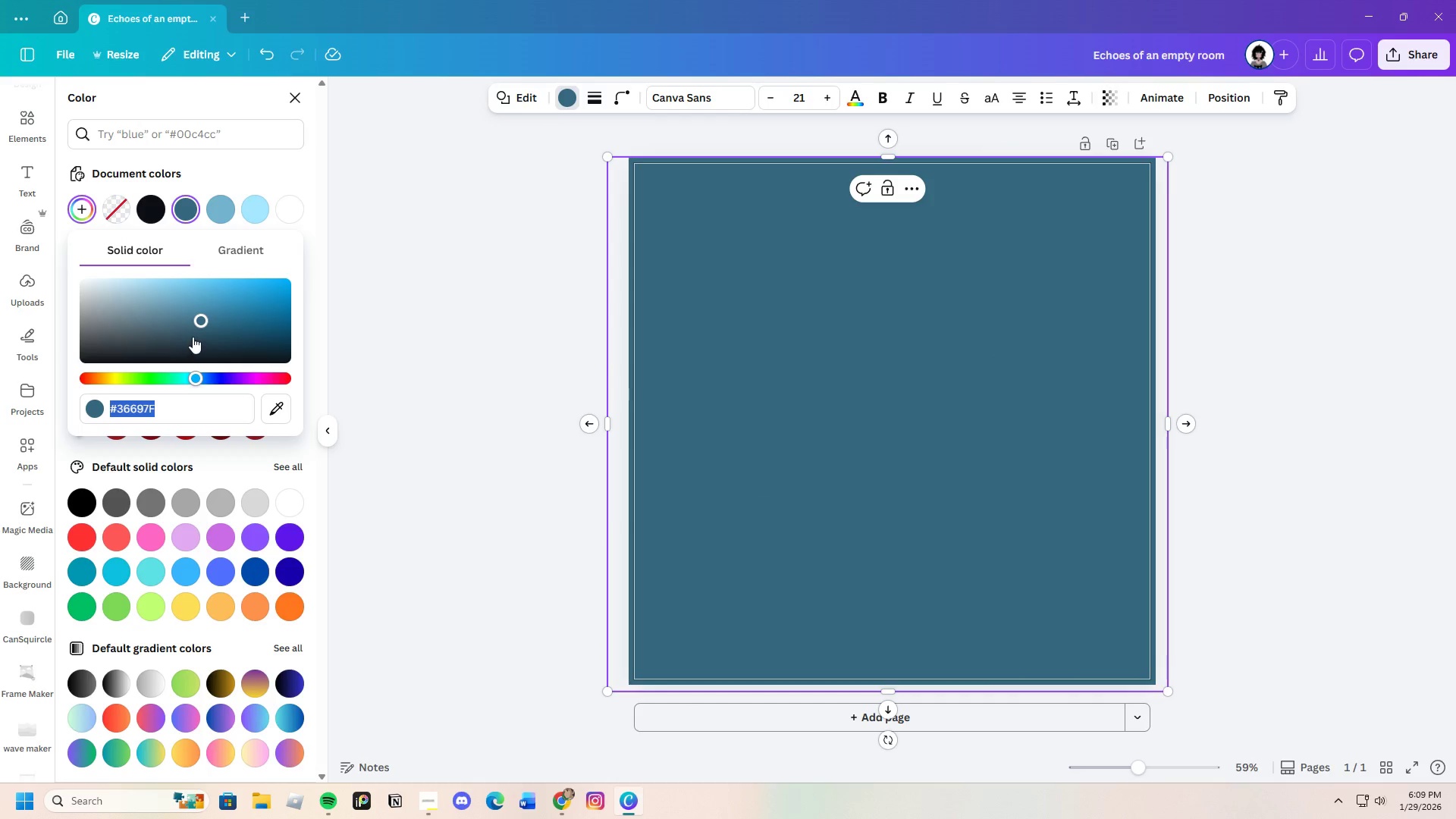 
left_click_drag(start_coordinate=[199, 330], to_coordinate=[199, 353])
 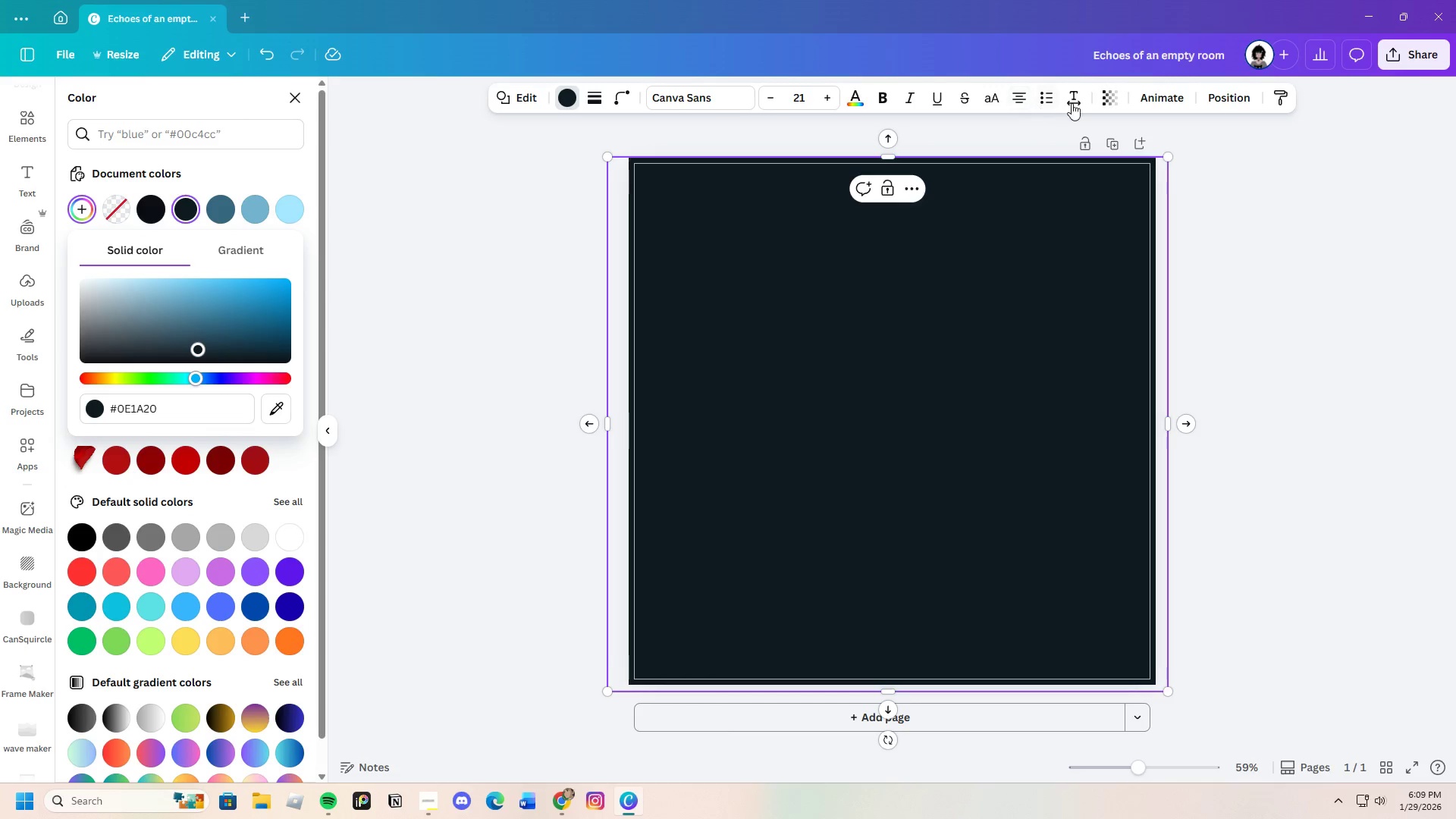 
left_click([1110, 100])
 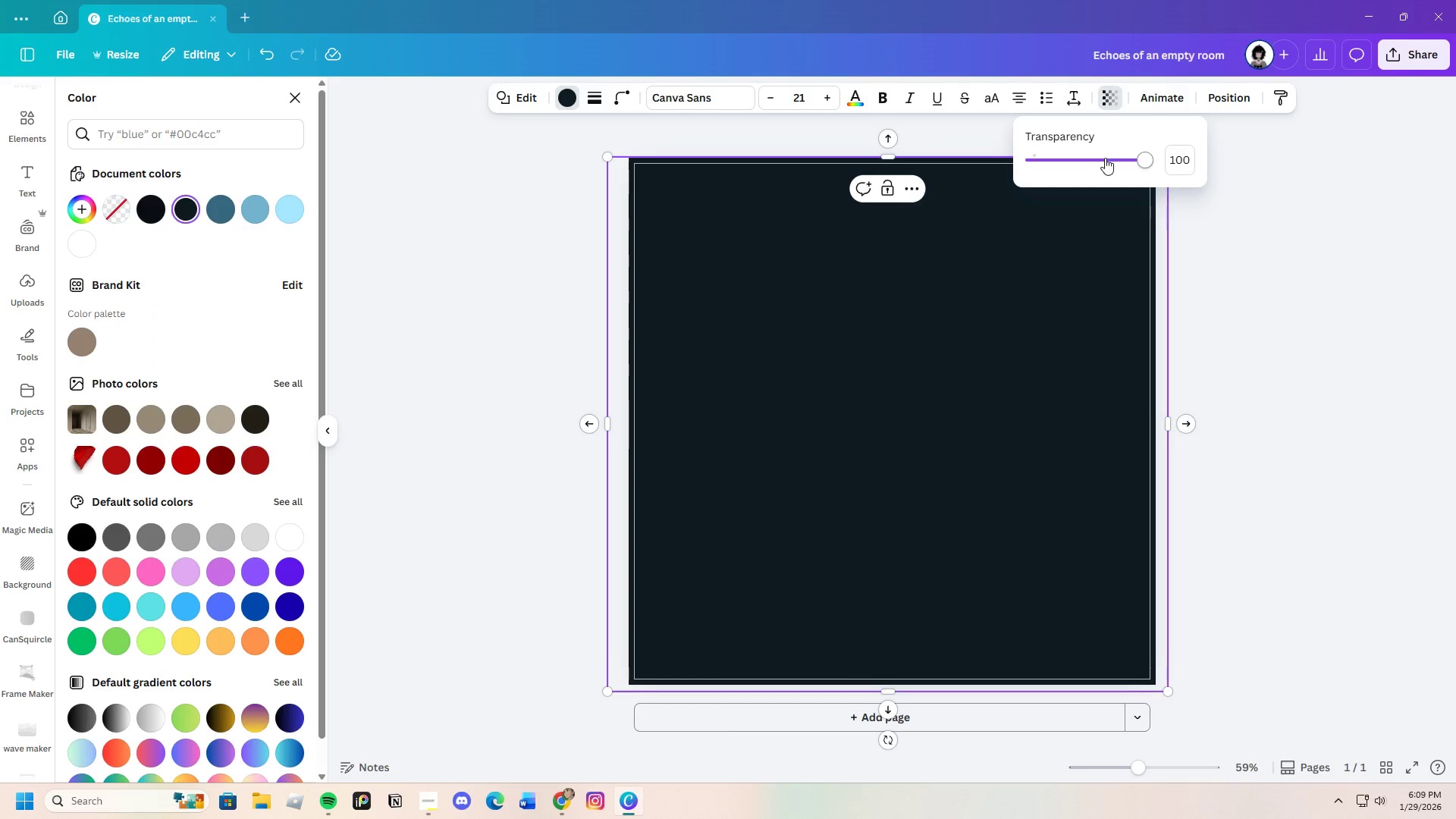 
left_click_drag(start_coordinate=[1105, 158], to_coordinate=[1098, 165])
 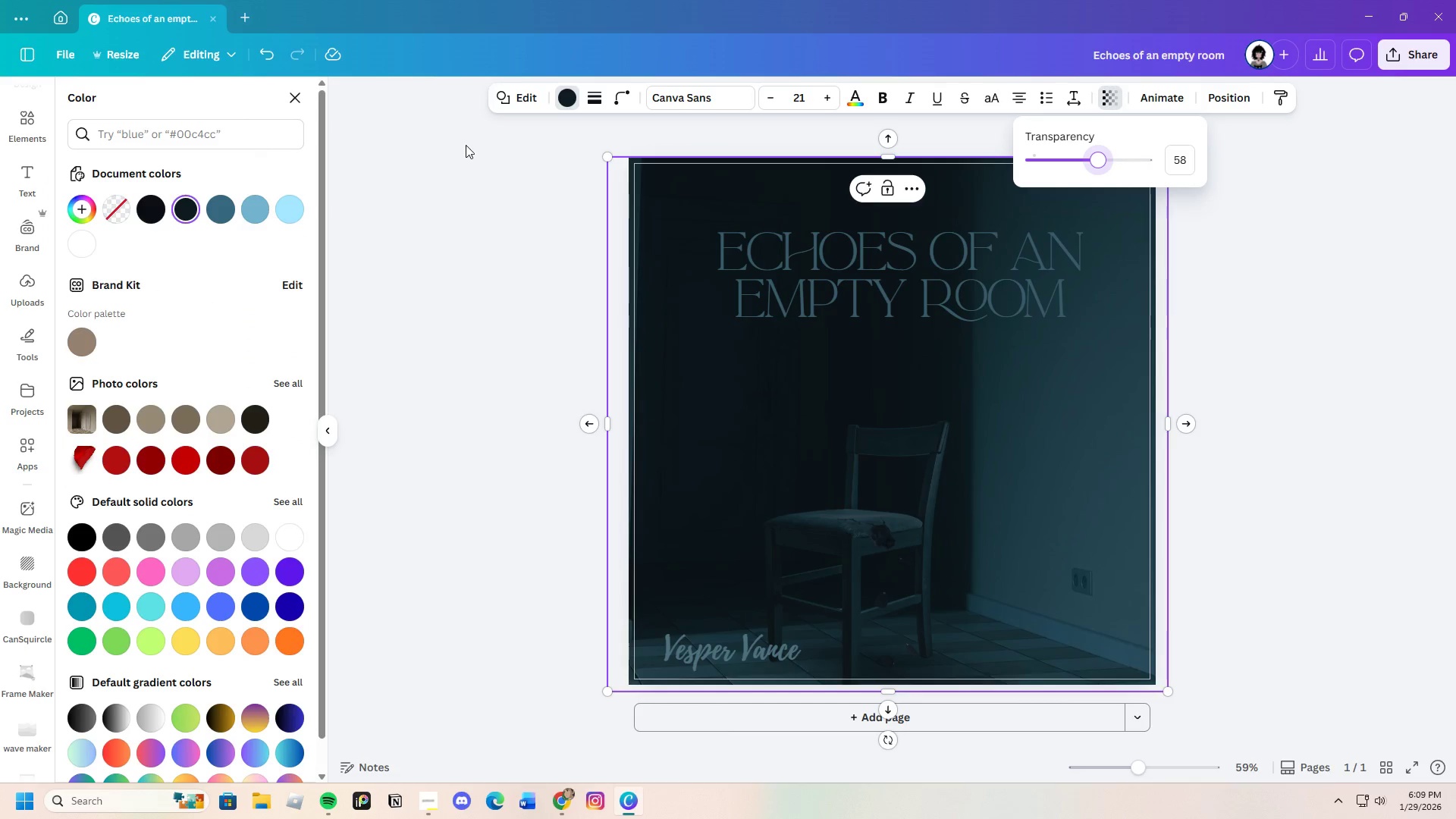 
left_click([542, 98])
 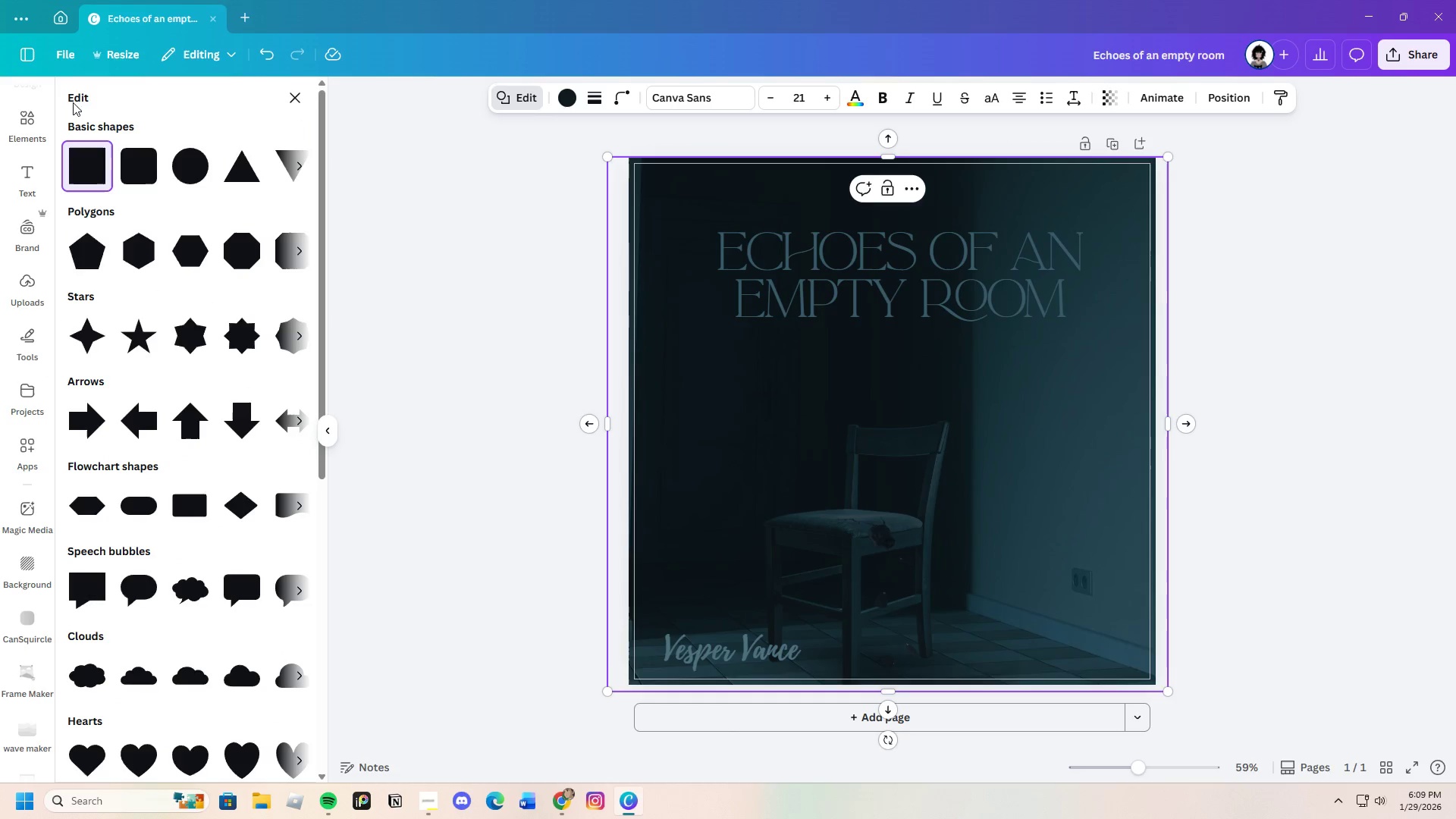 
left_click([297, 95])
 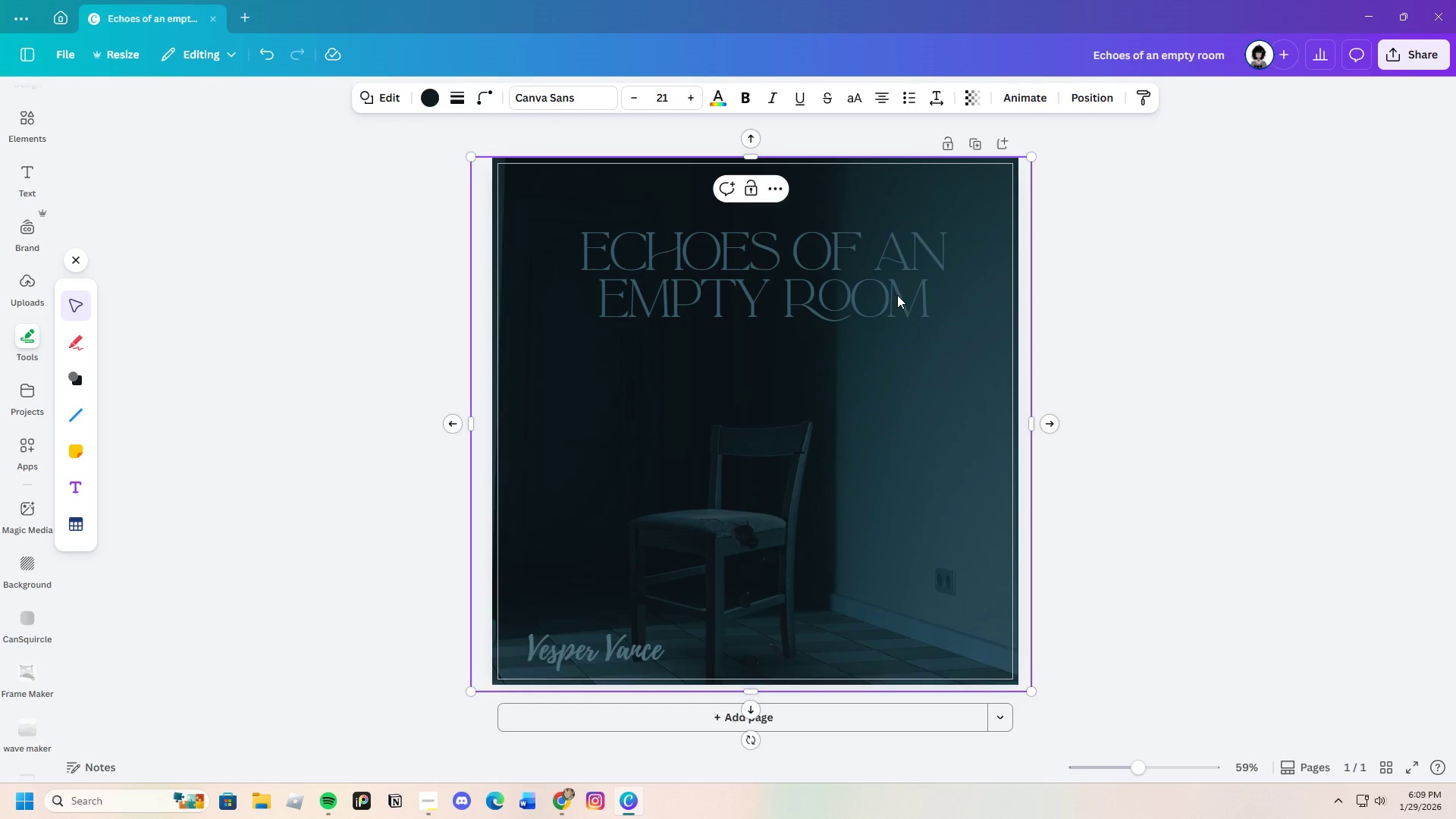 
left_click([930, 414])
 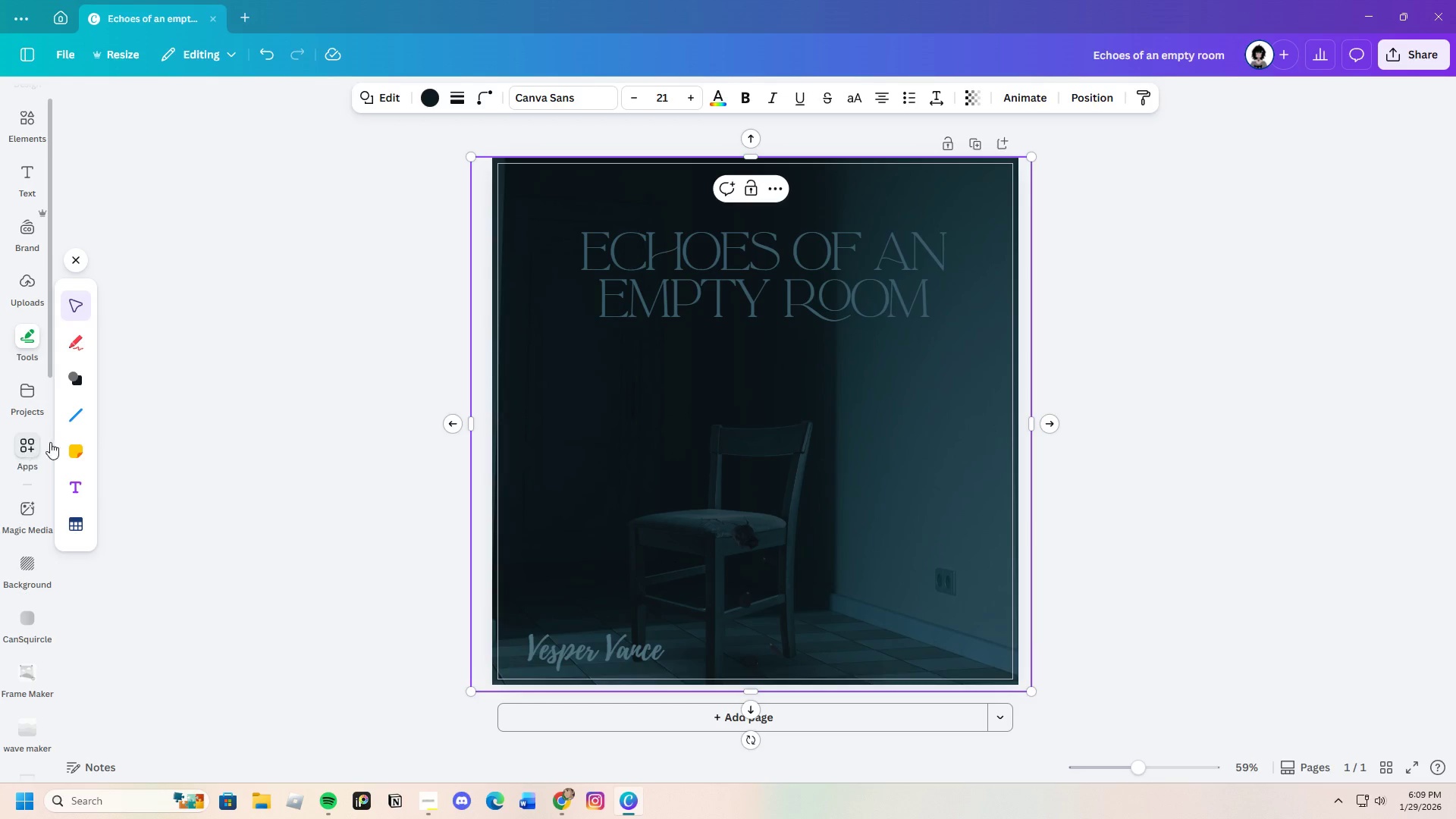 
double_click([384, 100])
 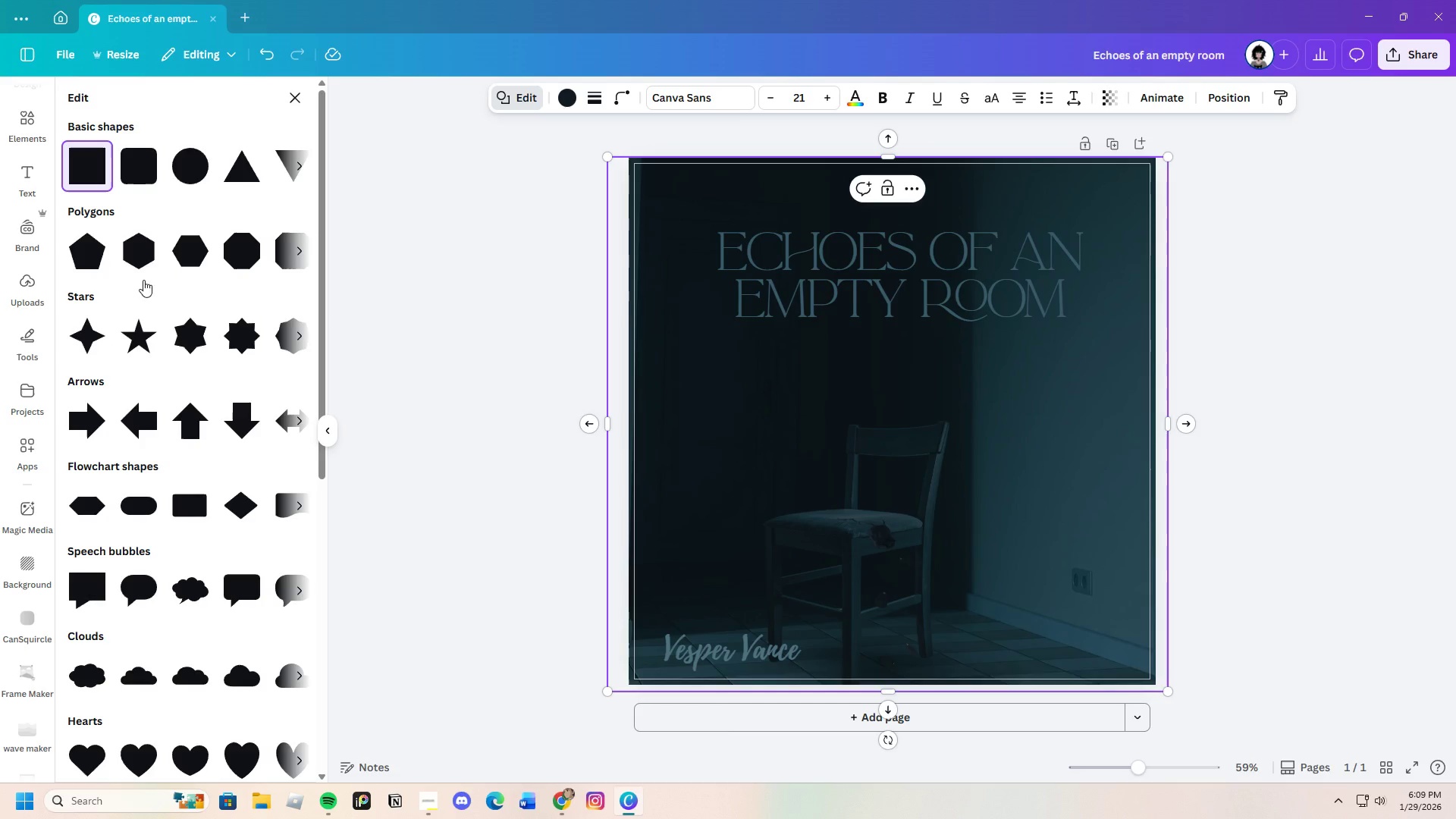 
scroll: coordinate [256, 670], scroll_direction: down, amount: 4.0
 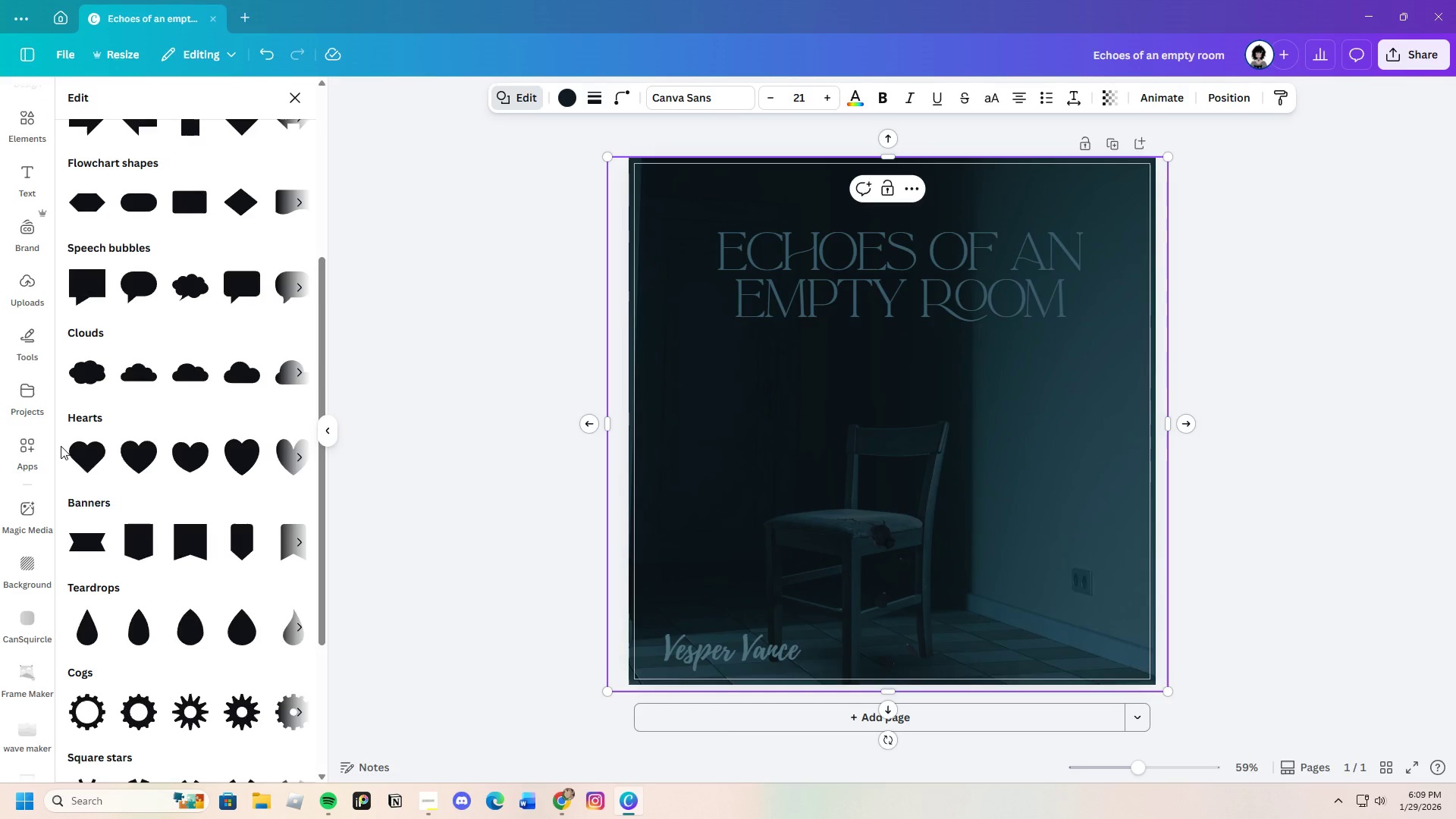 
left_click([32, 448])
 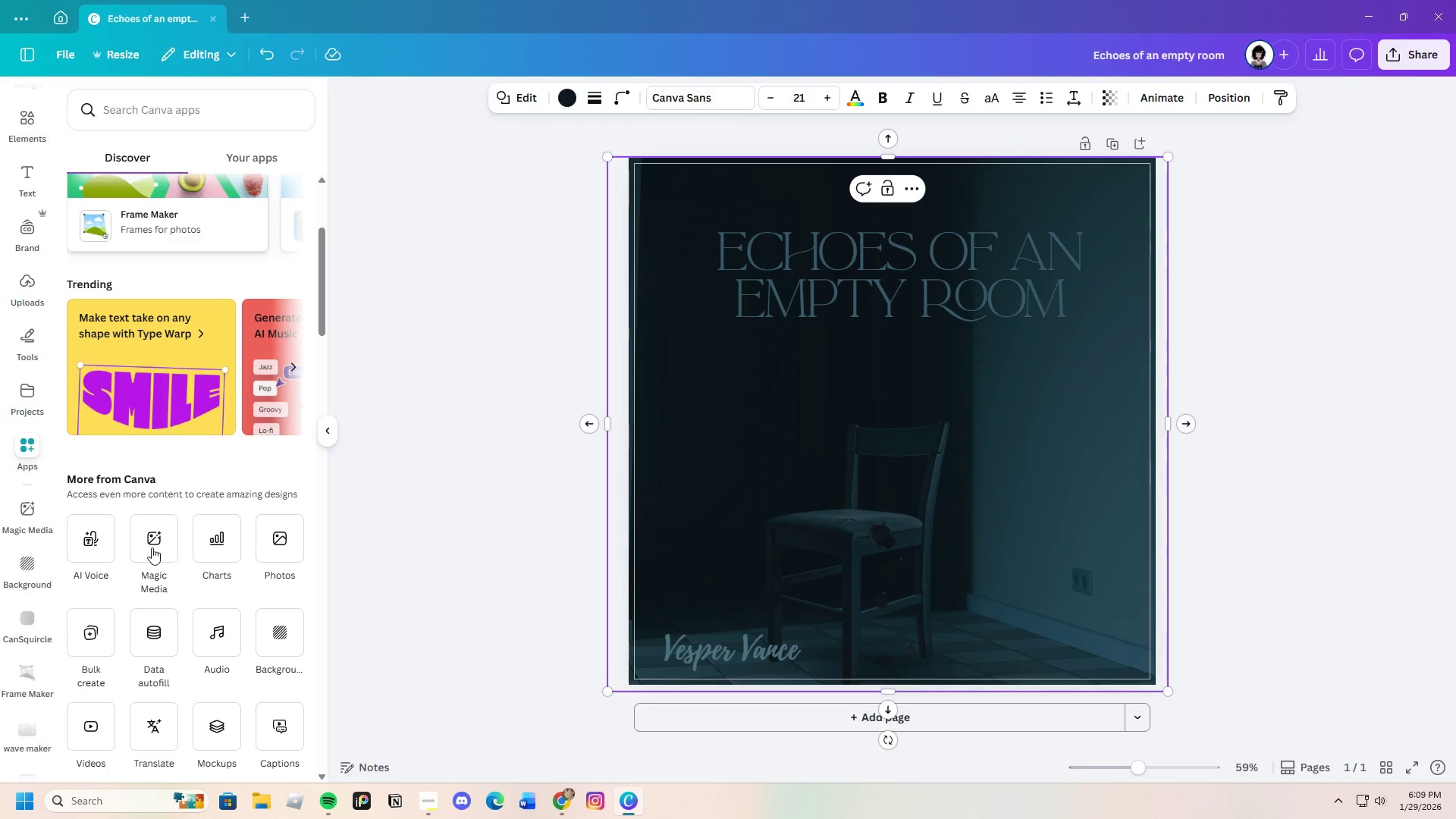 
scroll: coordinate [187, 592], scroll_direction: down, amount: 8.0
 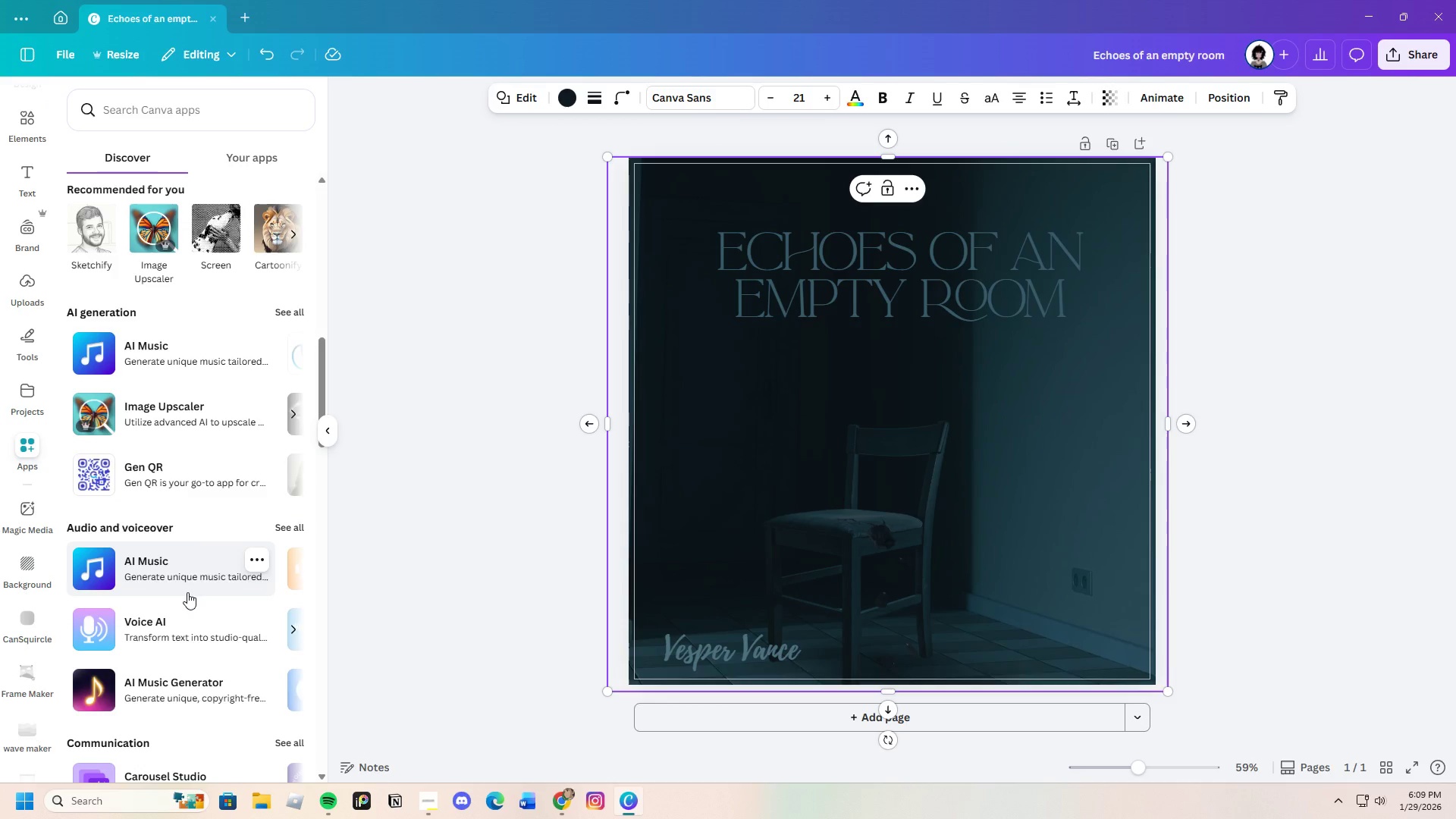 
scroll: coordinate [188, 583], scroll_direction: up, amount: 13.0
 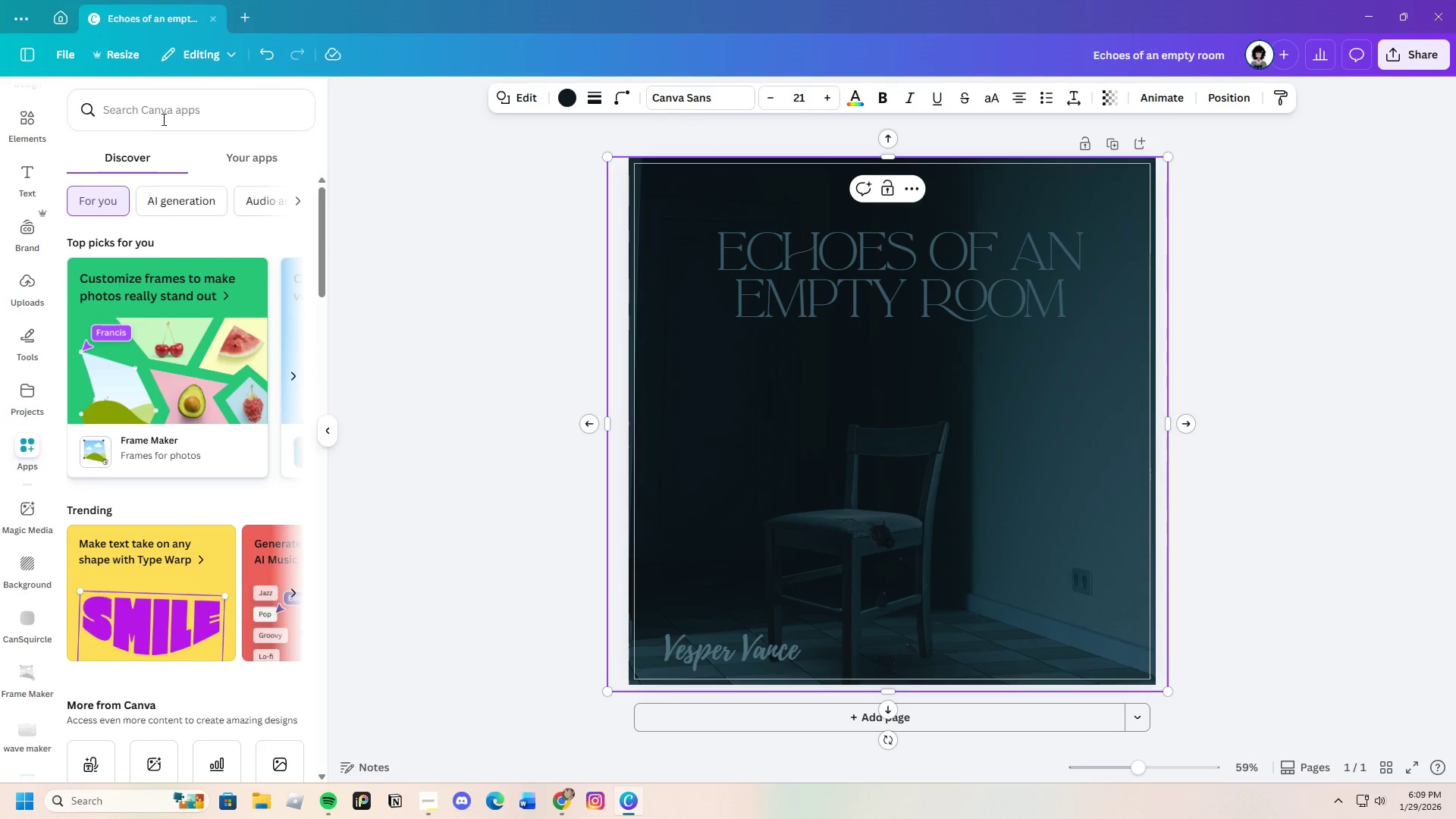 
left_click([166, 115])
 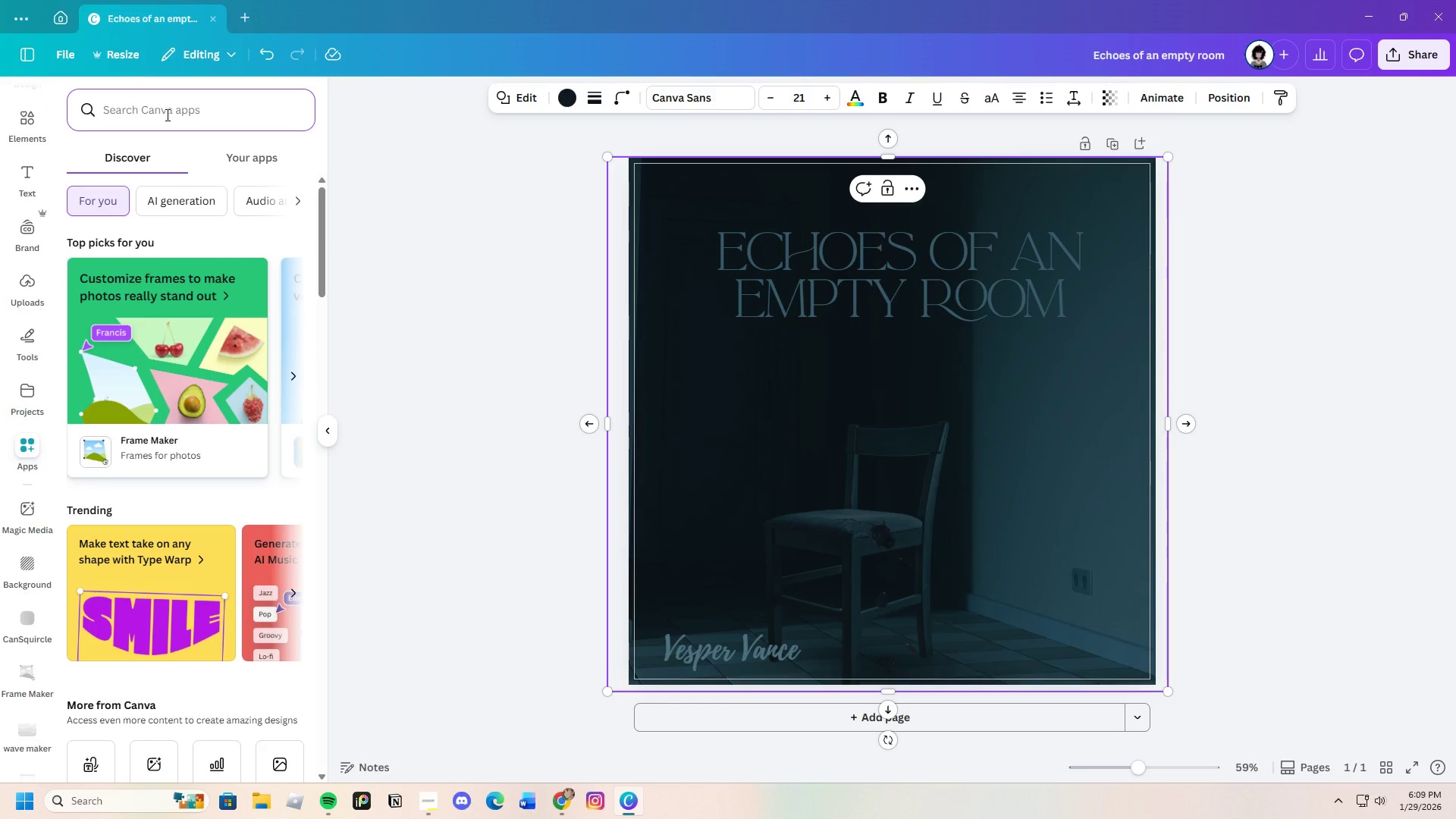 
type(texture)
 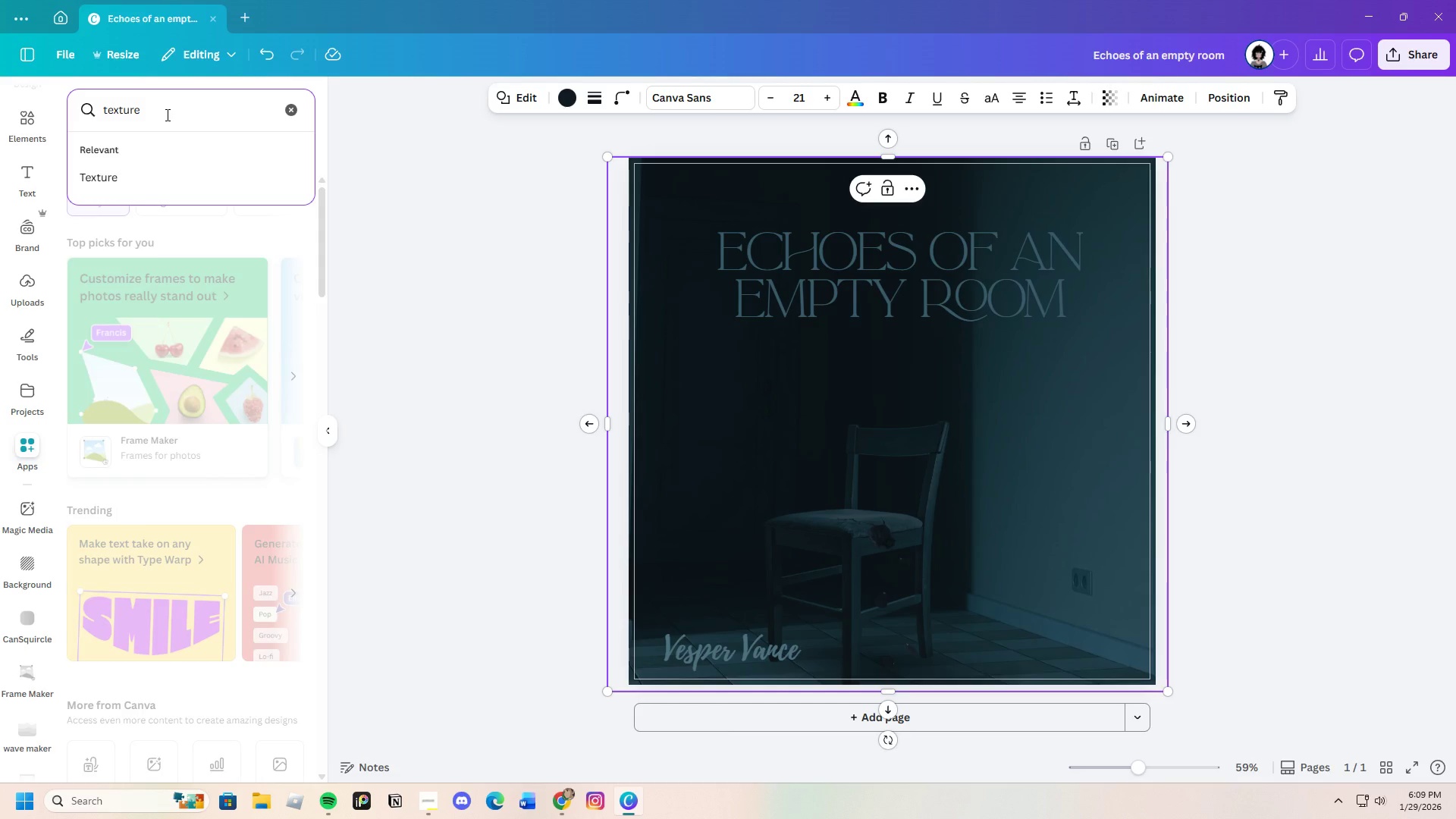 
key(Enter)
 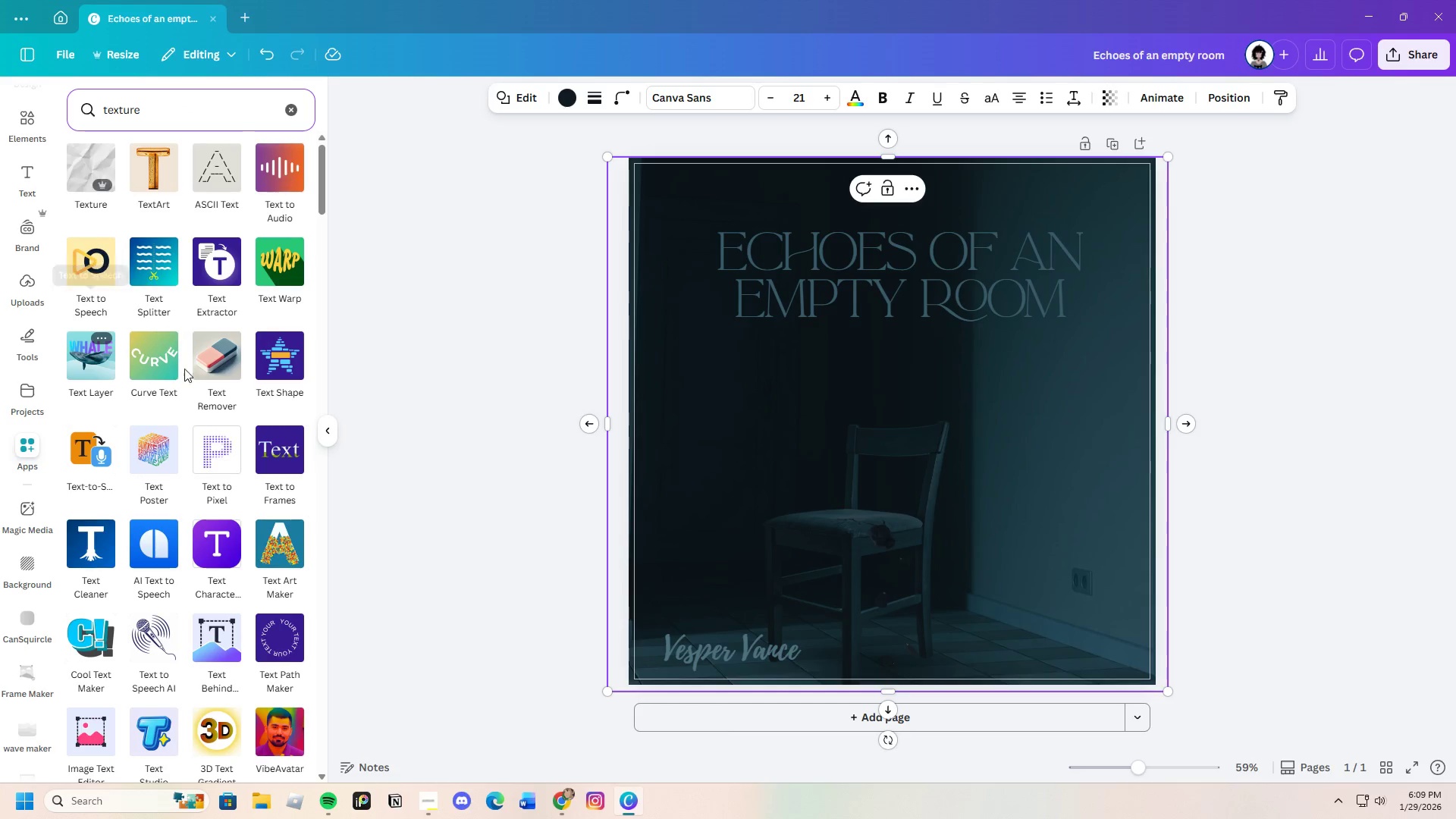 
left_click([93, 162])
 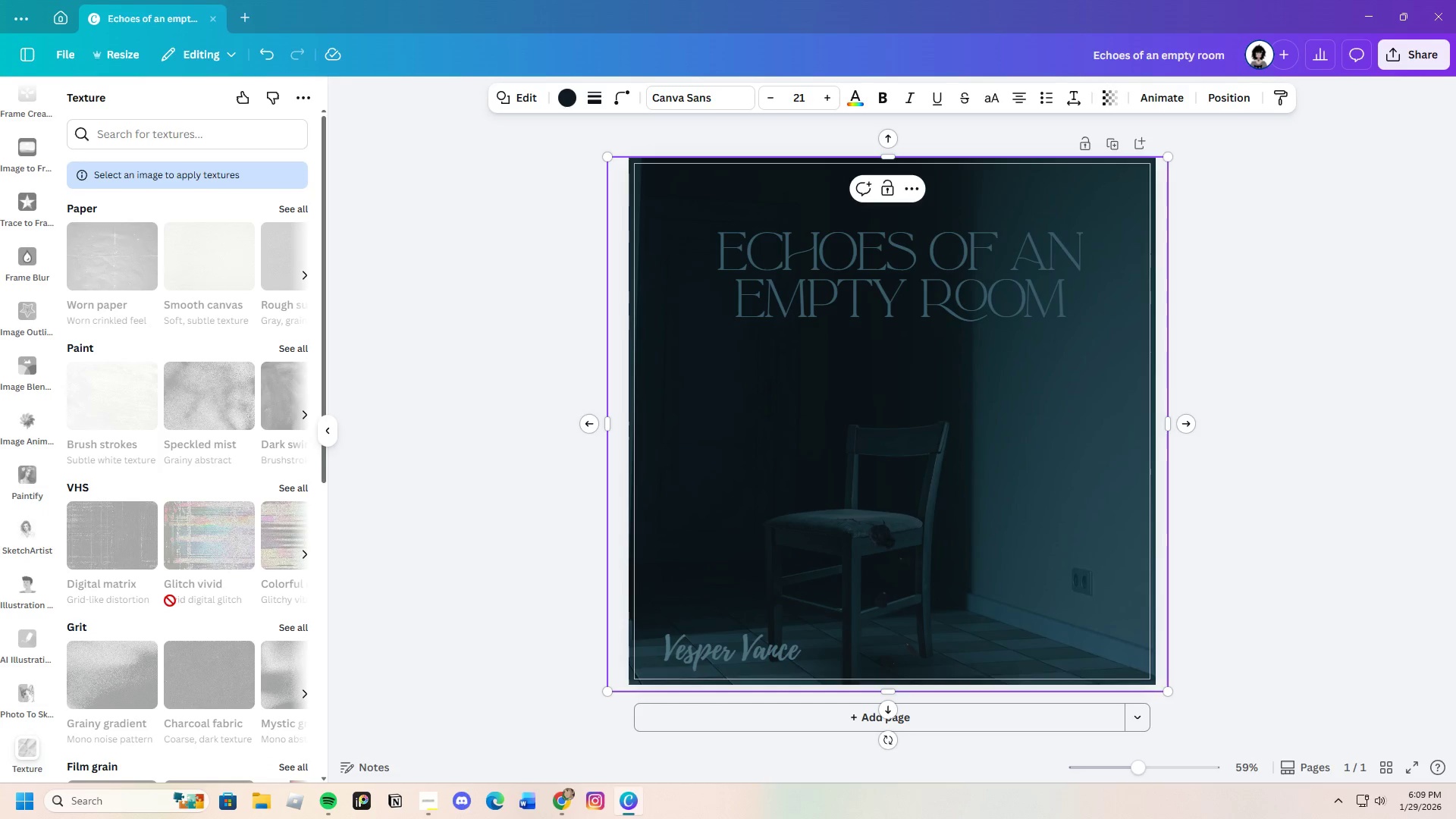 
scroll: coordinate [168, 566], scroll_direction: up, amount: 3.0
 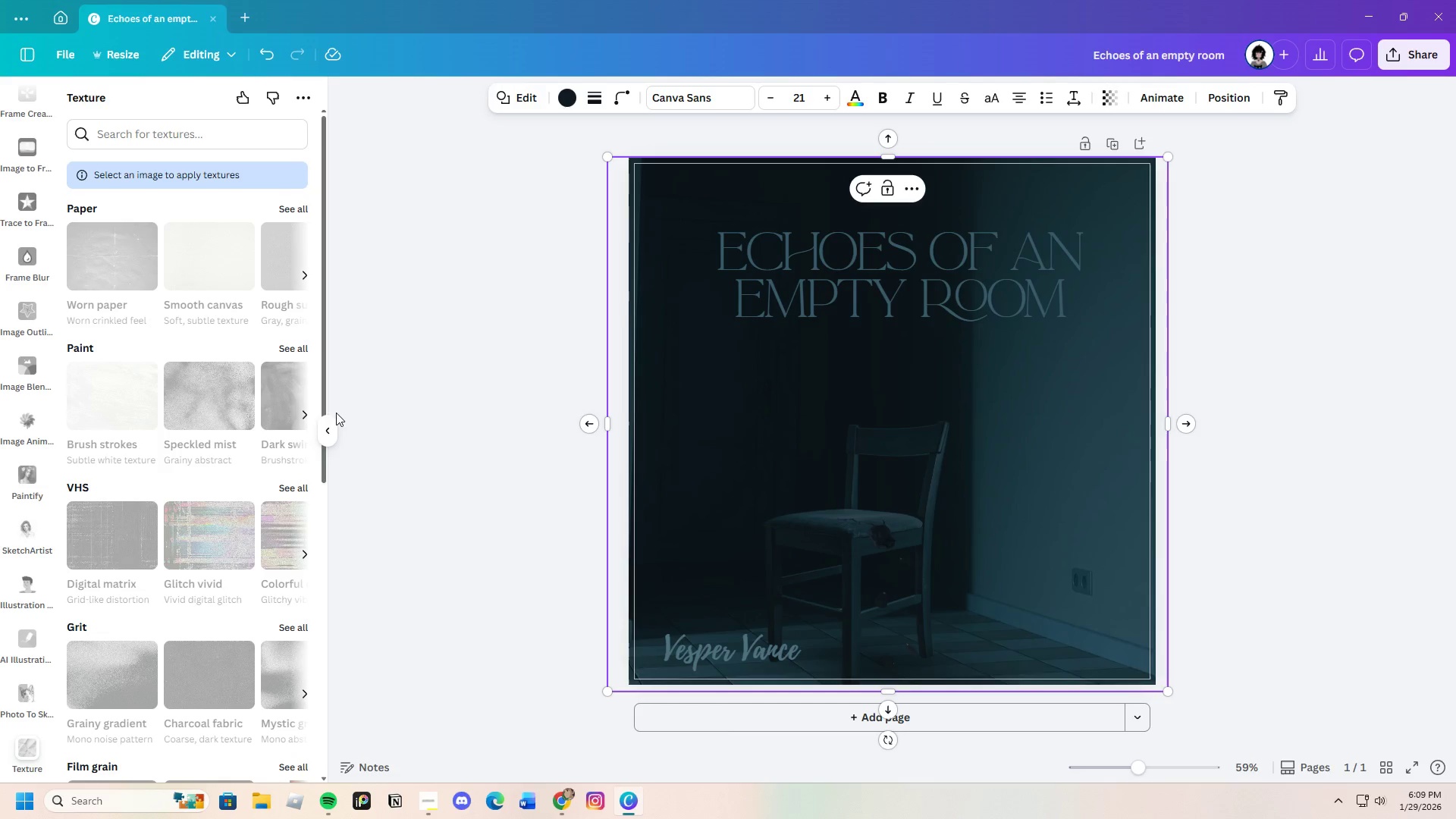 
scroll: coordinate [217, 557], scroll_direction: down, amount: 4.0
 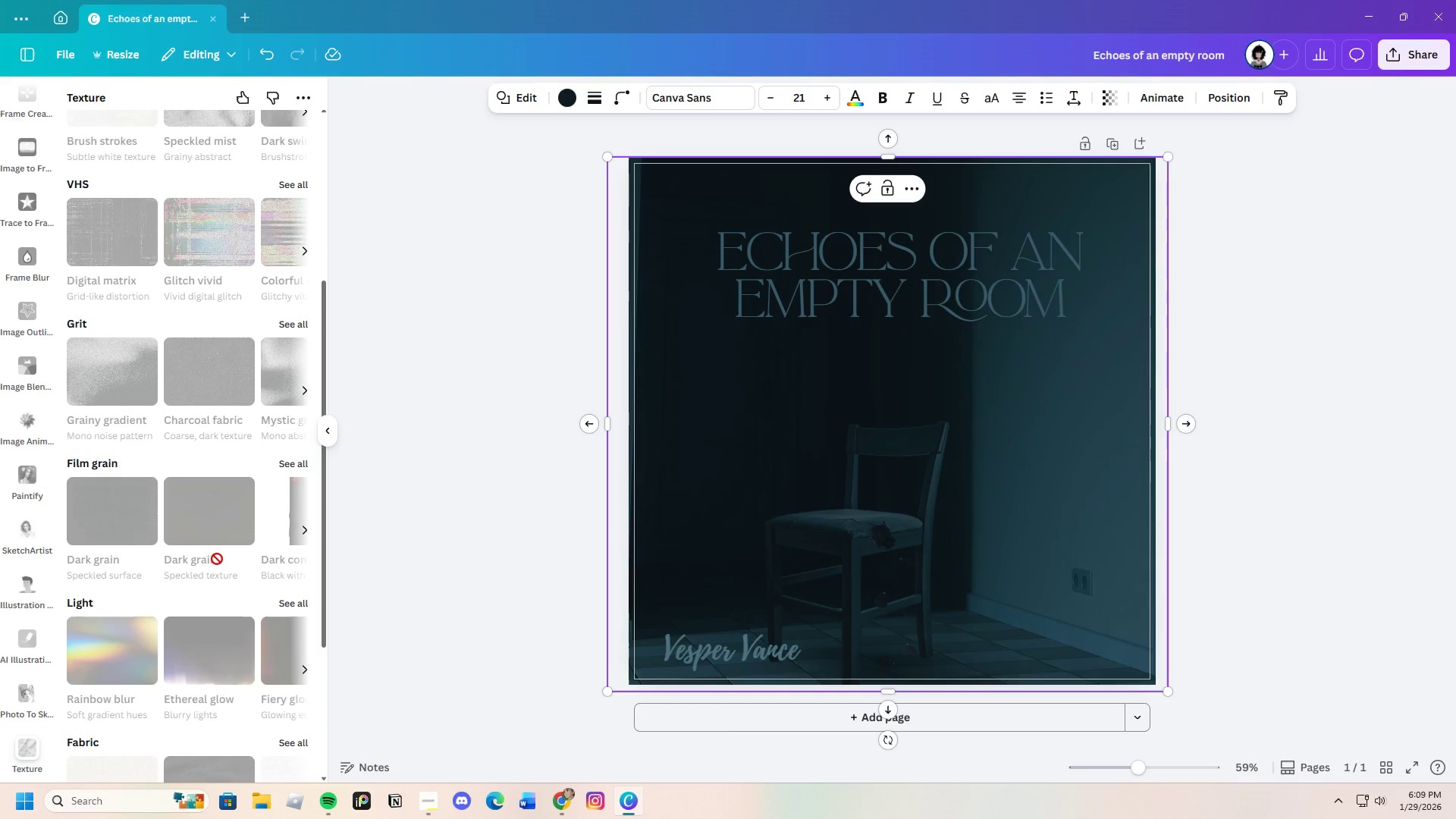 
scroll: coordinate [217, 559], scroll_direction: up, amount: 9.0
 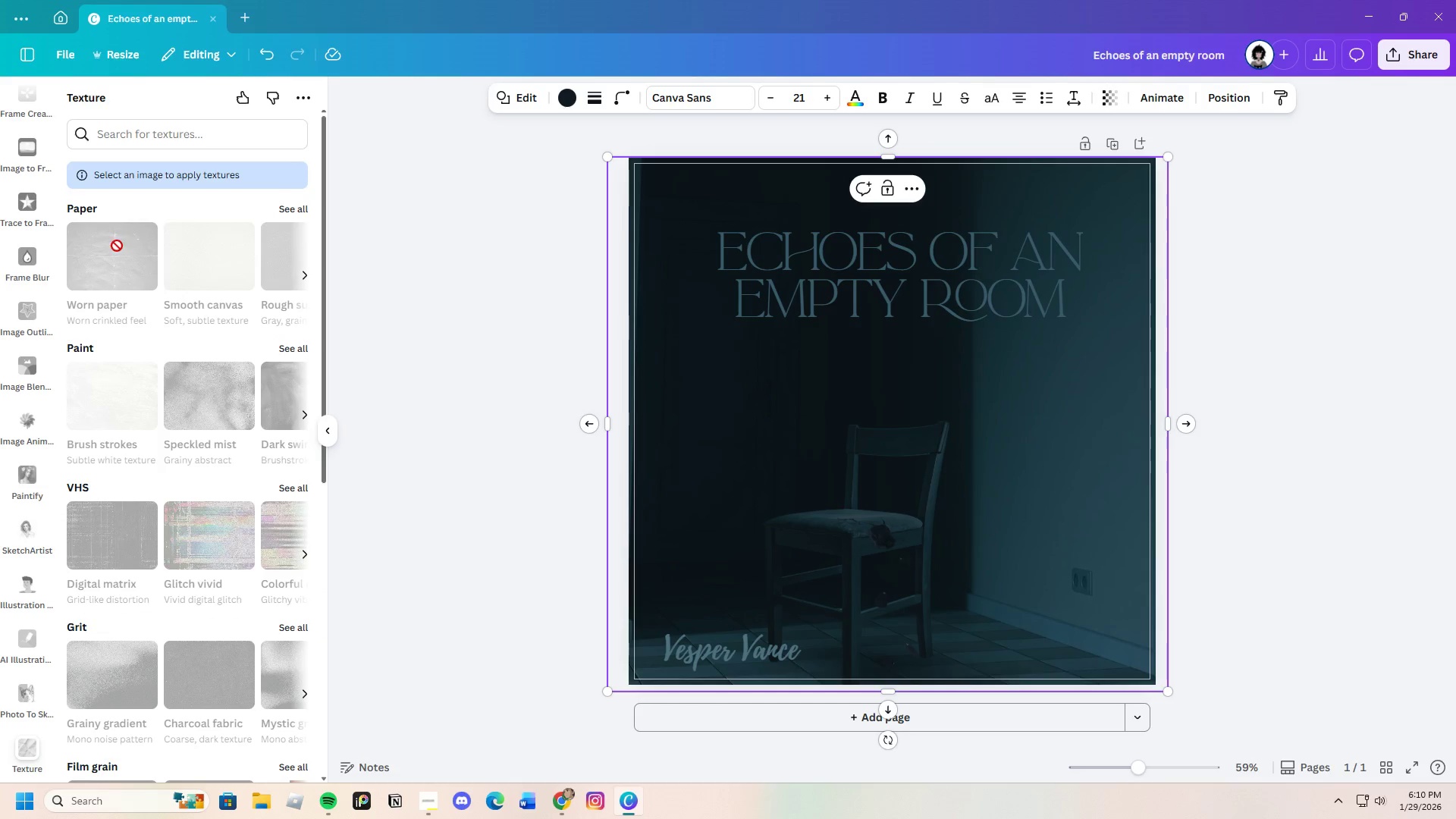 
left_click([797, 322])
 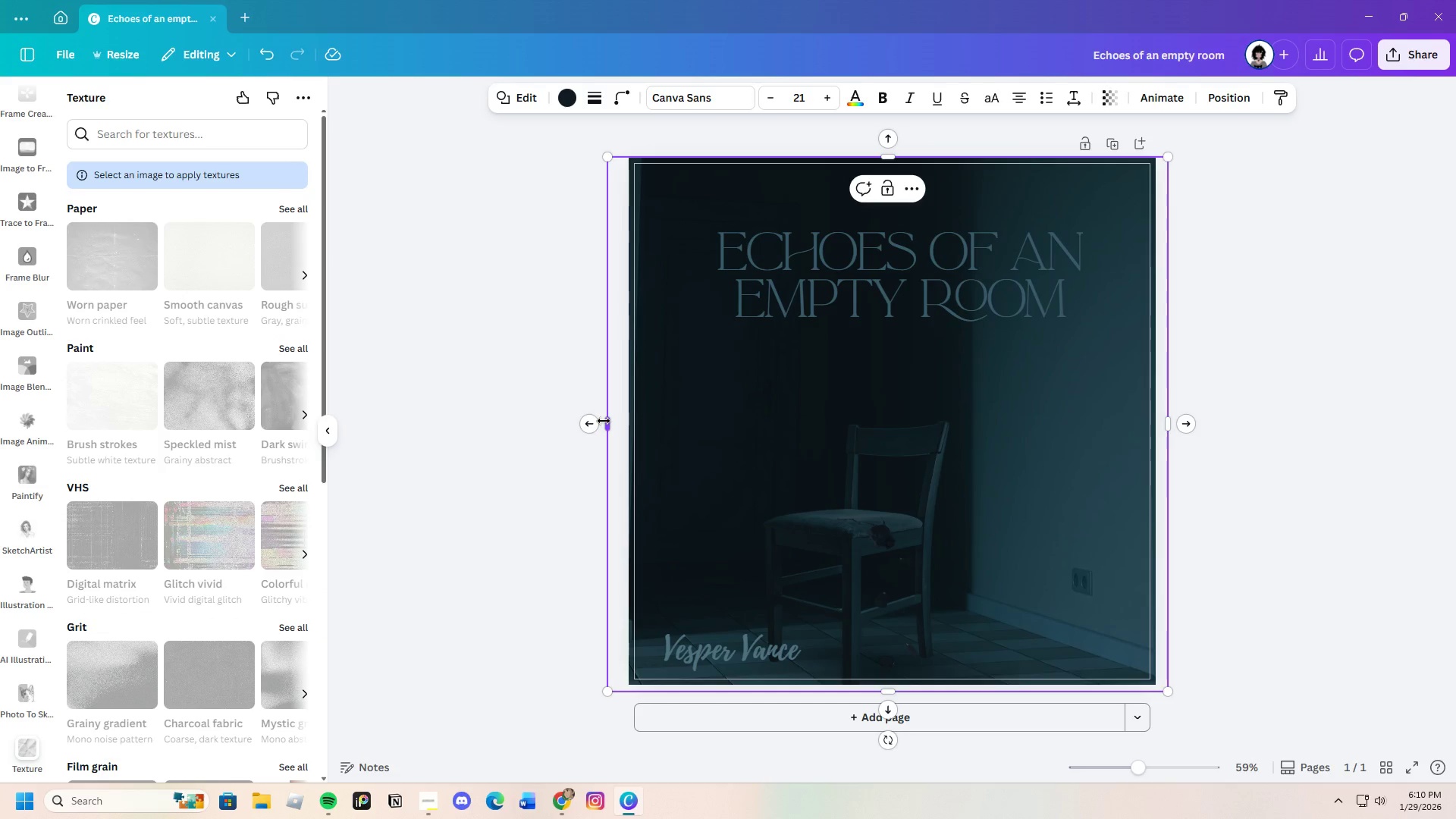 
left_click_drag(start_coordinate=[604, 421], to_coordinate=[594, 446])
 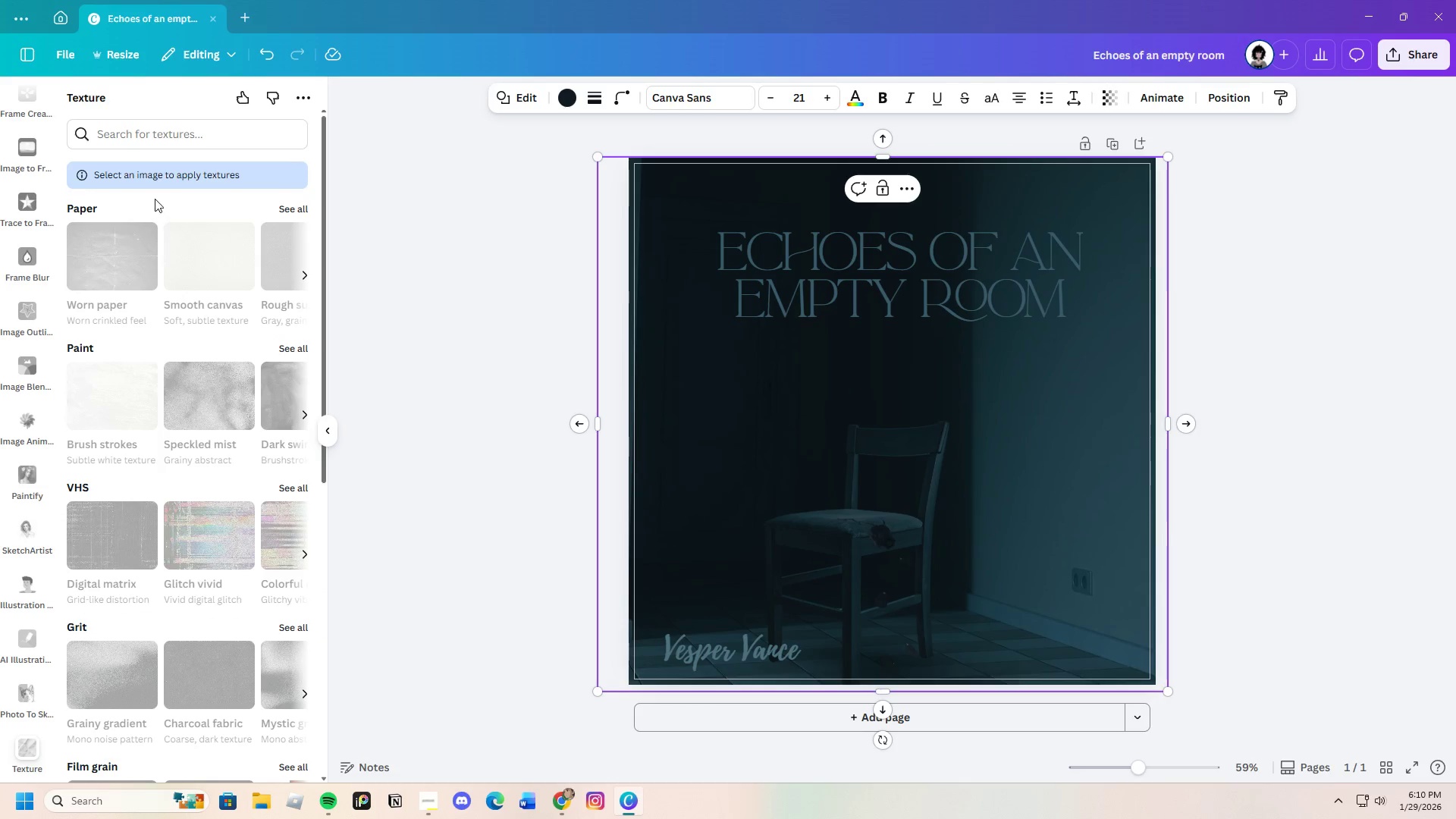 
left_click([173, 175])
 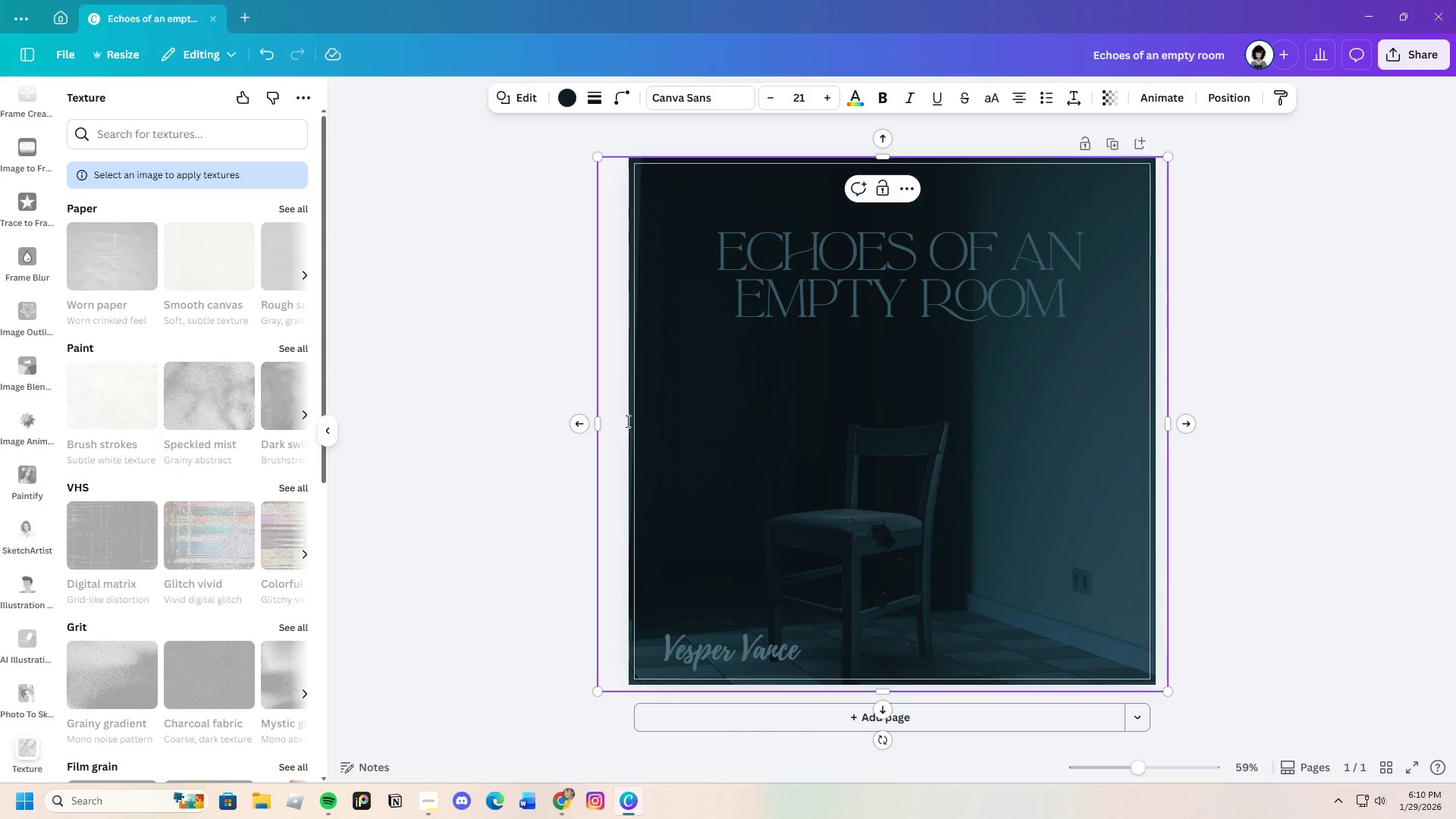 
left_click([1250, 425])
 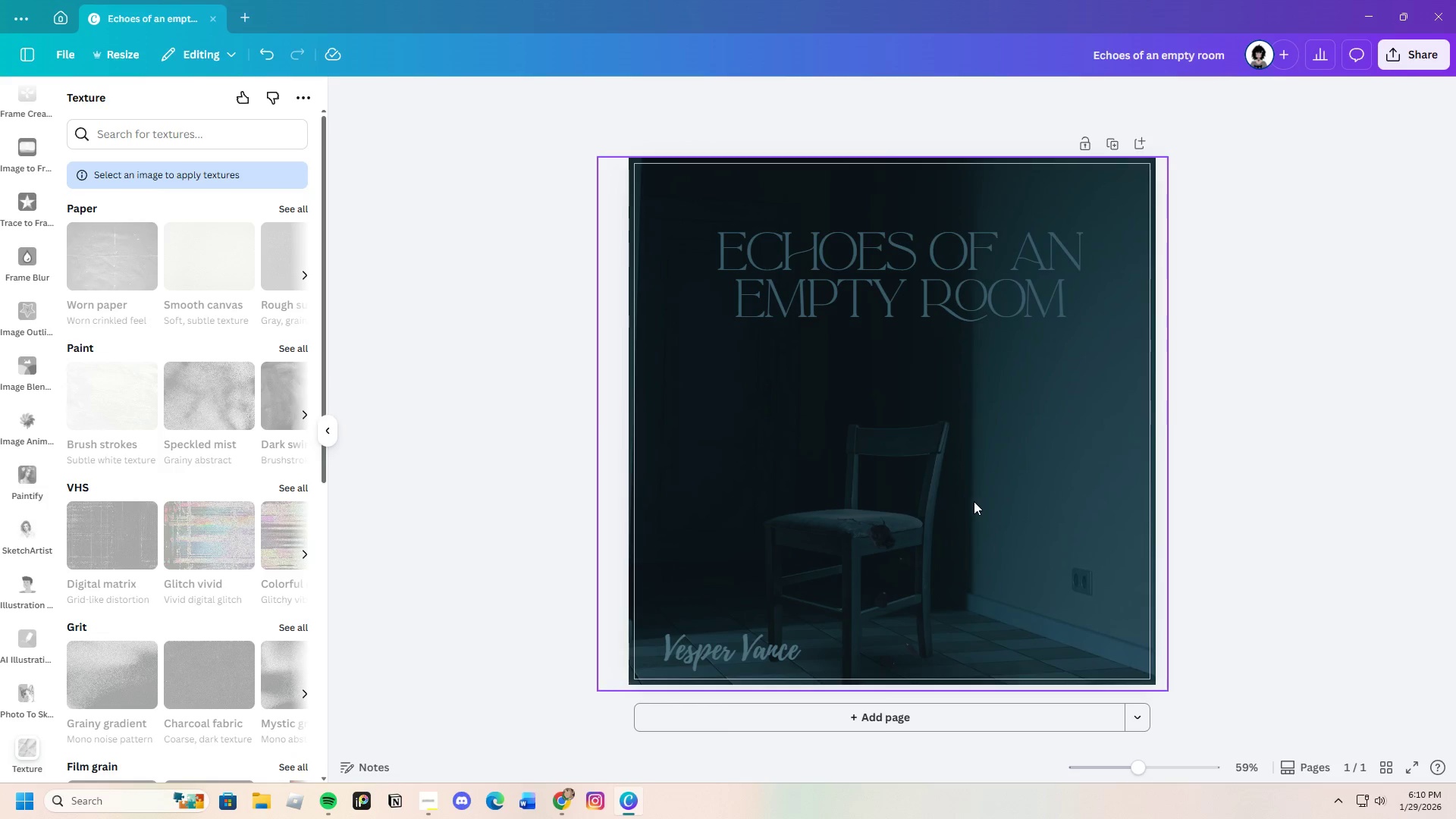 
left_click([974, 501])
 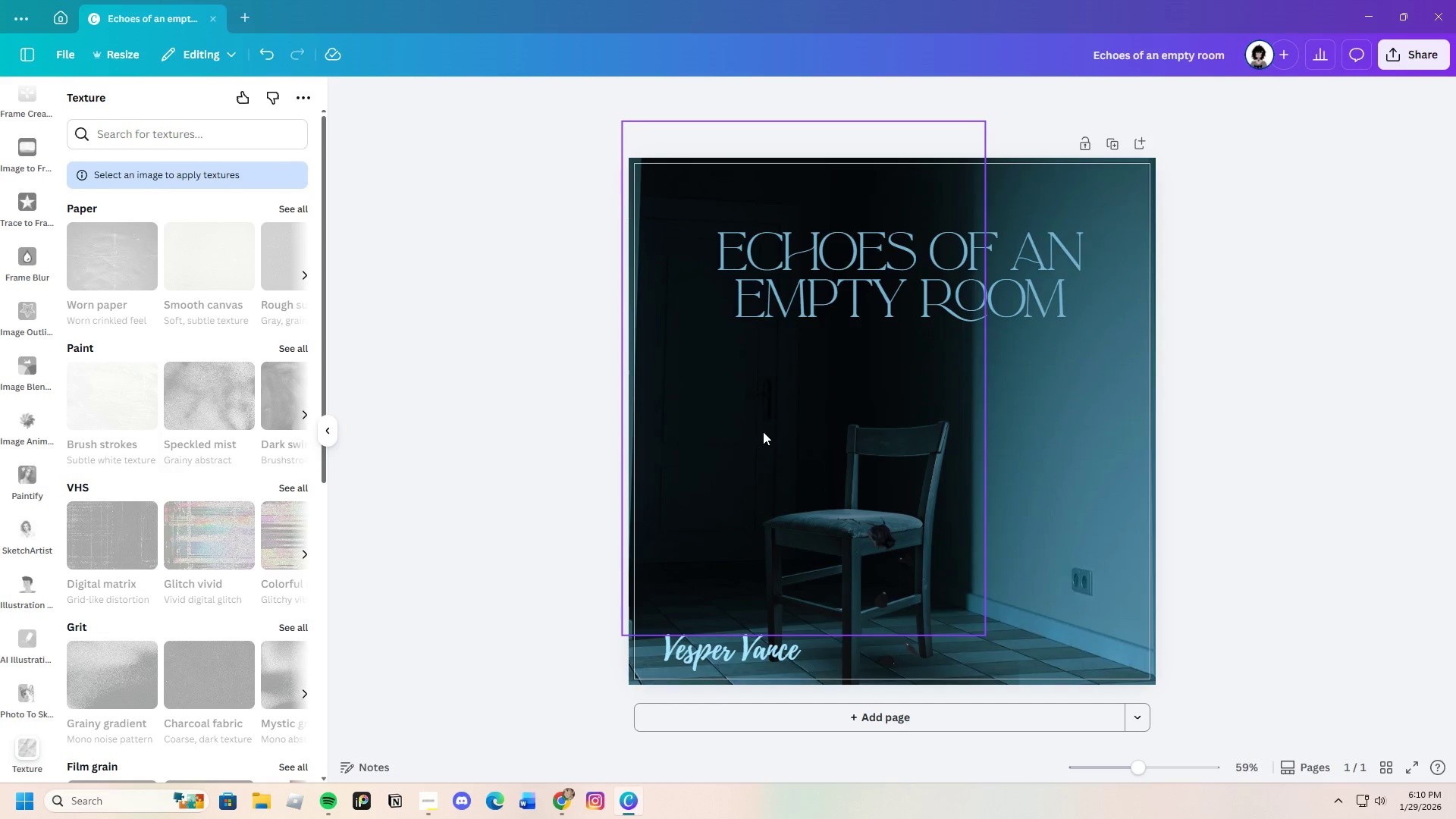 
left_click([1062, 425])
 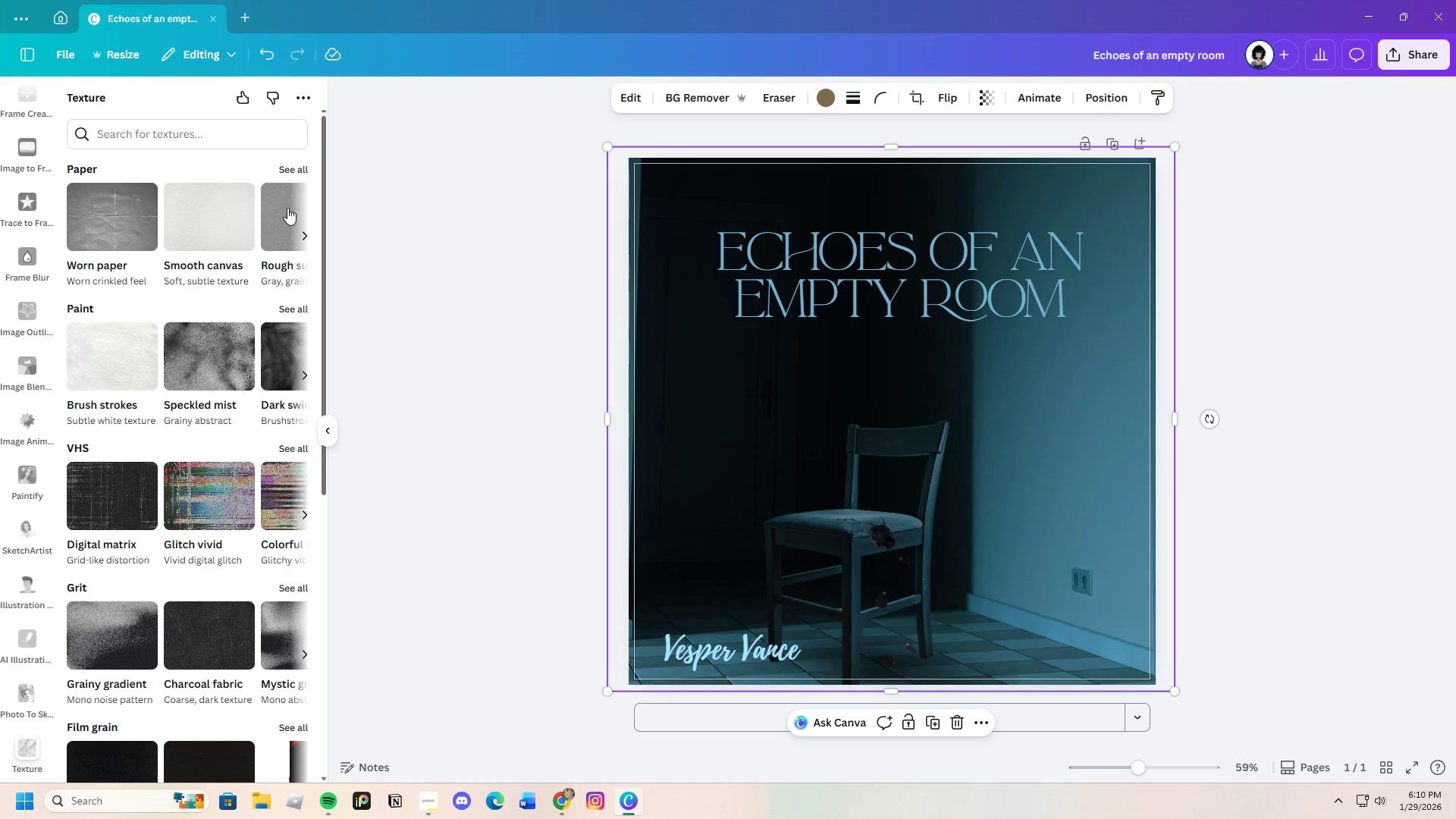 
left_click([300, 166])
 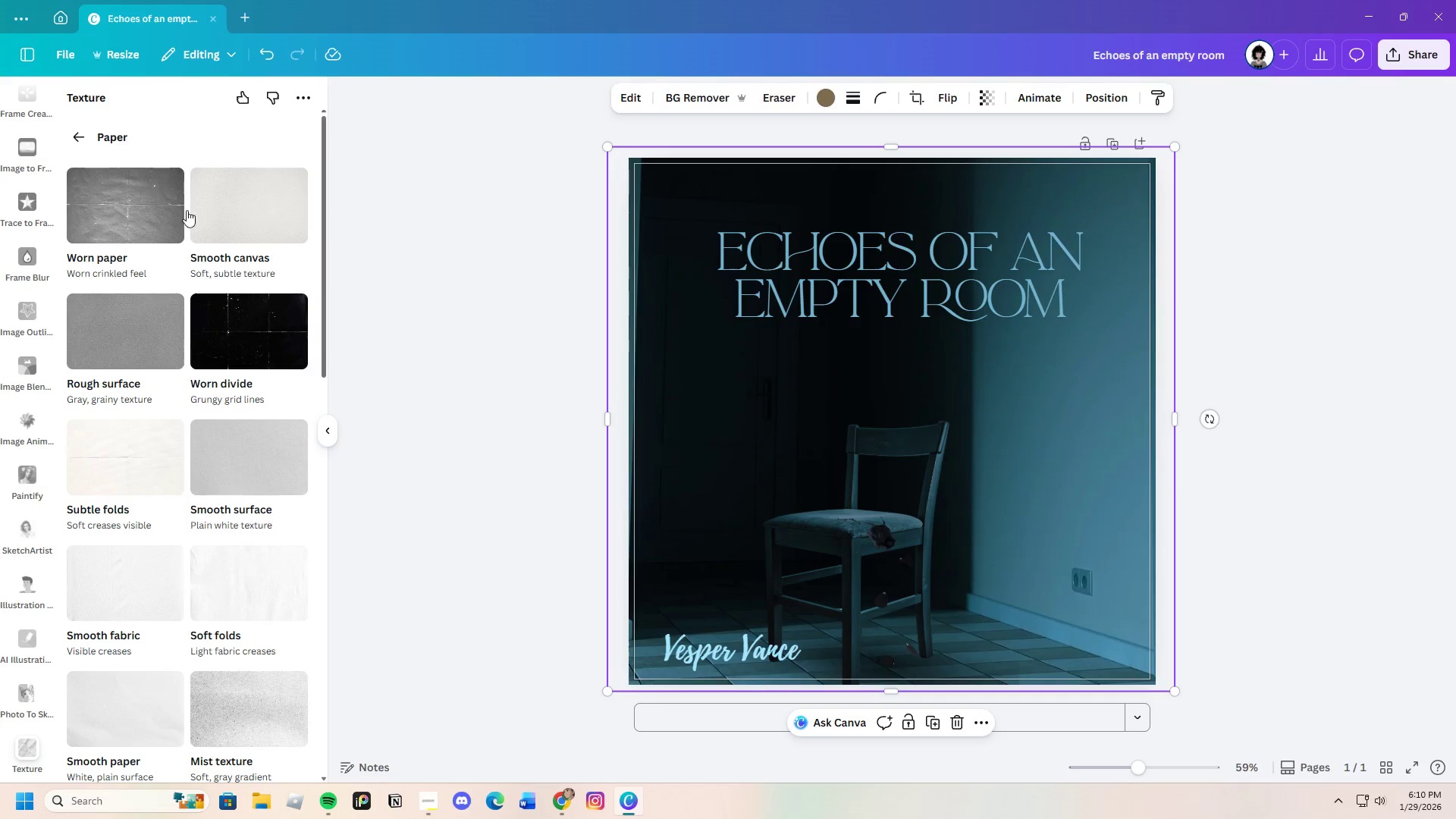 
left_click([139, 220])
 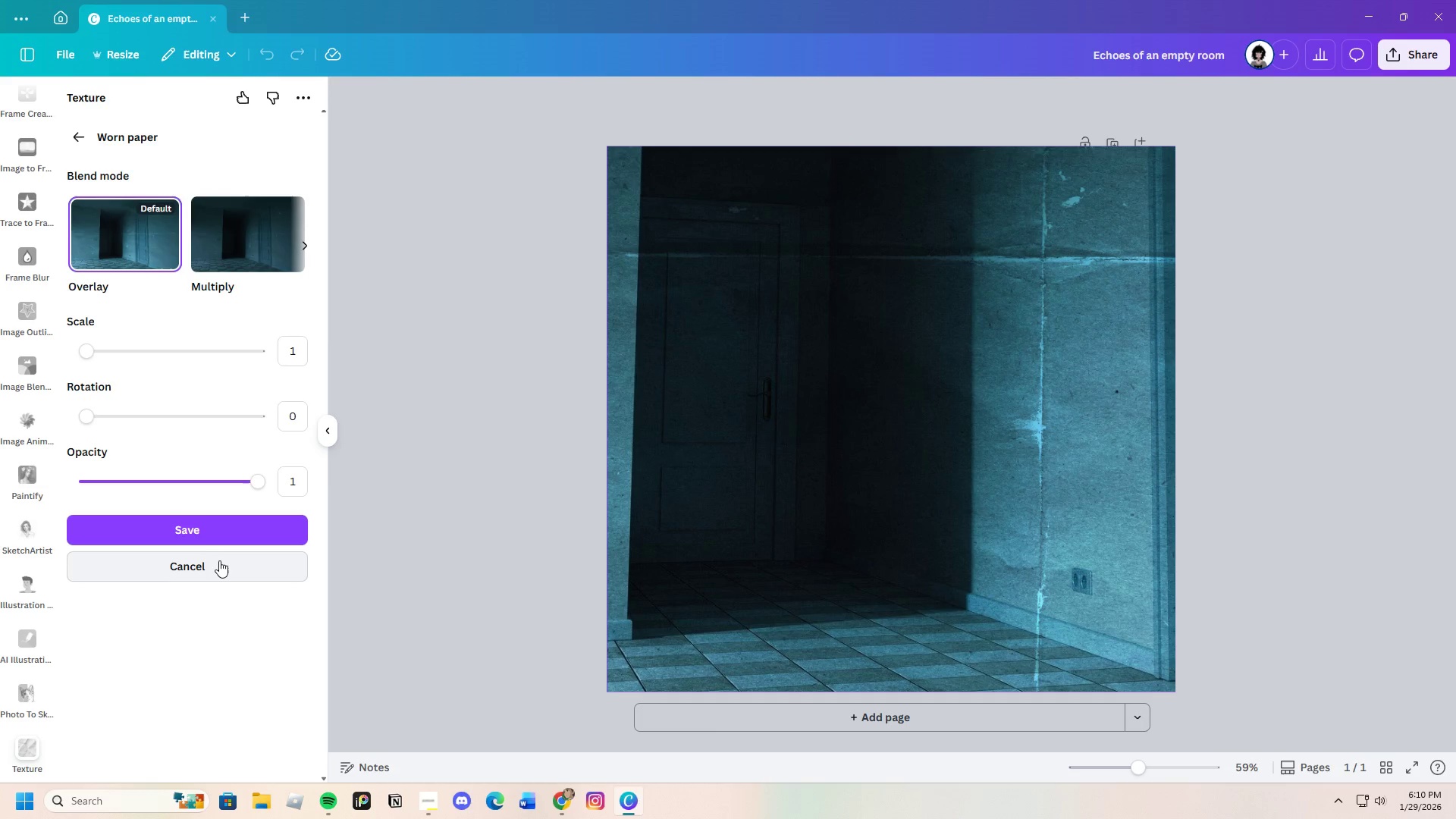 
wait(7.2)
 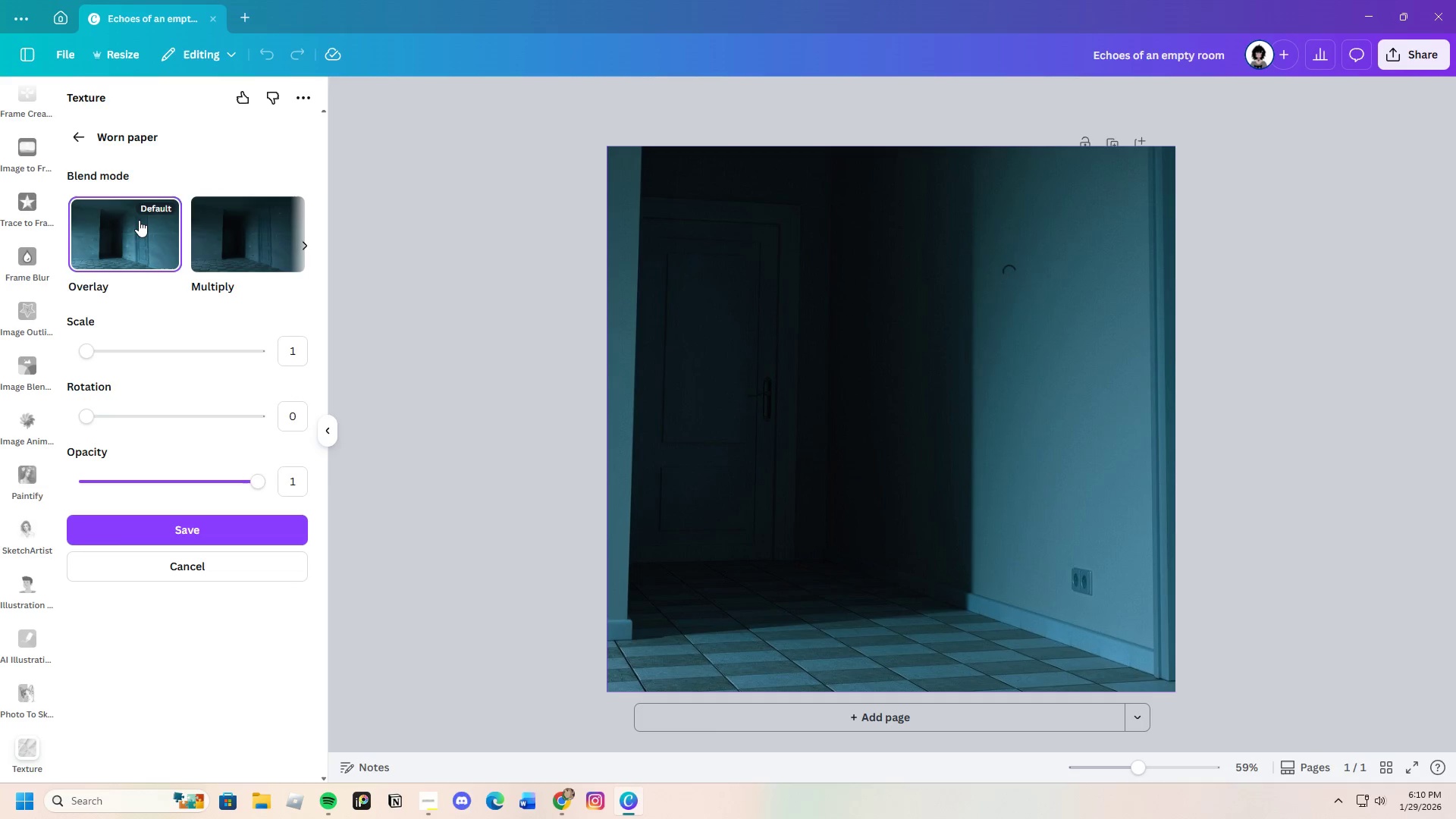 
left_click_drag(start_coordinate=[228, 481], to_coordinate=[182, 480])
 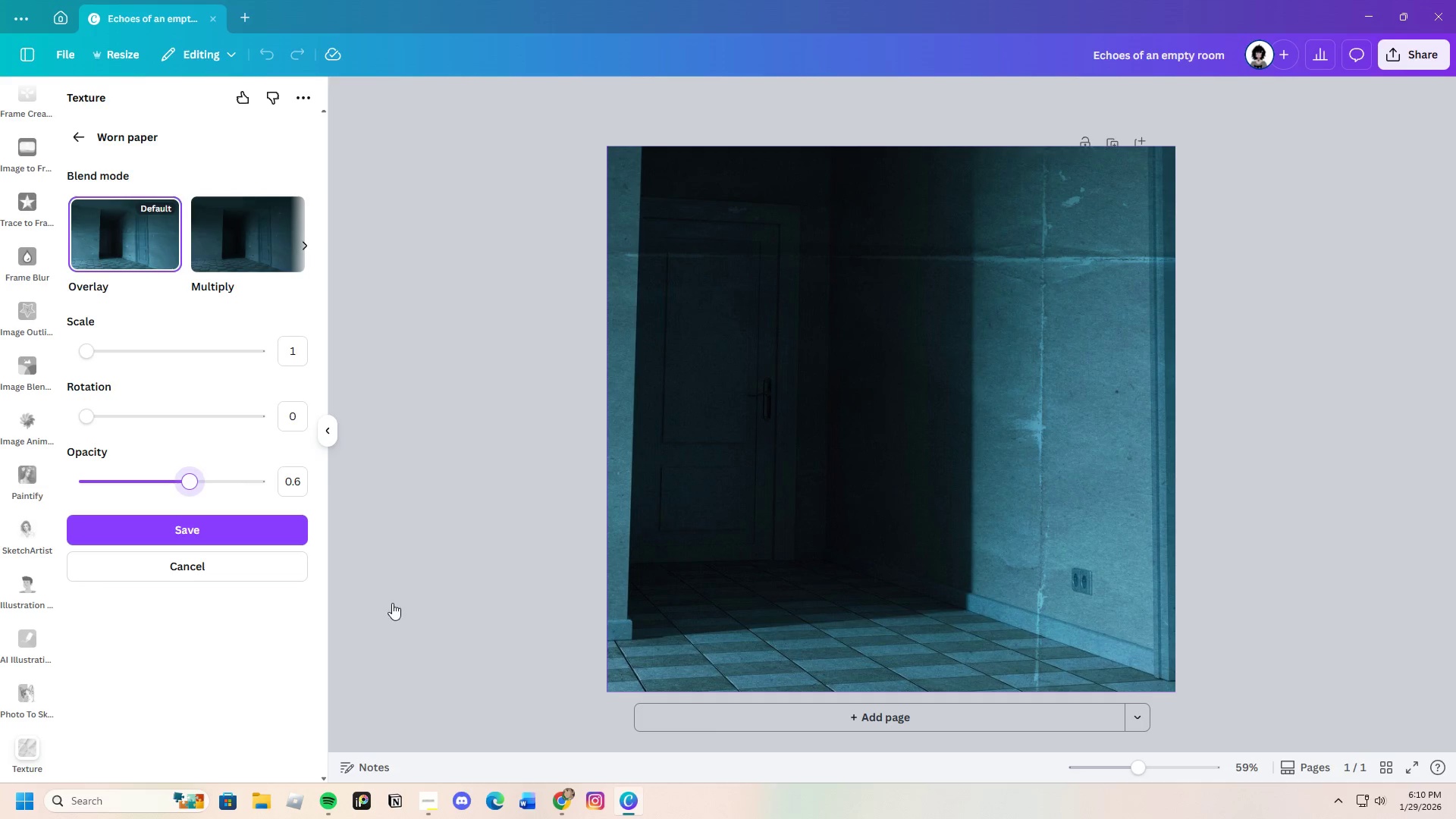 
left_click([392, 603])
 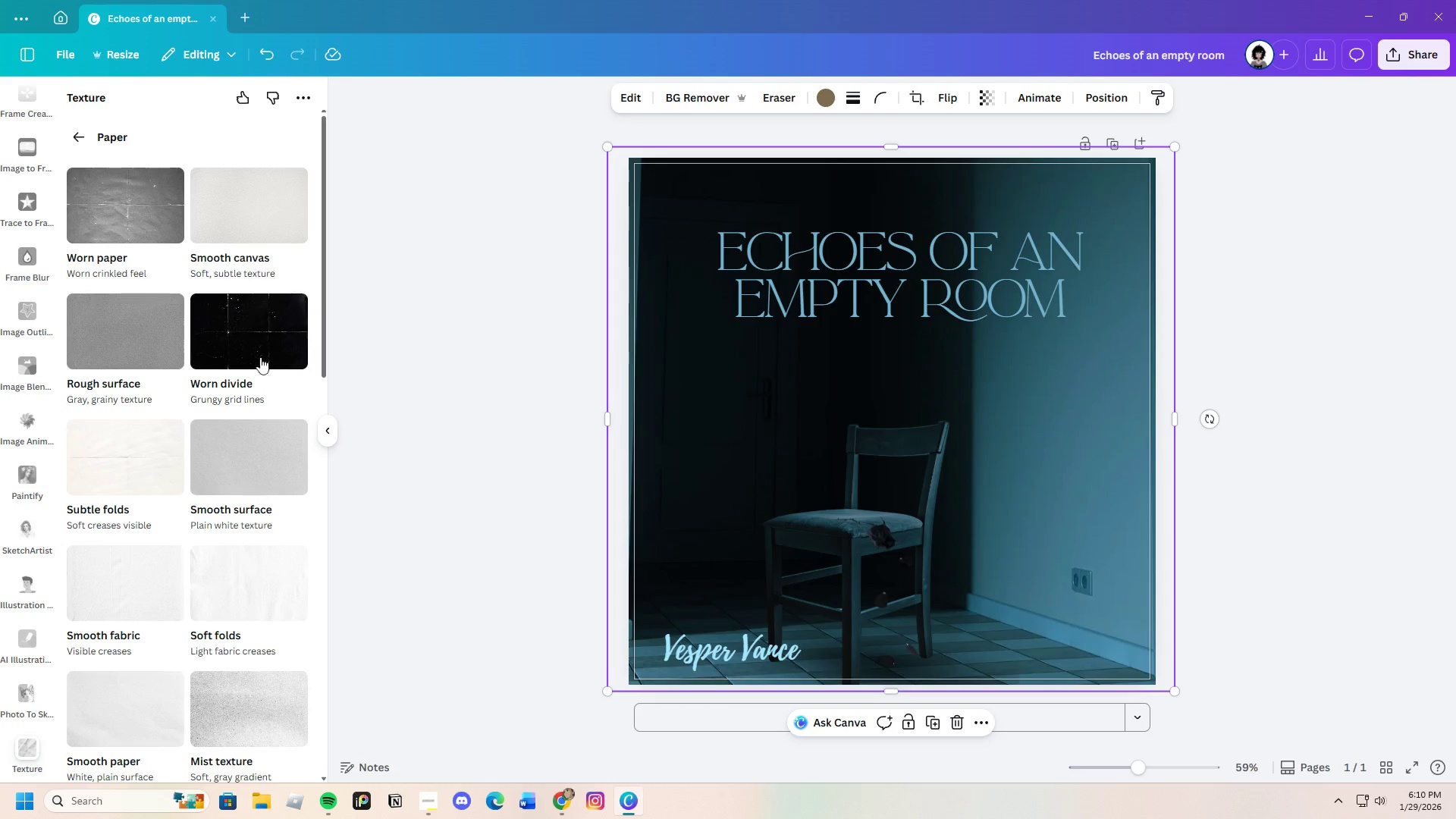 
scroll: coordinate [221, 523], scroll_direction: none, amount: 0.0
 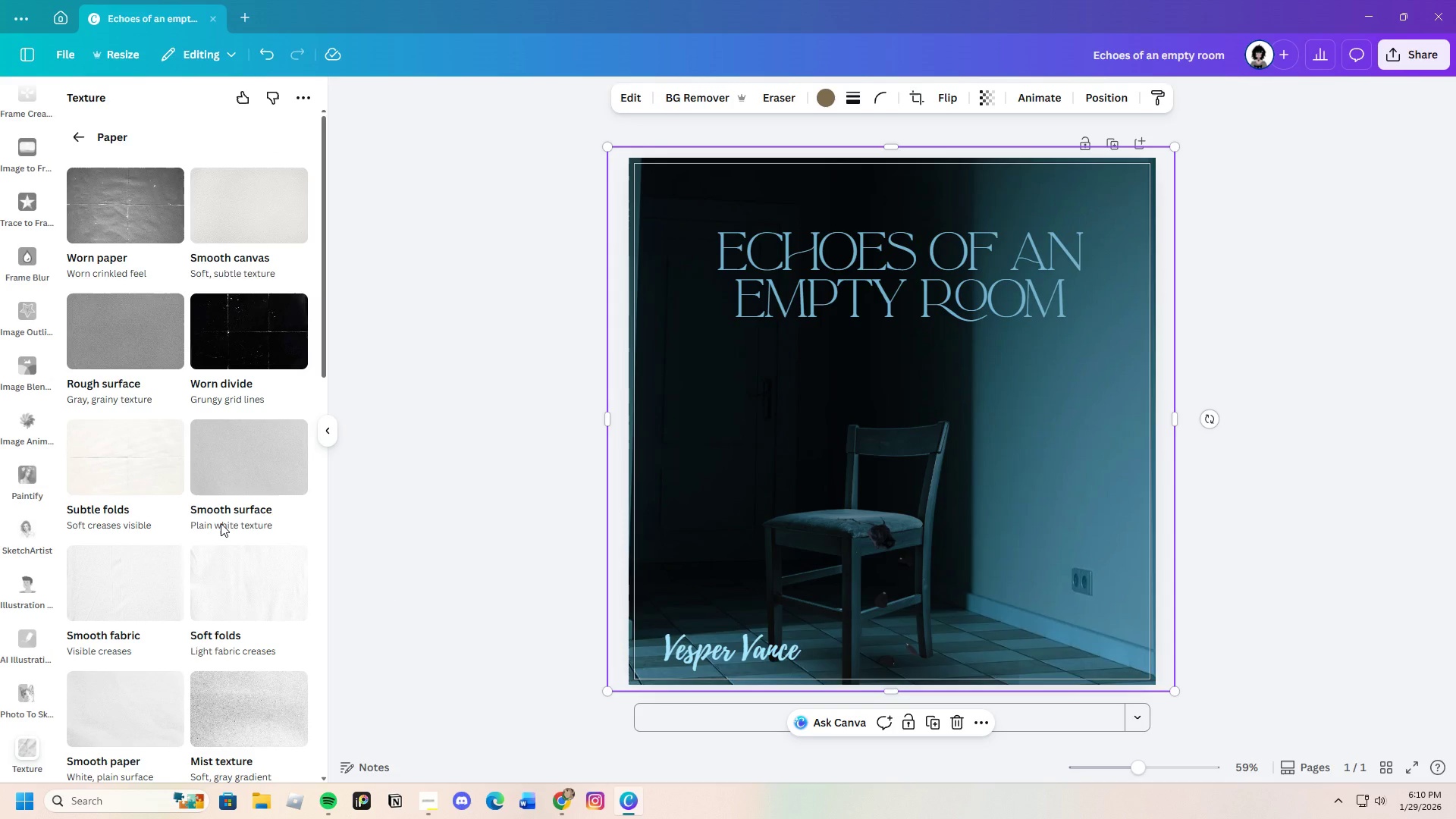 
scroll: coordinate [223, 569], scroll_direction: down, amount: 3.0
 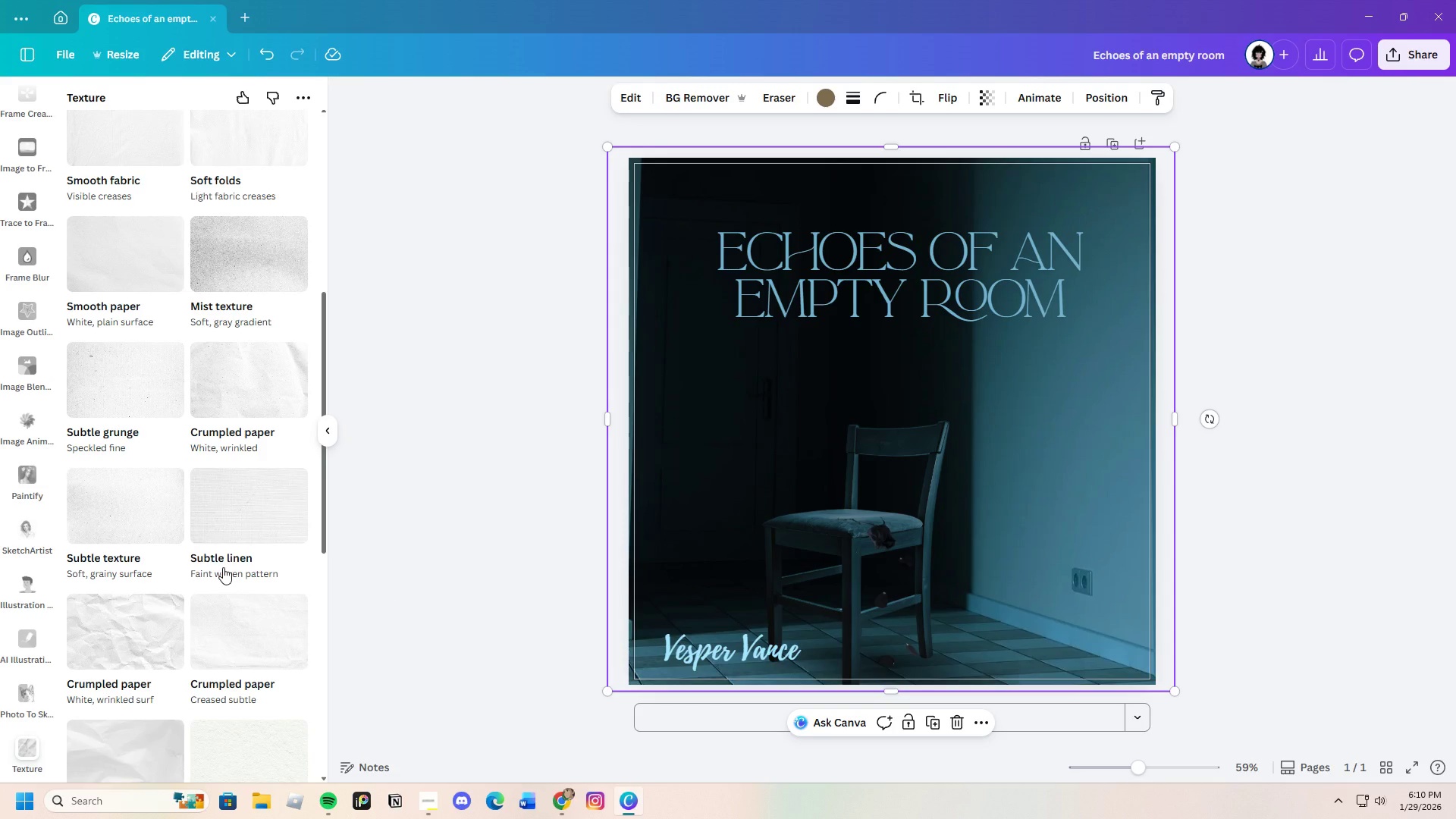 
scroll: coordinate [223, 567], scroll_direction: up, amount: 3.0
 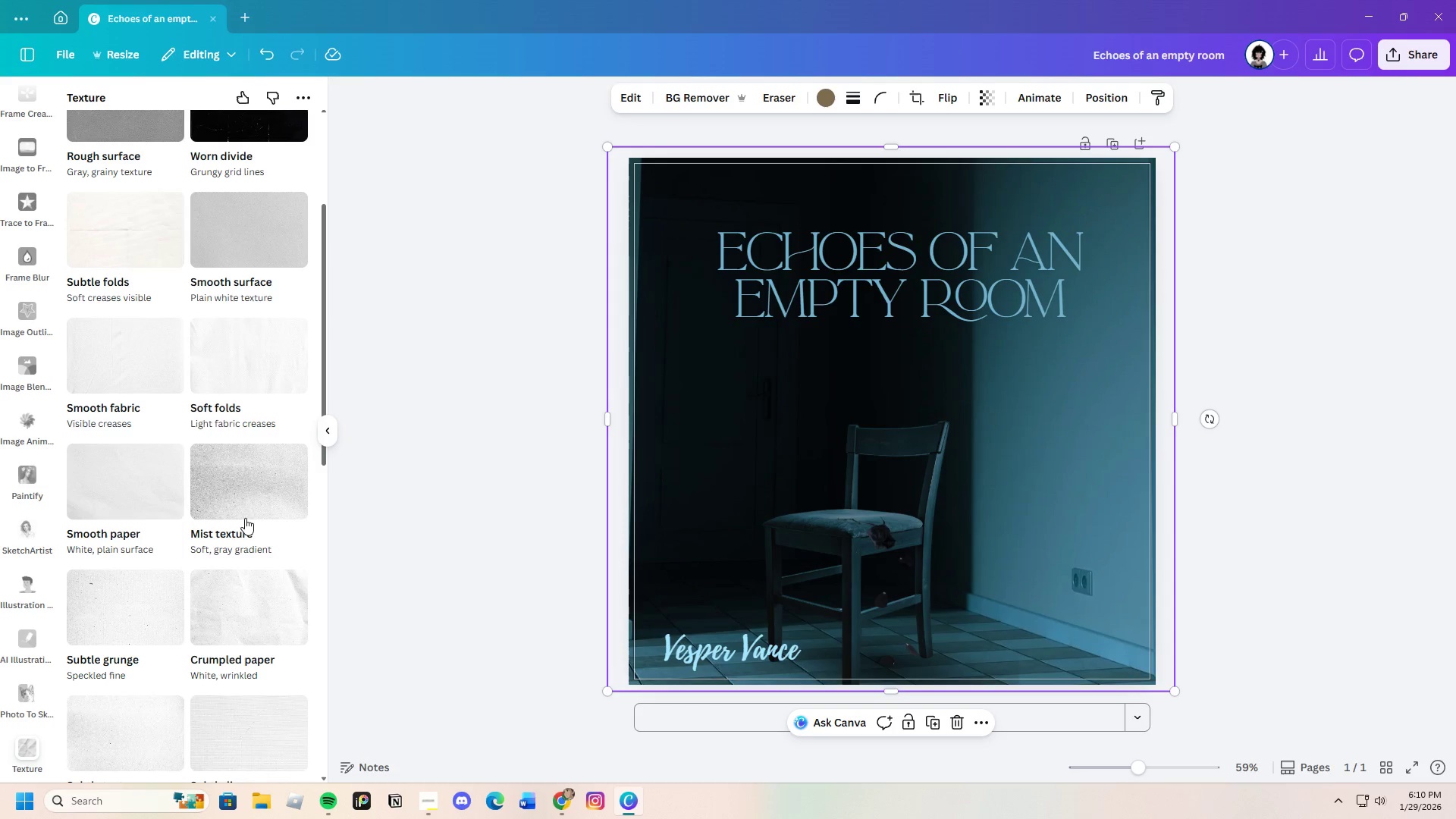 
left_click([250, 483])
 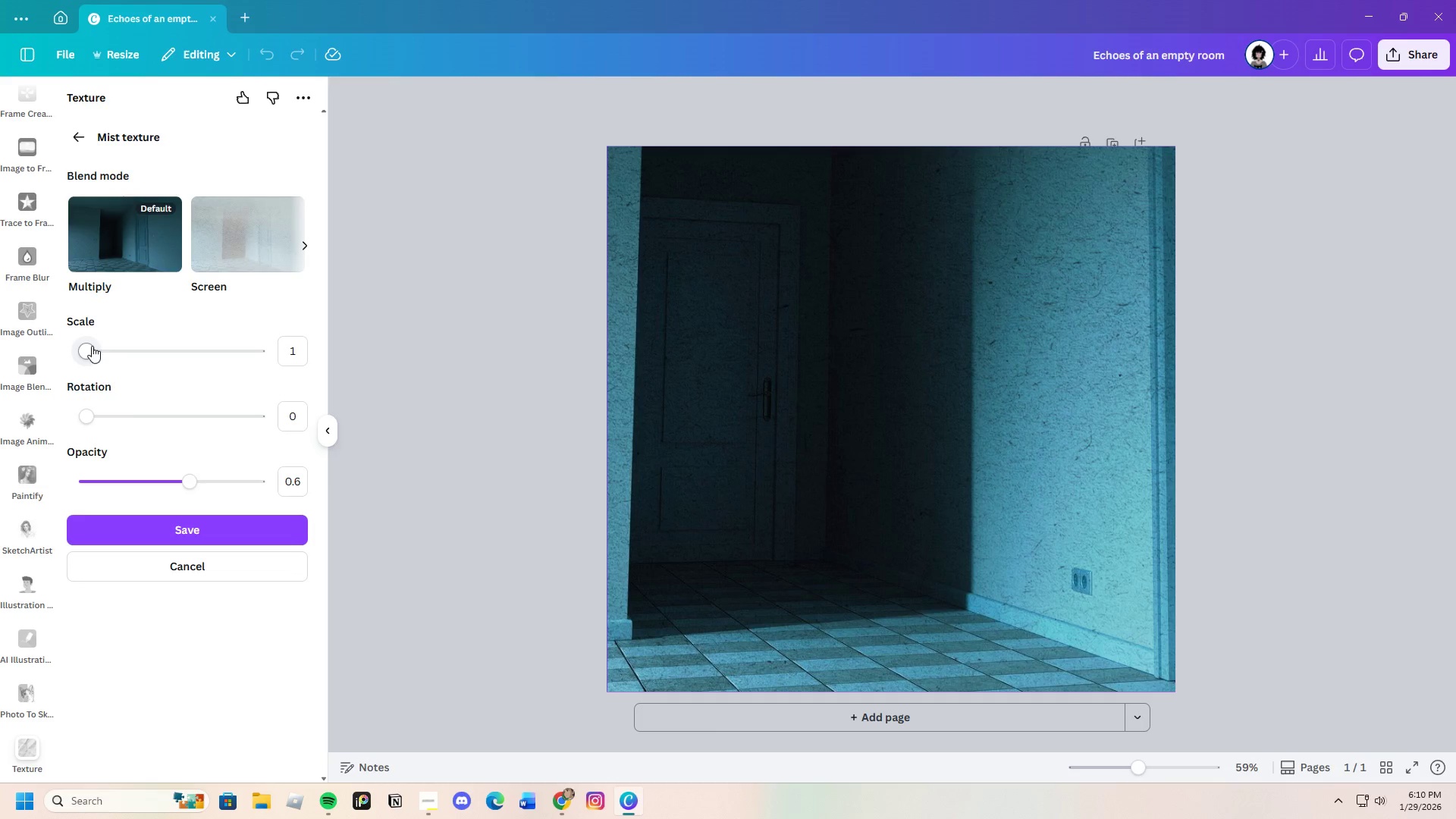 
left_click_drag(start_coordinate=[93, 417], to_coordinate=[93, 421])
 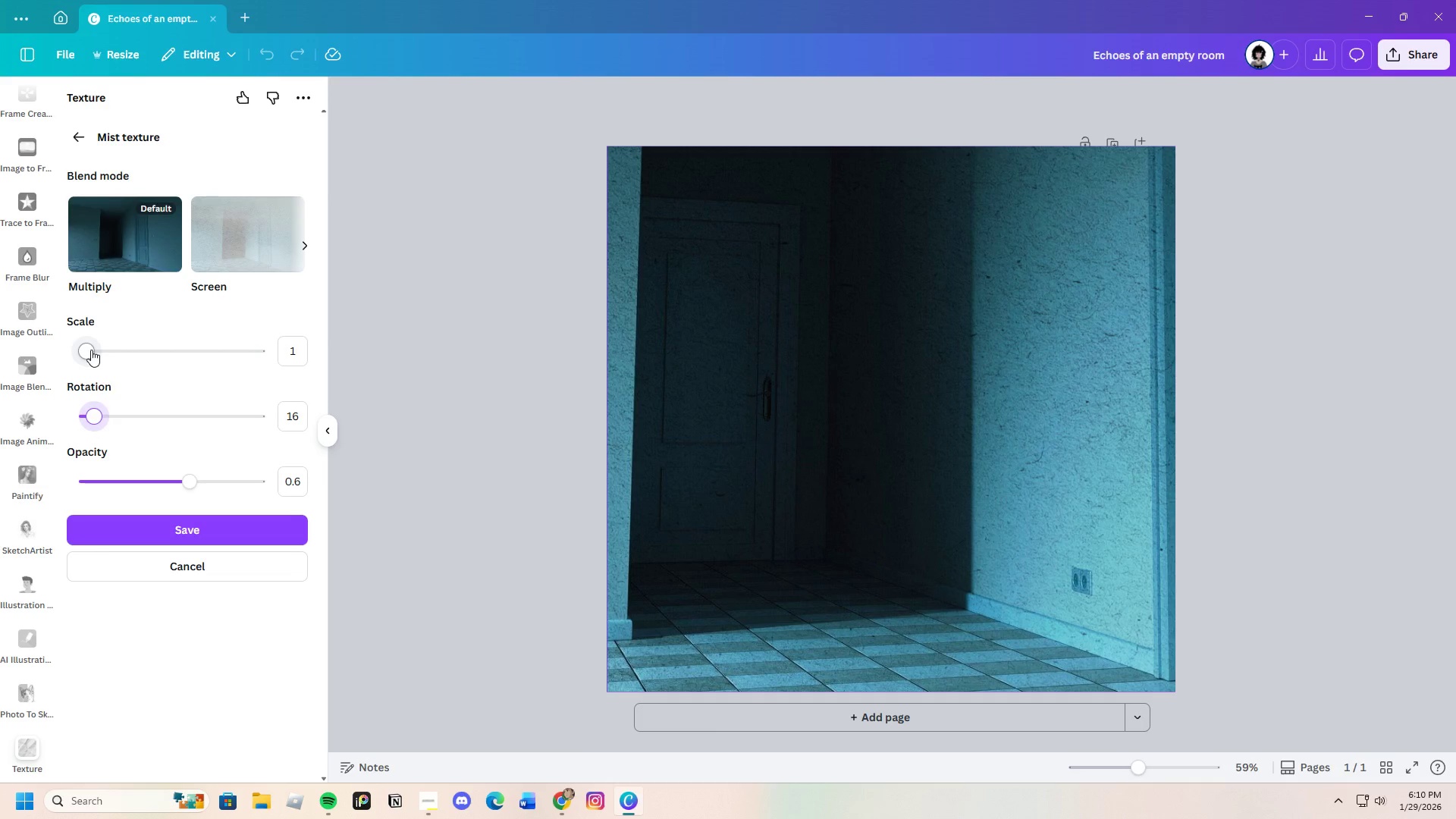 
left_click_drag(start_coordinate=[91, 350], to_coordinate=[75, 362])
 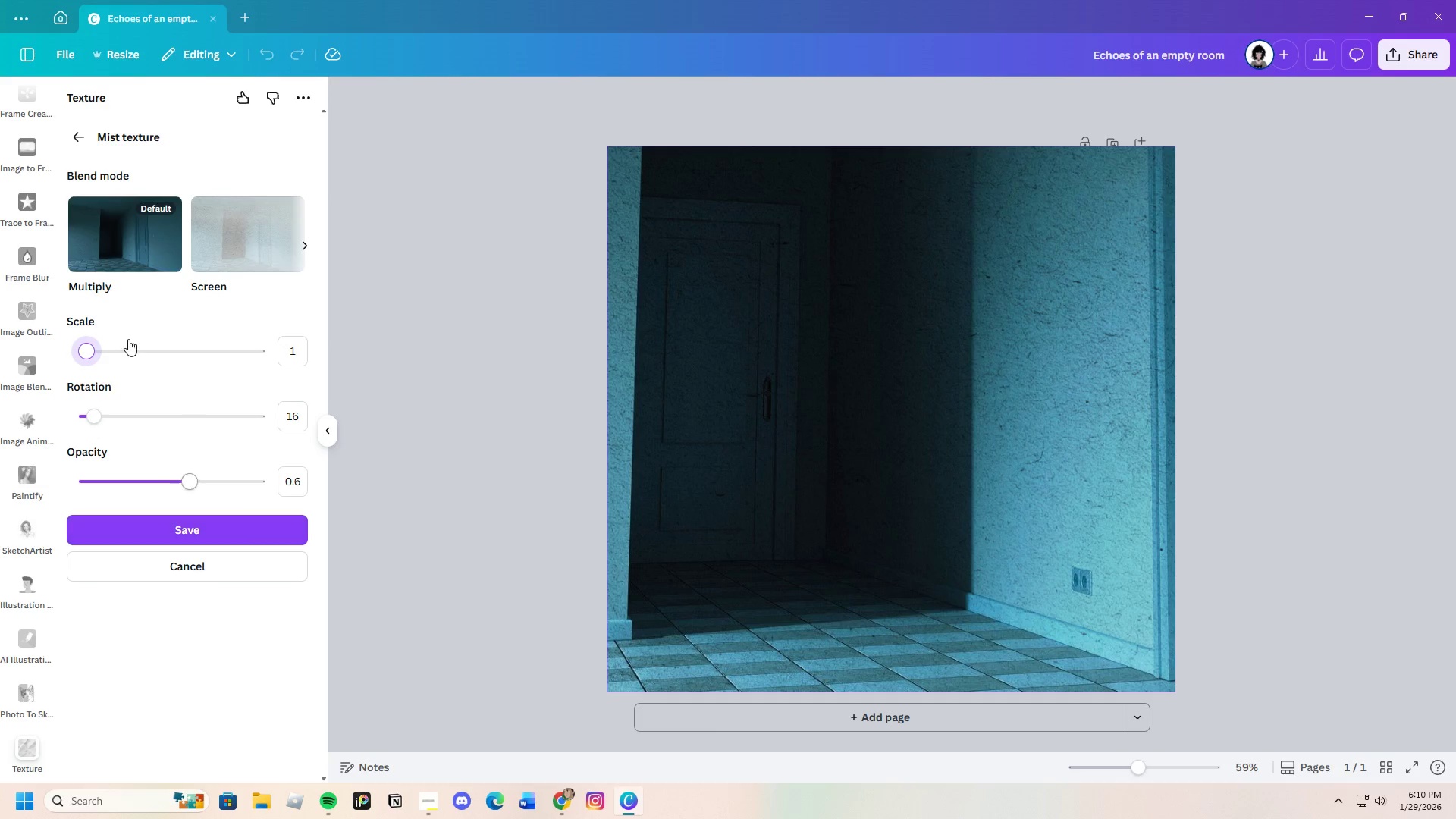 
left_click([221, 565])
 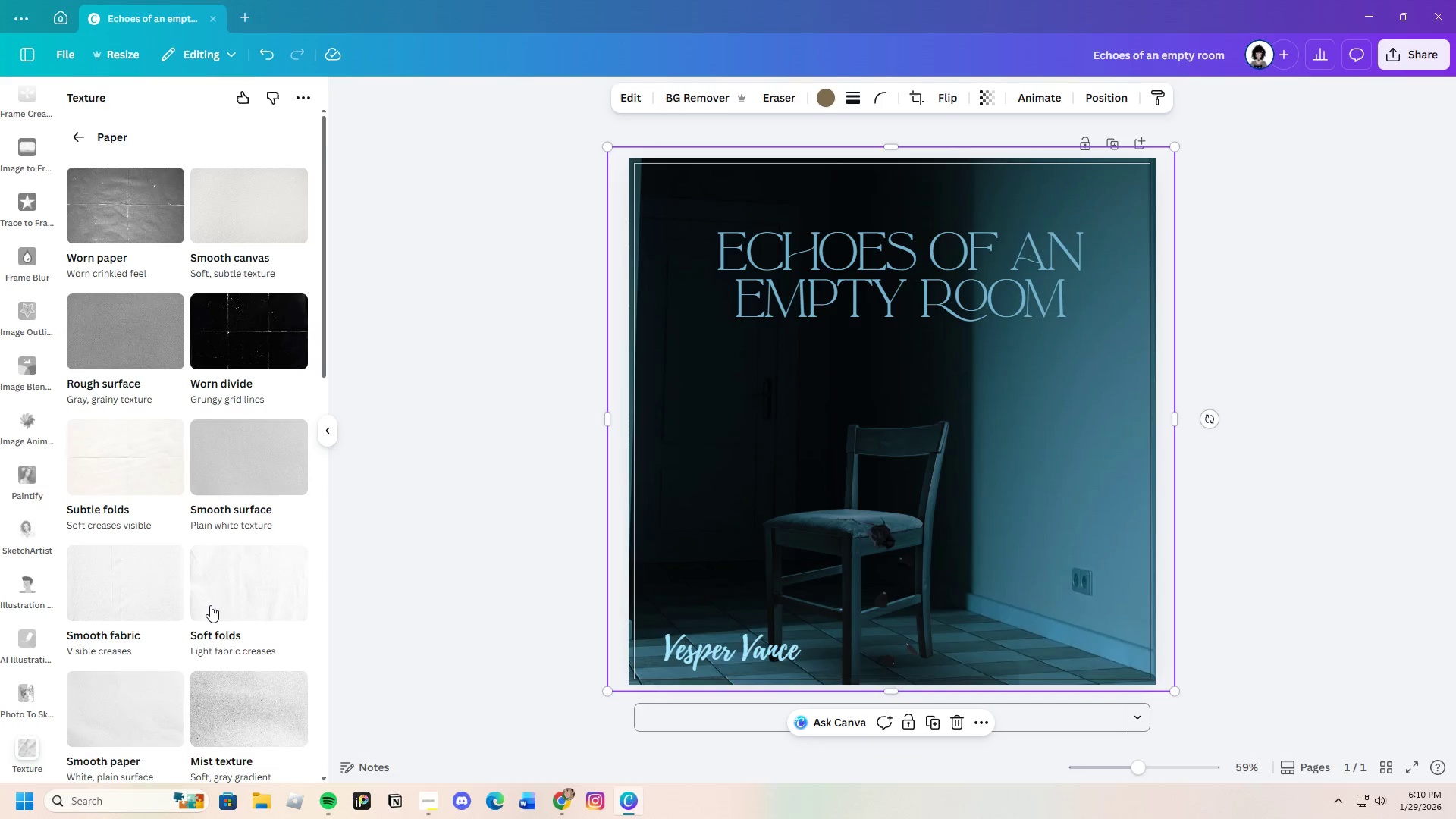 
scroll: coordinate [253, 664], scroll_direction: down, amount: 14.0
 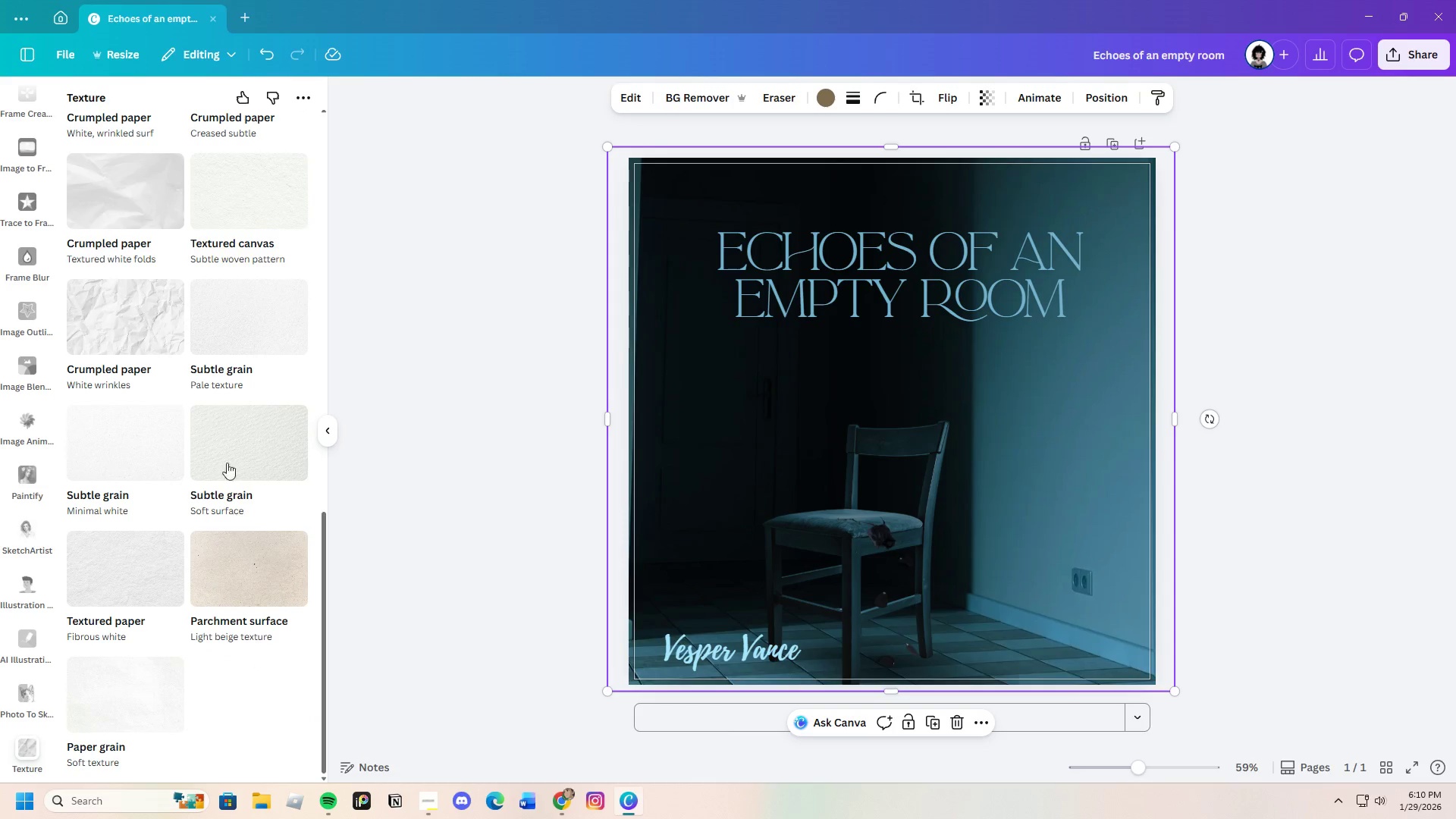 
left_click([226, 429])
 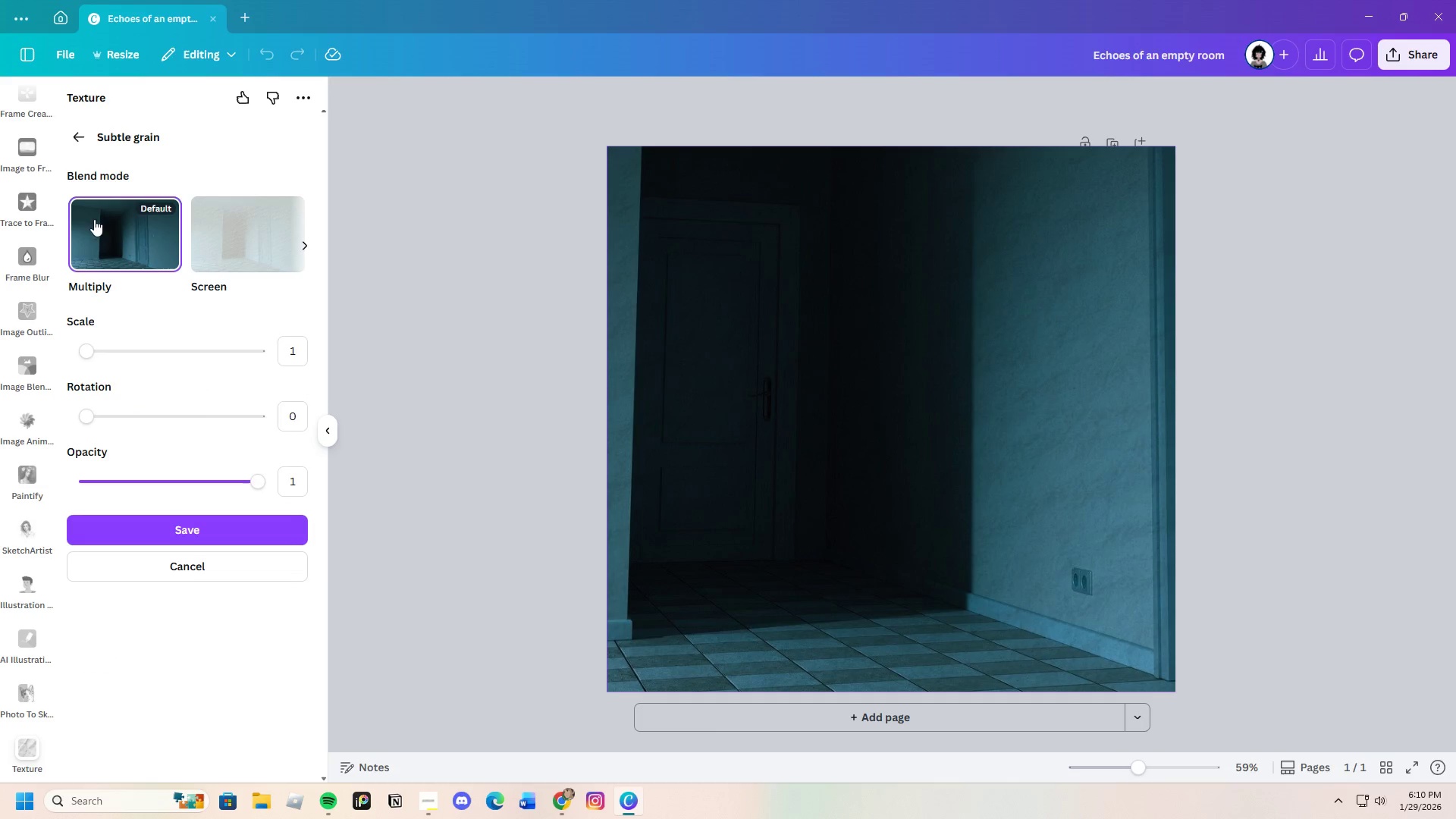 
double_click([79, 134])
 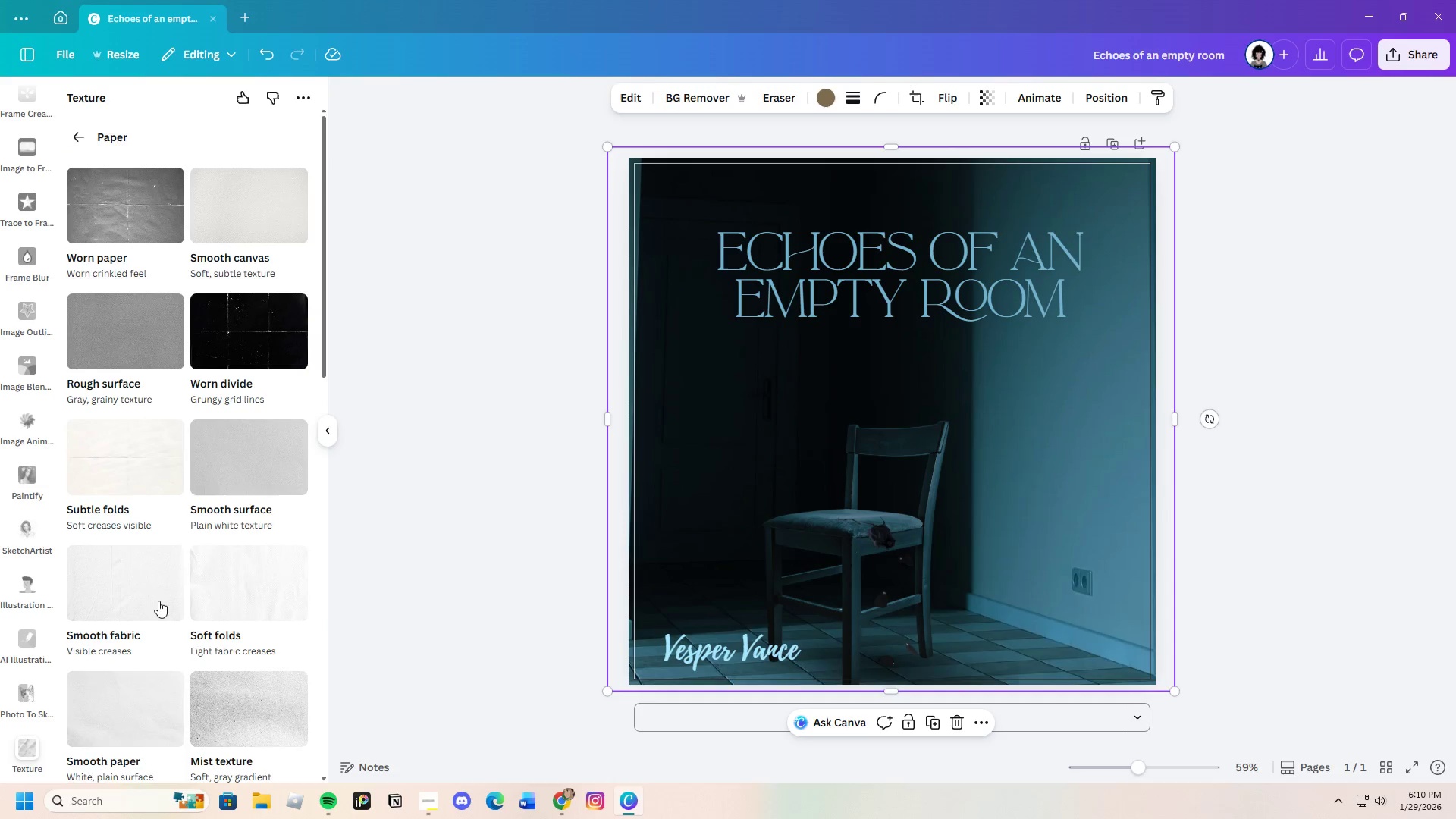 
scroll: coordinate [155, 620], scroll_direction: down, amount: 4.0
 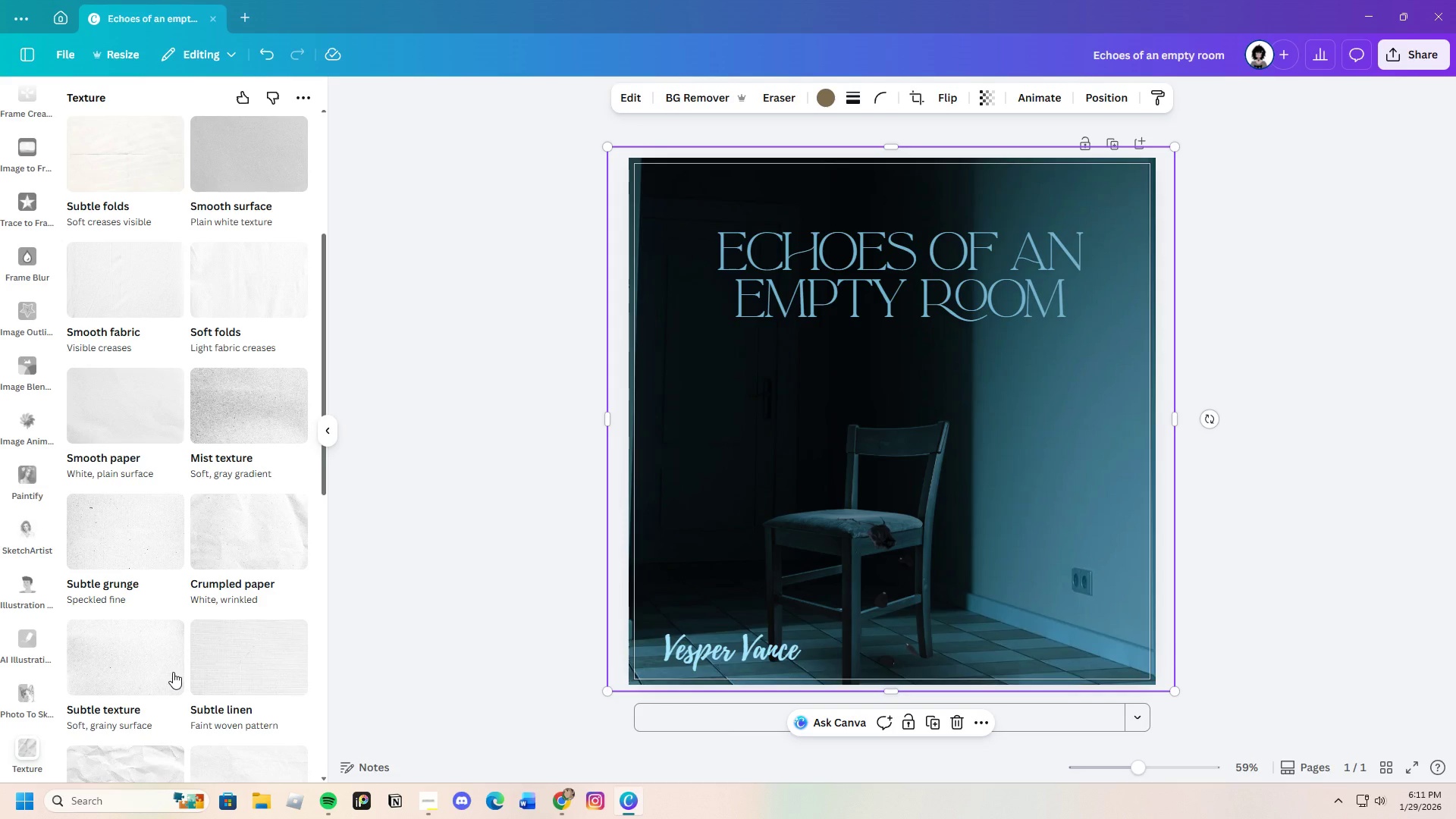 
left_click([143, 531])
 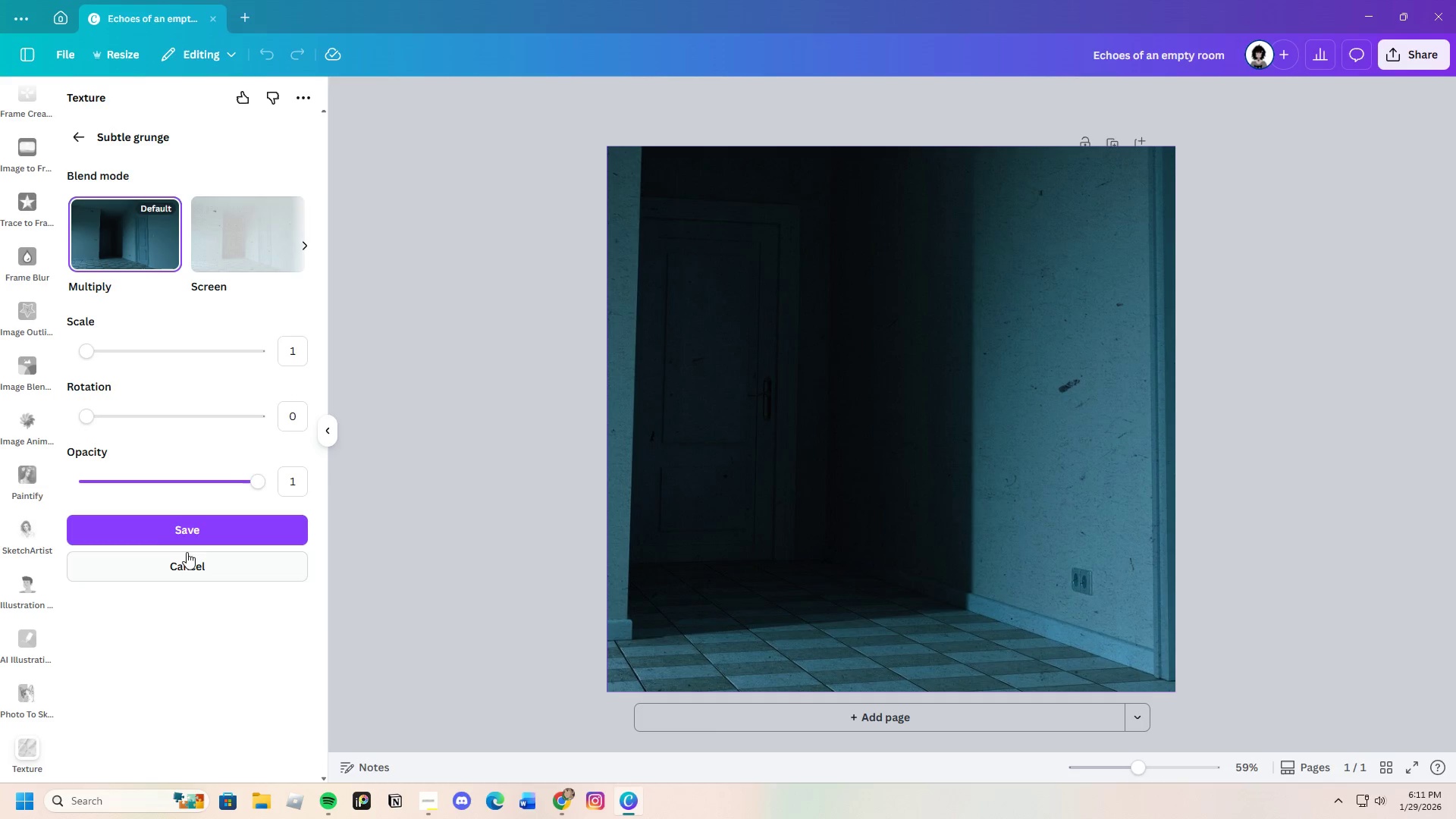 
wait(9.94)
 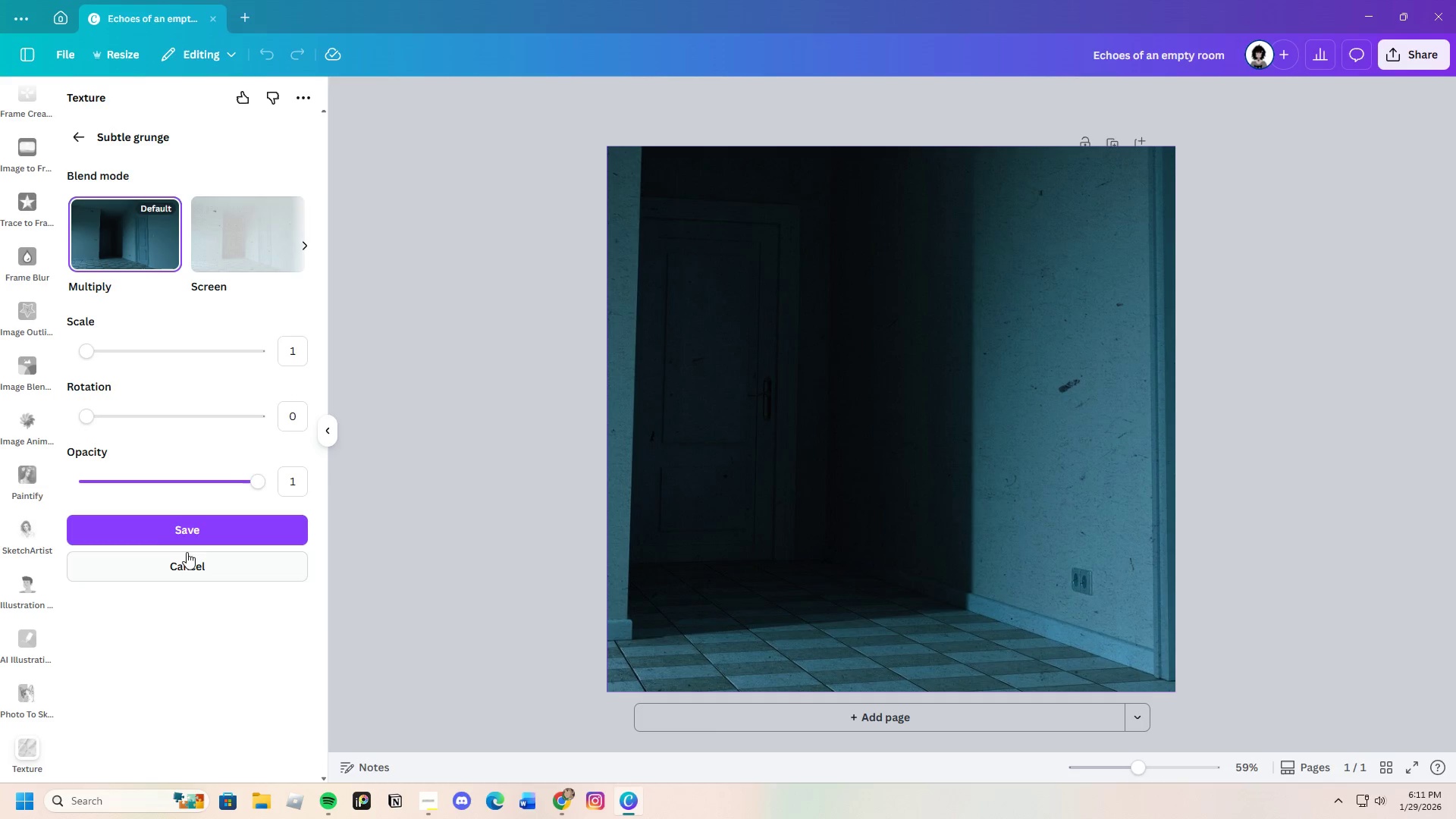 
left_click([195, 529])
 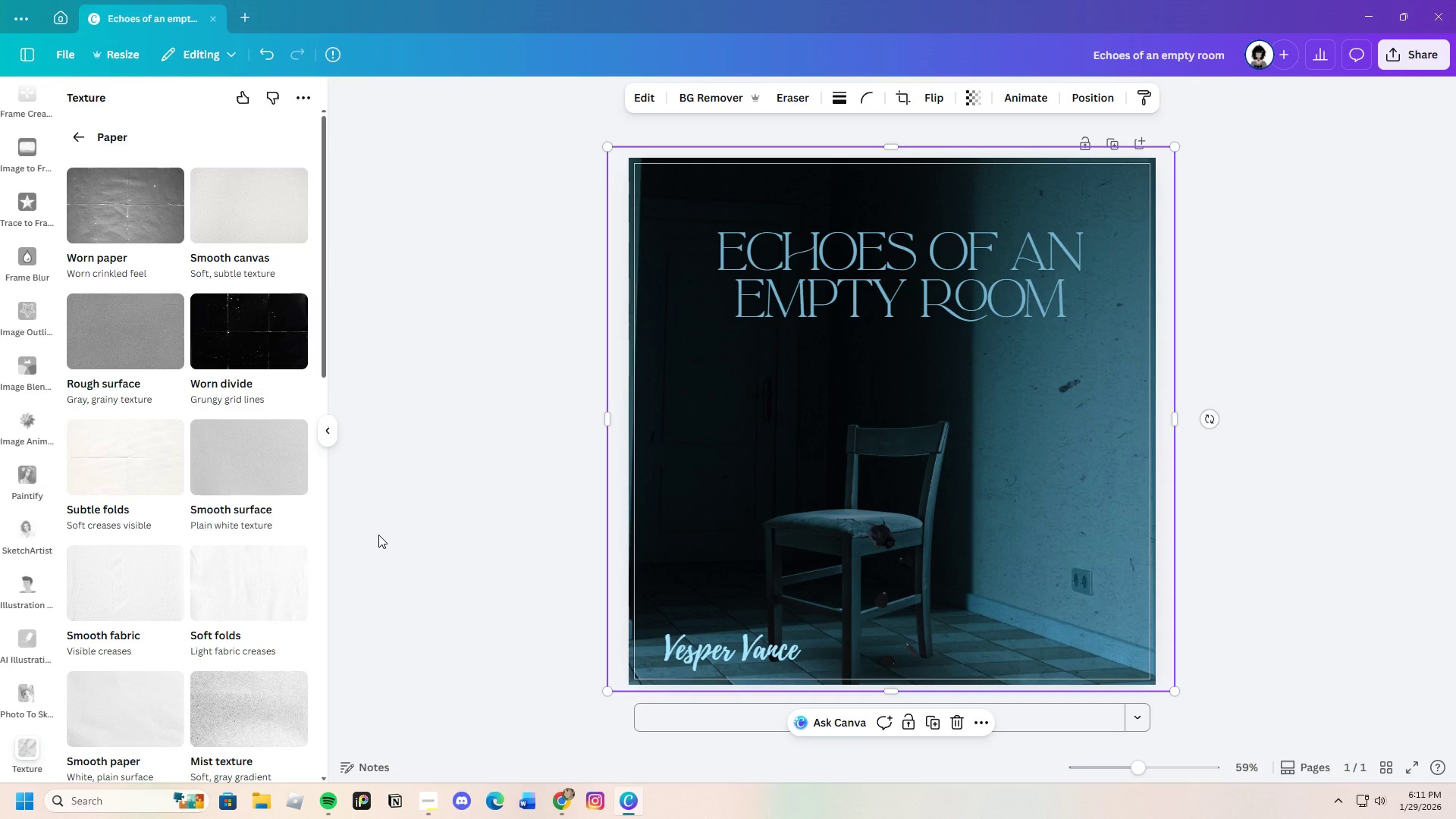 
wait(9.83)
 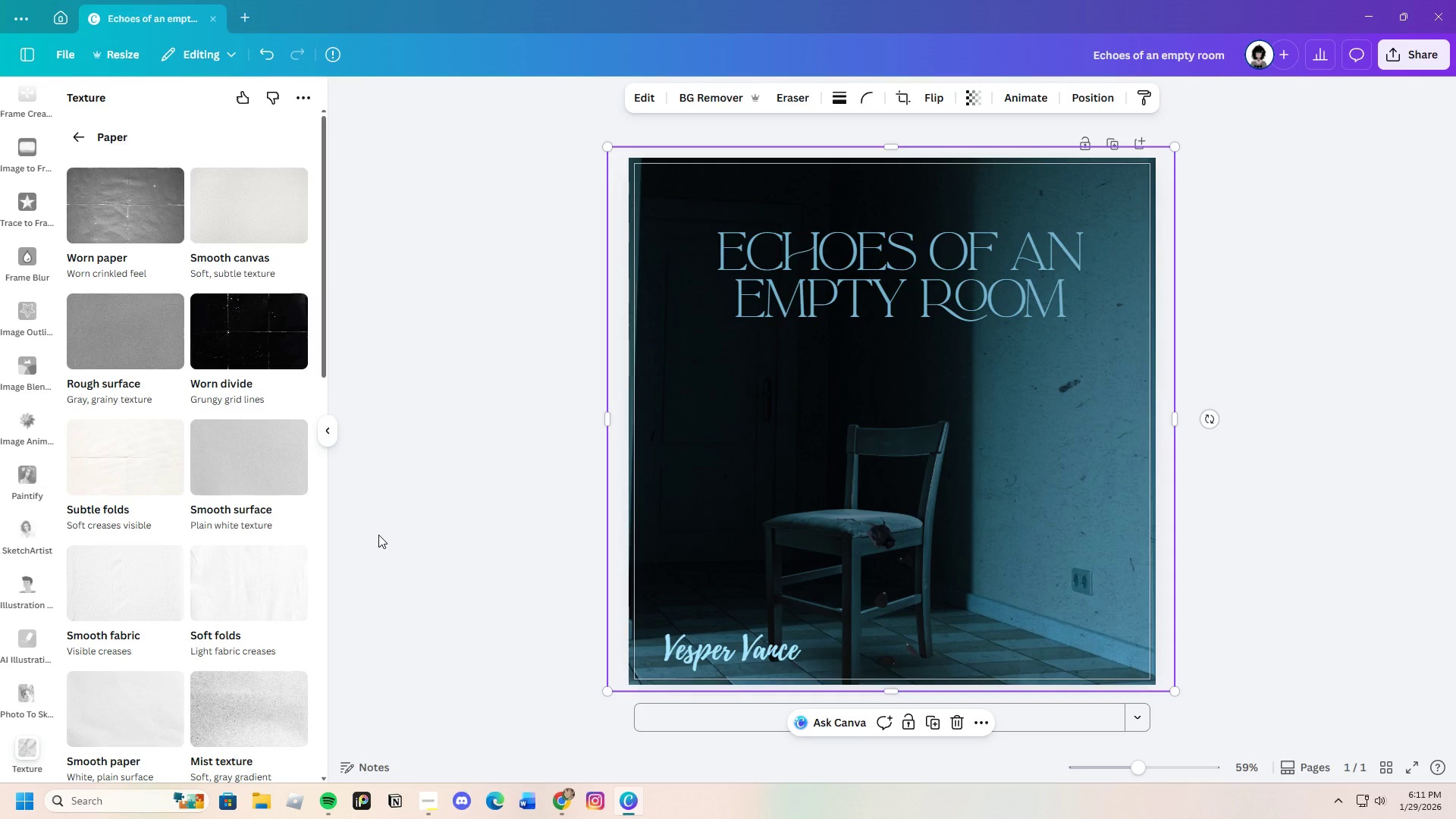 
left_click_drag(start_coordinate=[1154, 775], to_coordinate=[1165, 793])
 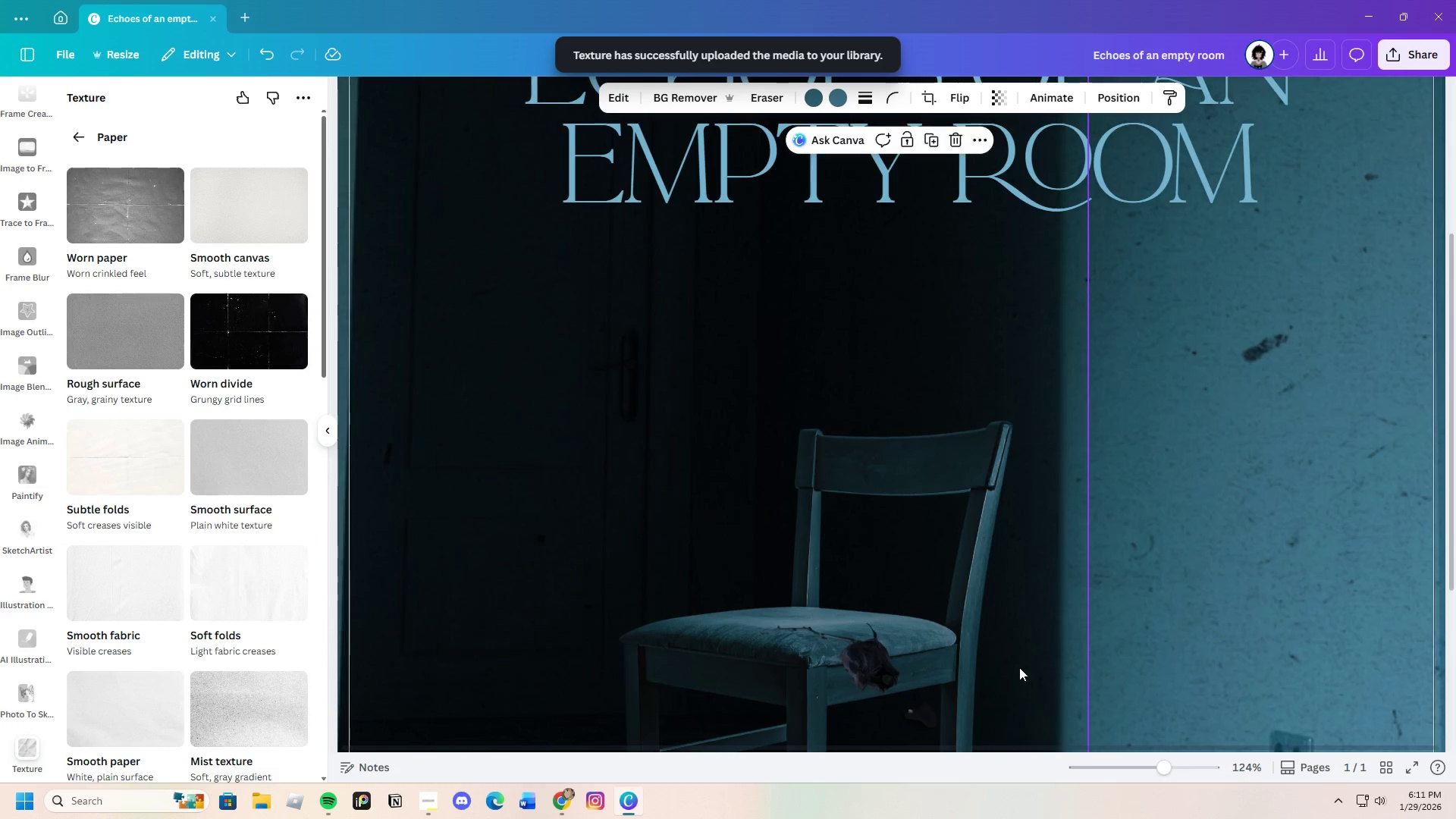 
scroll: coordinate [1014, 650], scroll_direction: down, amount: 5.0
 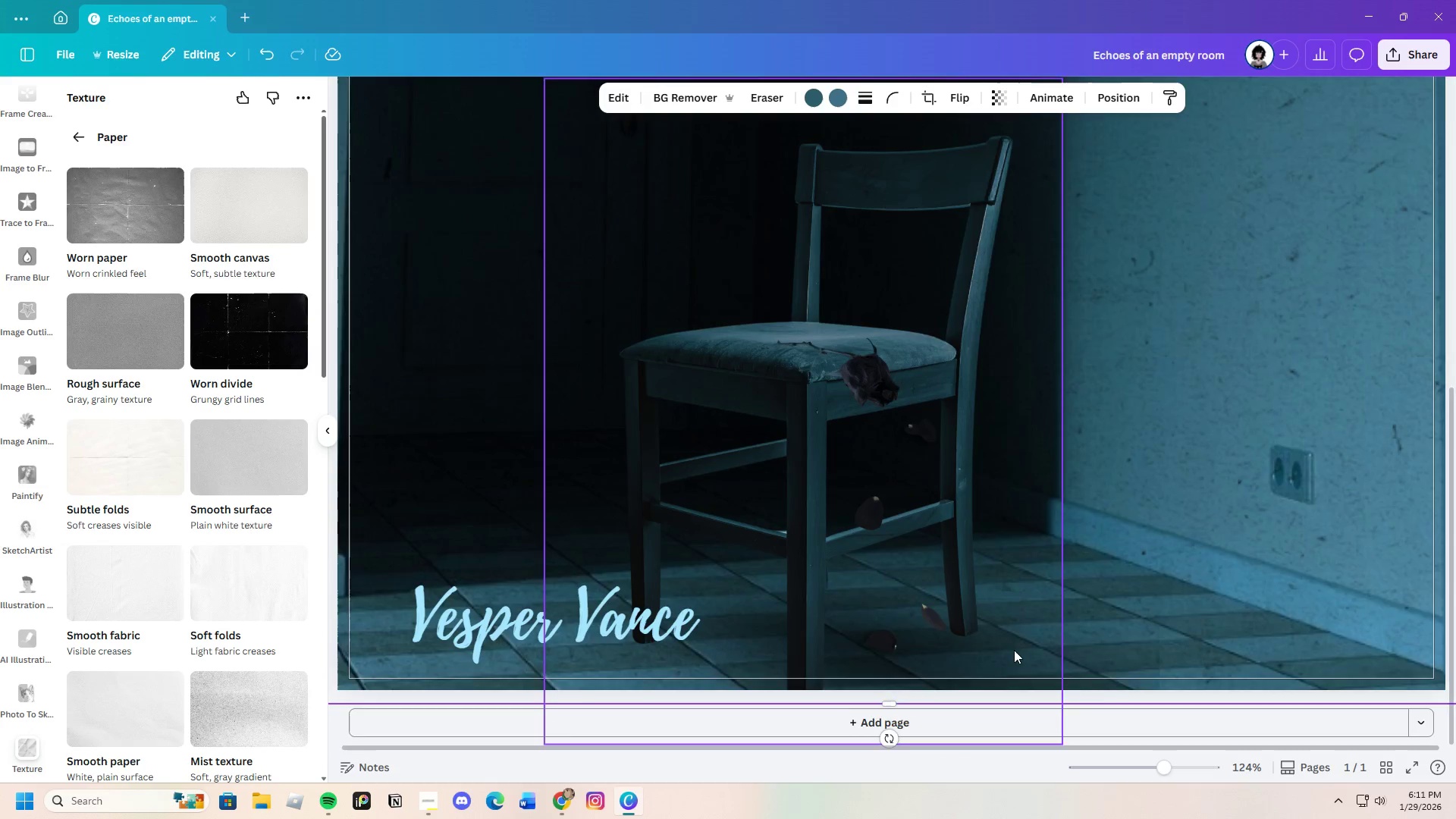 
scroll: coordinate [1014, 650], scroll_direction: up, amount: 2.0
 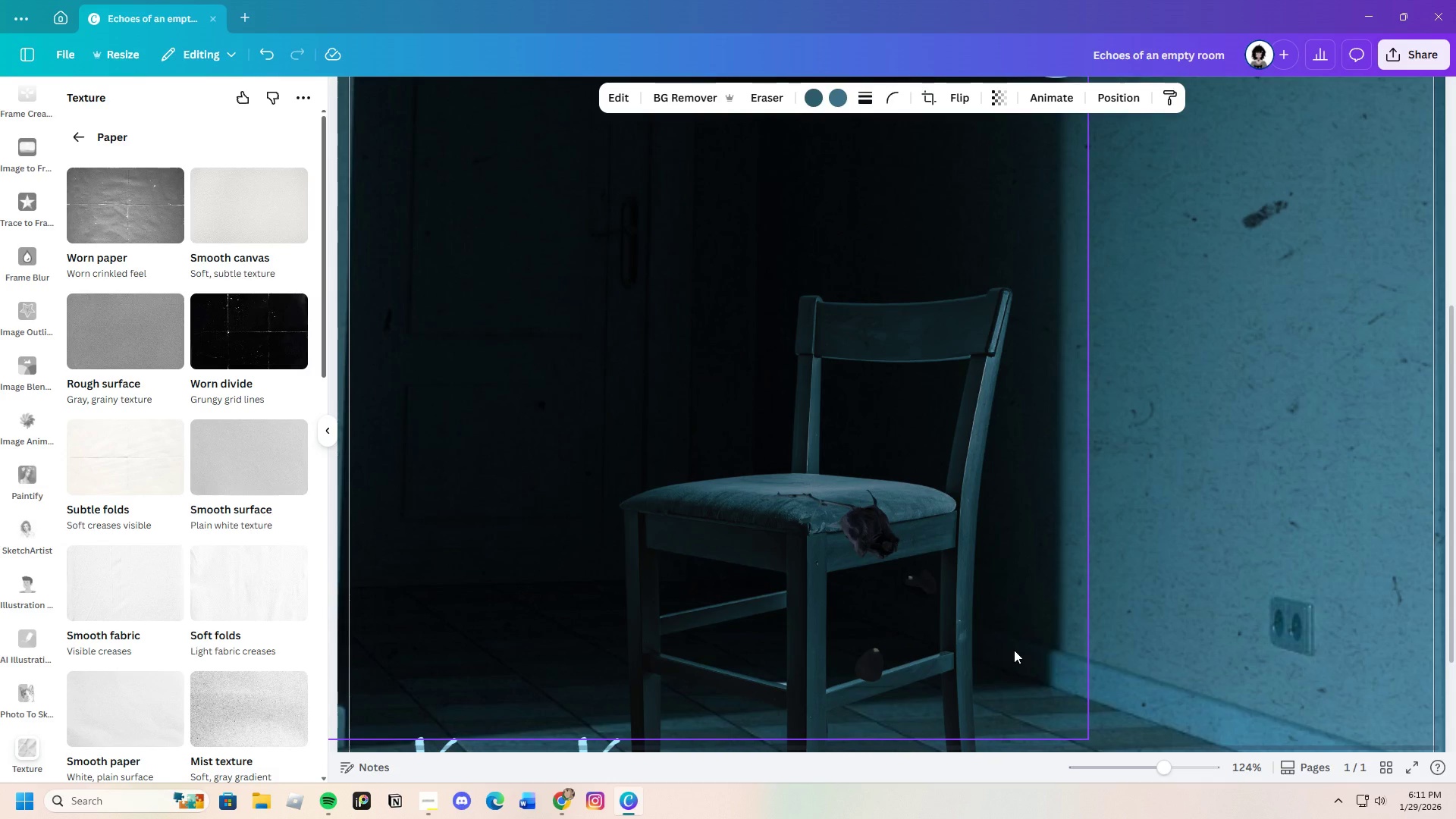 
scroll: coordinate [1014, 650], scroll_direction: down, amount: 2.0
 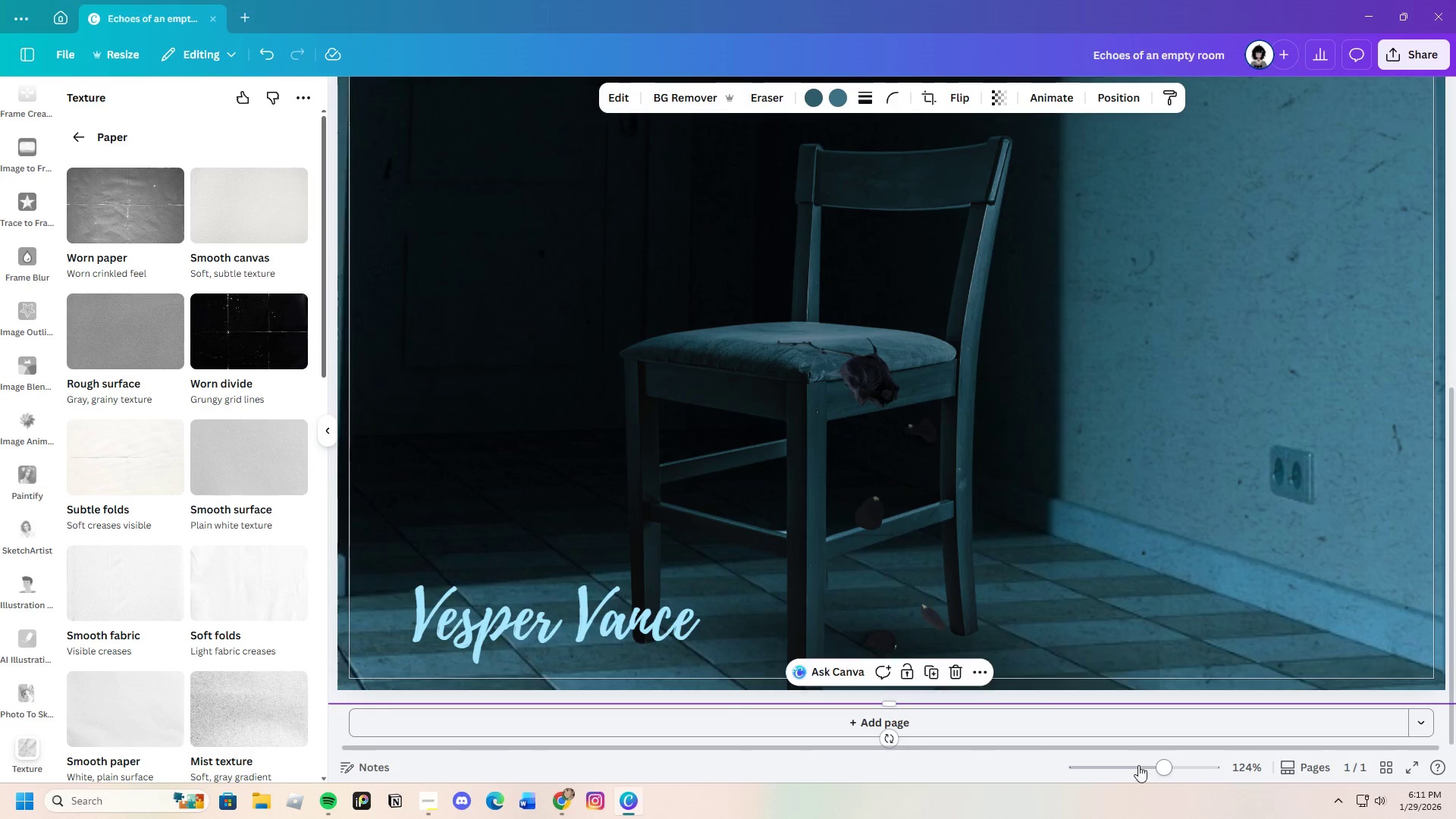 
left_click_drag(start_coordinate=[1153, 767], to_coordinate=[1148, 773])
 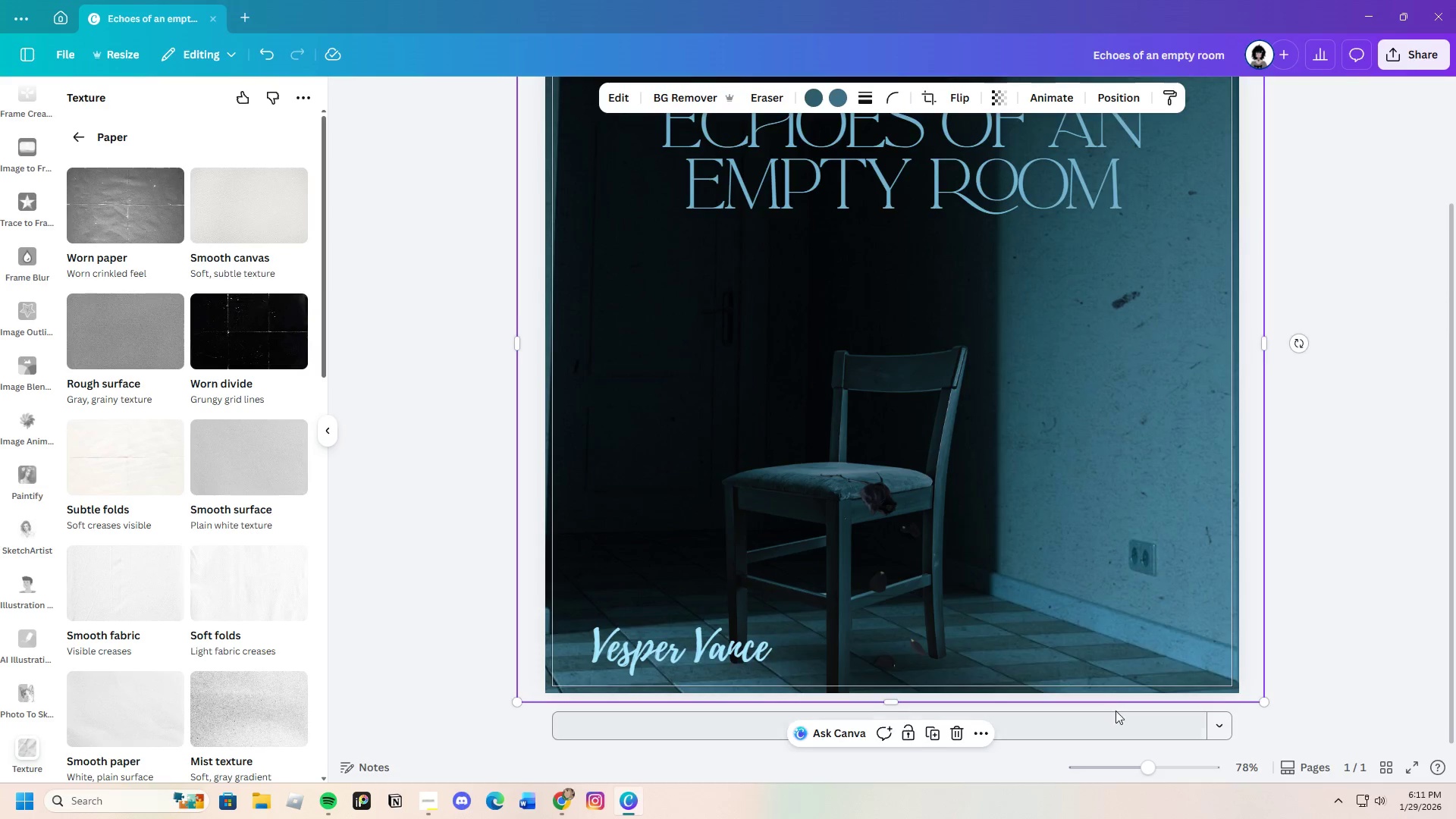 
scroll: coordinate [1109, 704], scroll_direction: none, amount: 0.0
 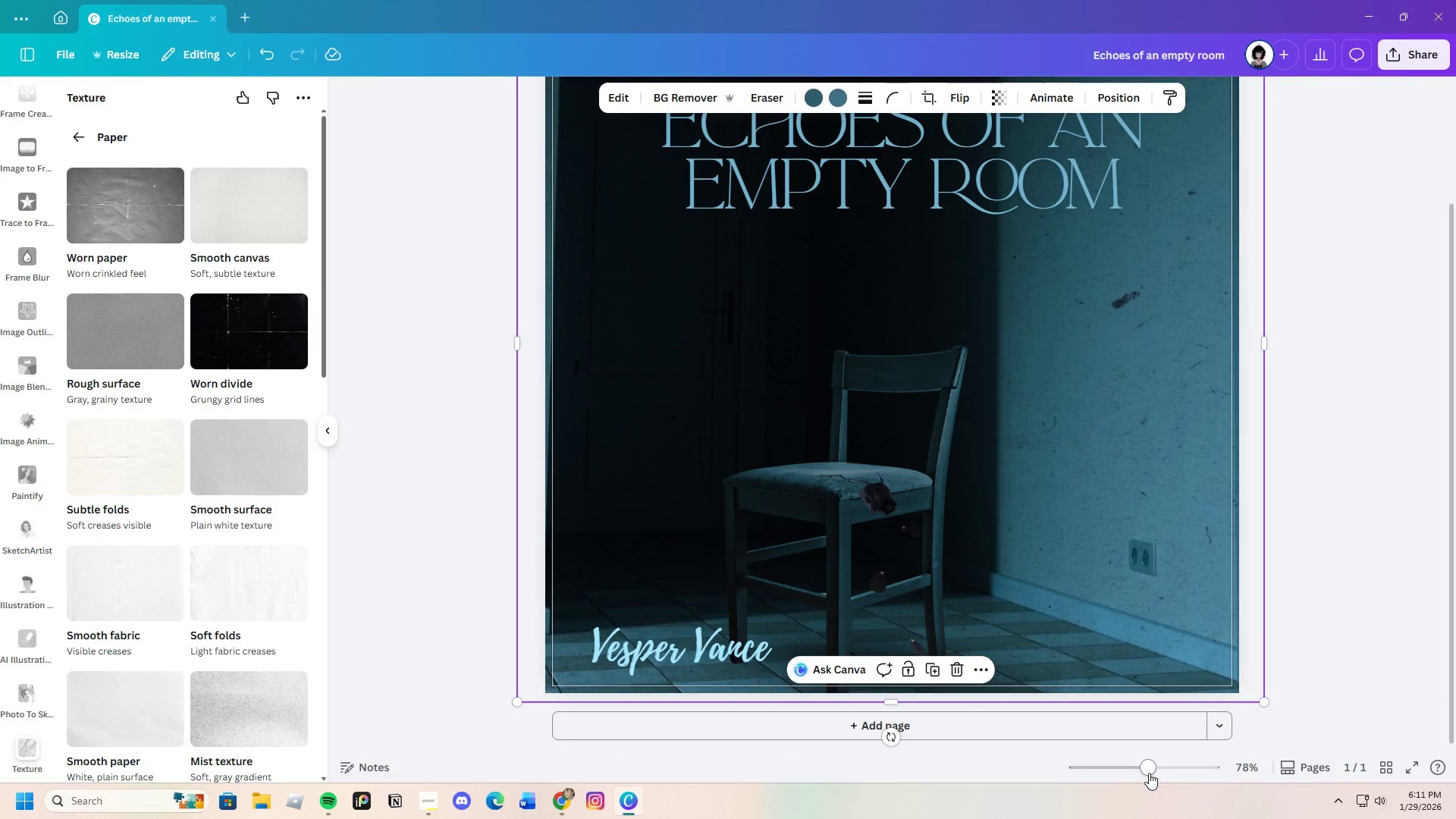 
left_click_drag(start_coordinate=[1145, 771], to_coordinate=[1136, 777])
 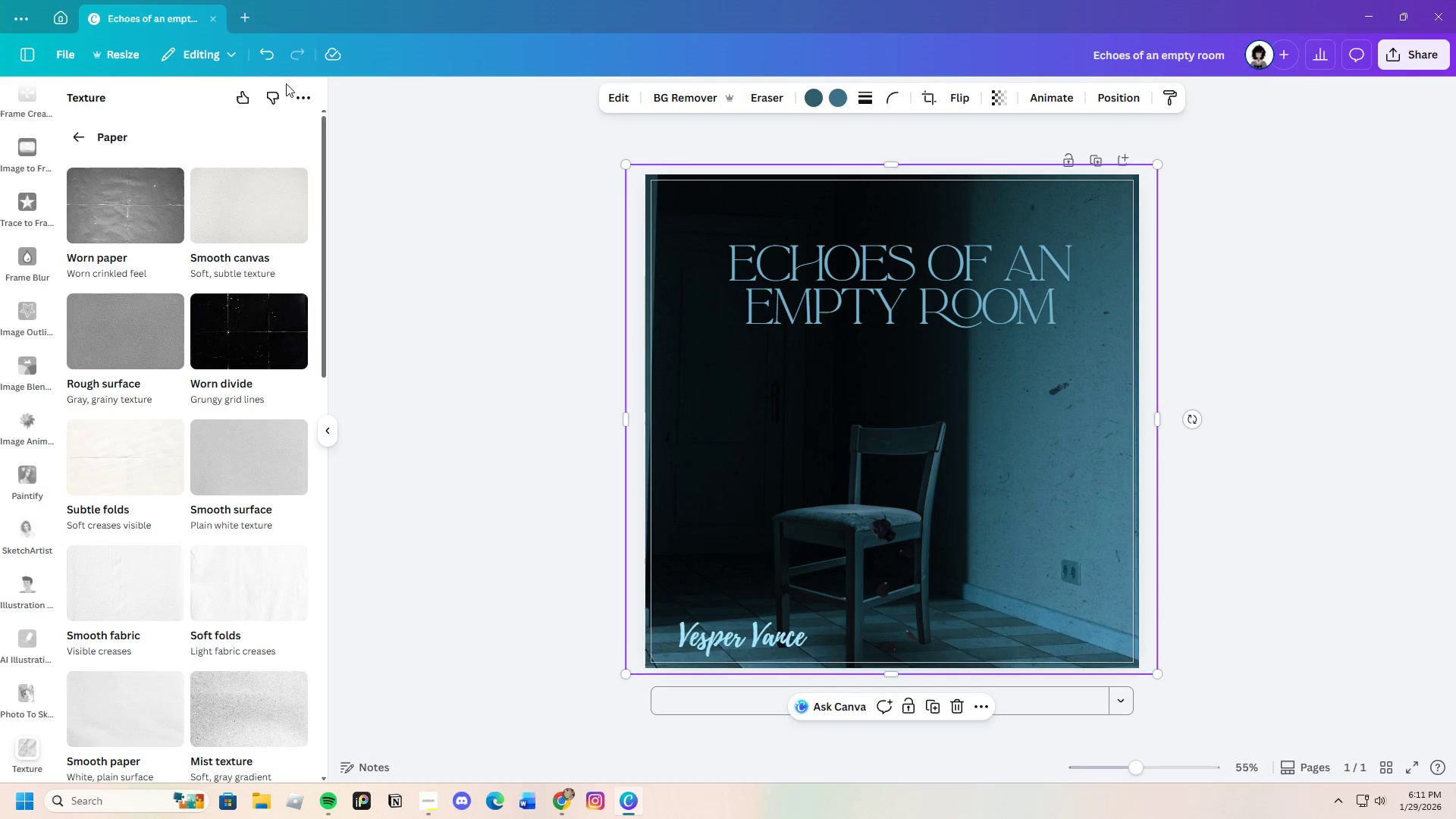 
left_click([271, 55])
 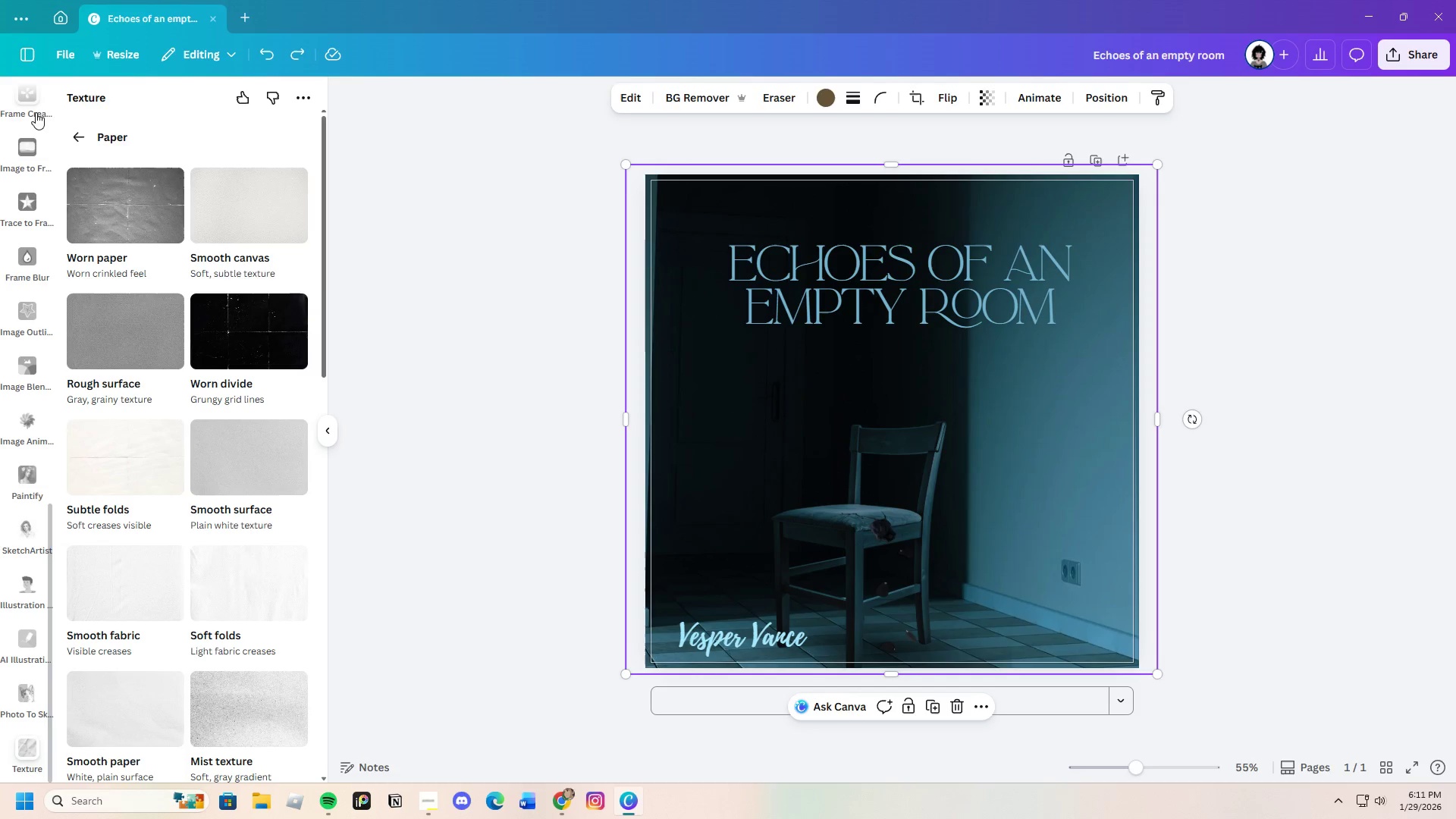 
left_click([80, 137])
 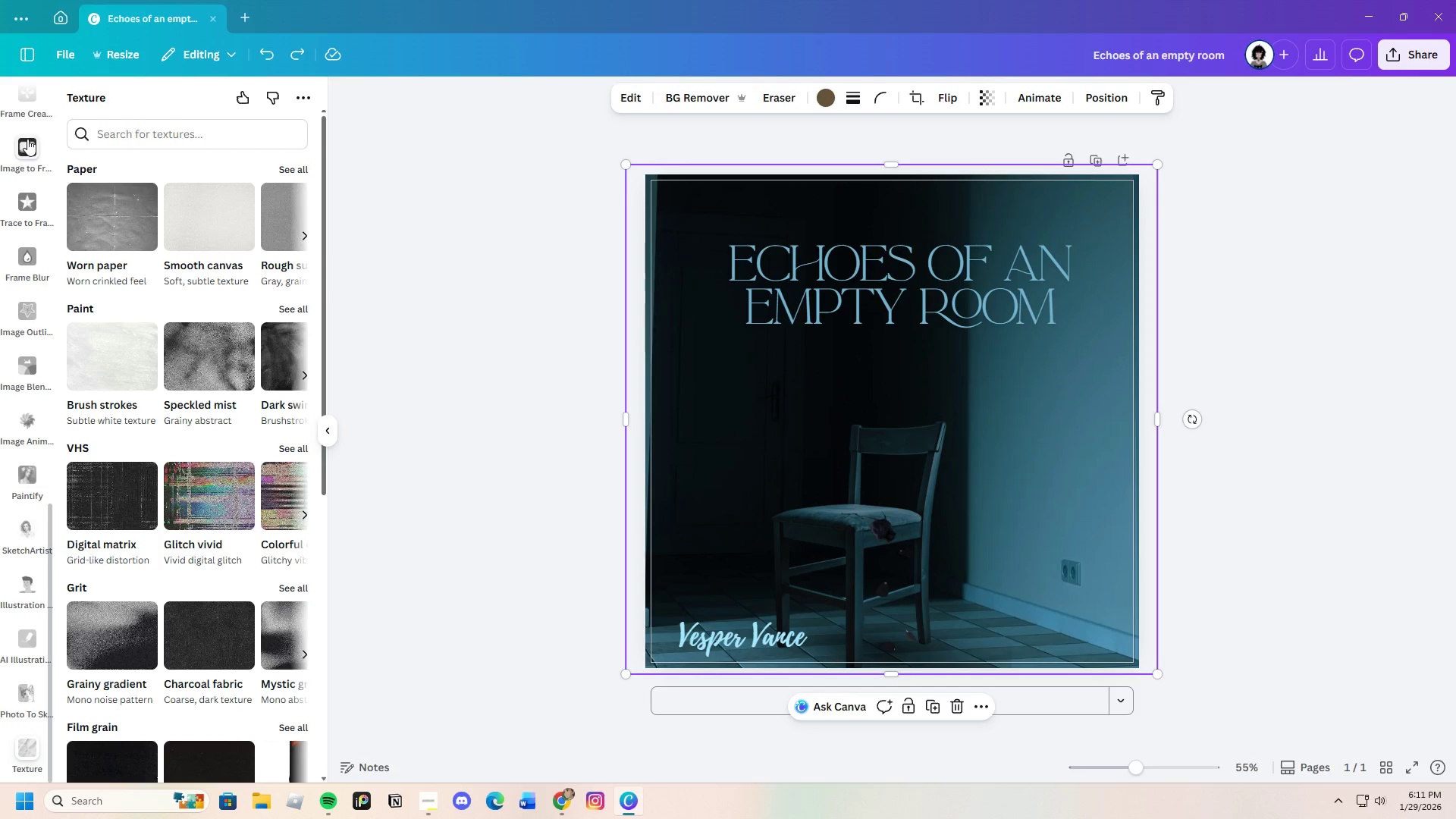 
scroll: coordinate [15, 299], scroll_direction: up, amount: 19.0
 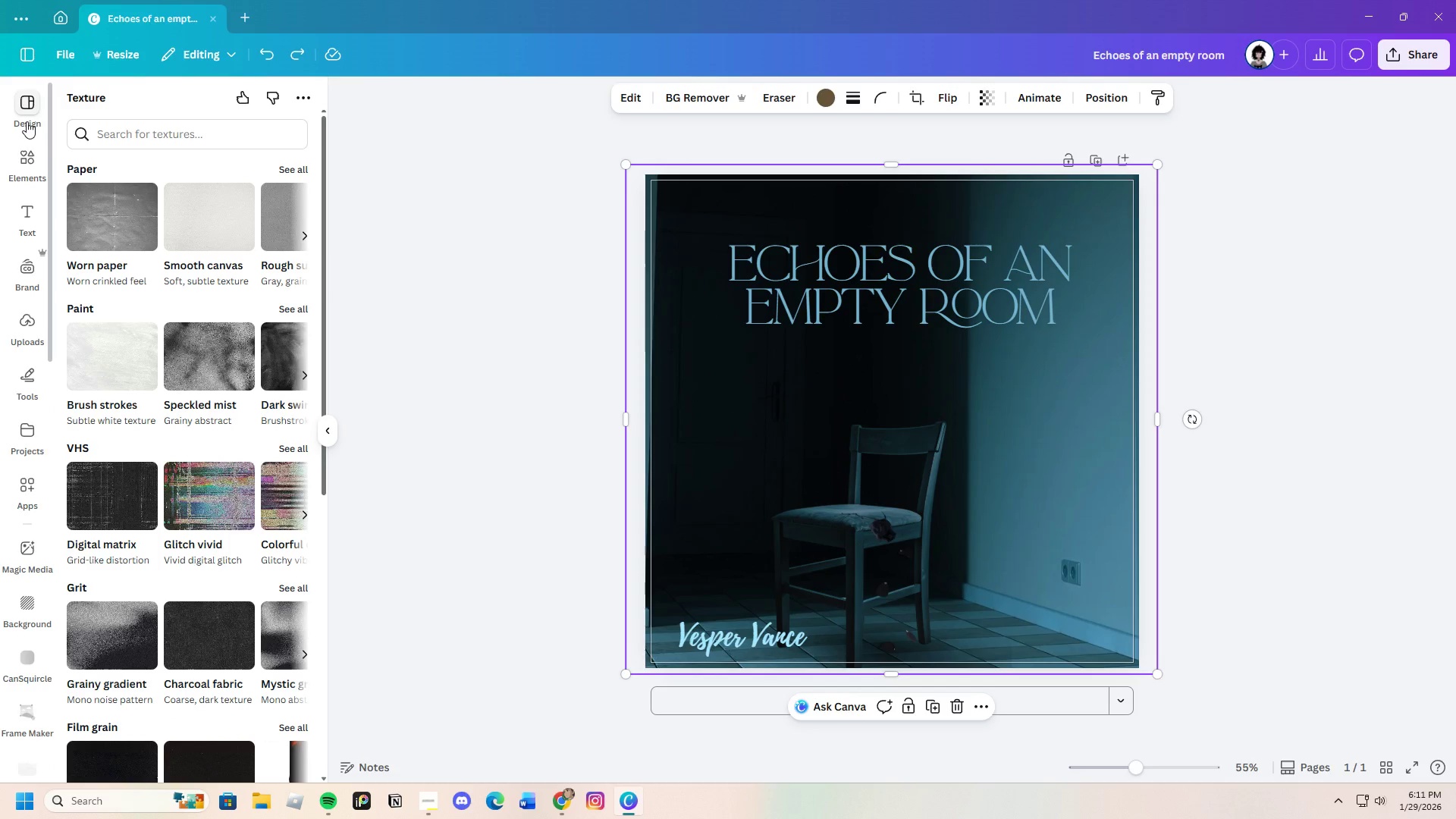 
left_click([20, 153])
 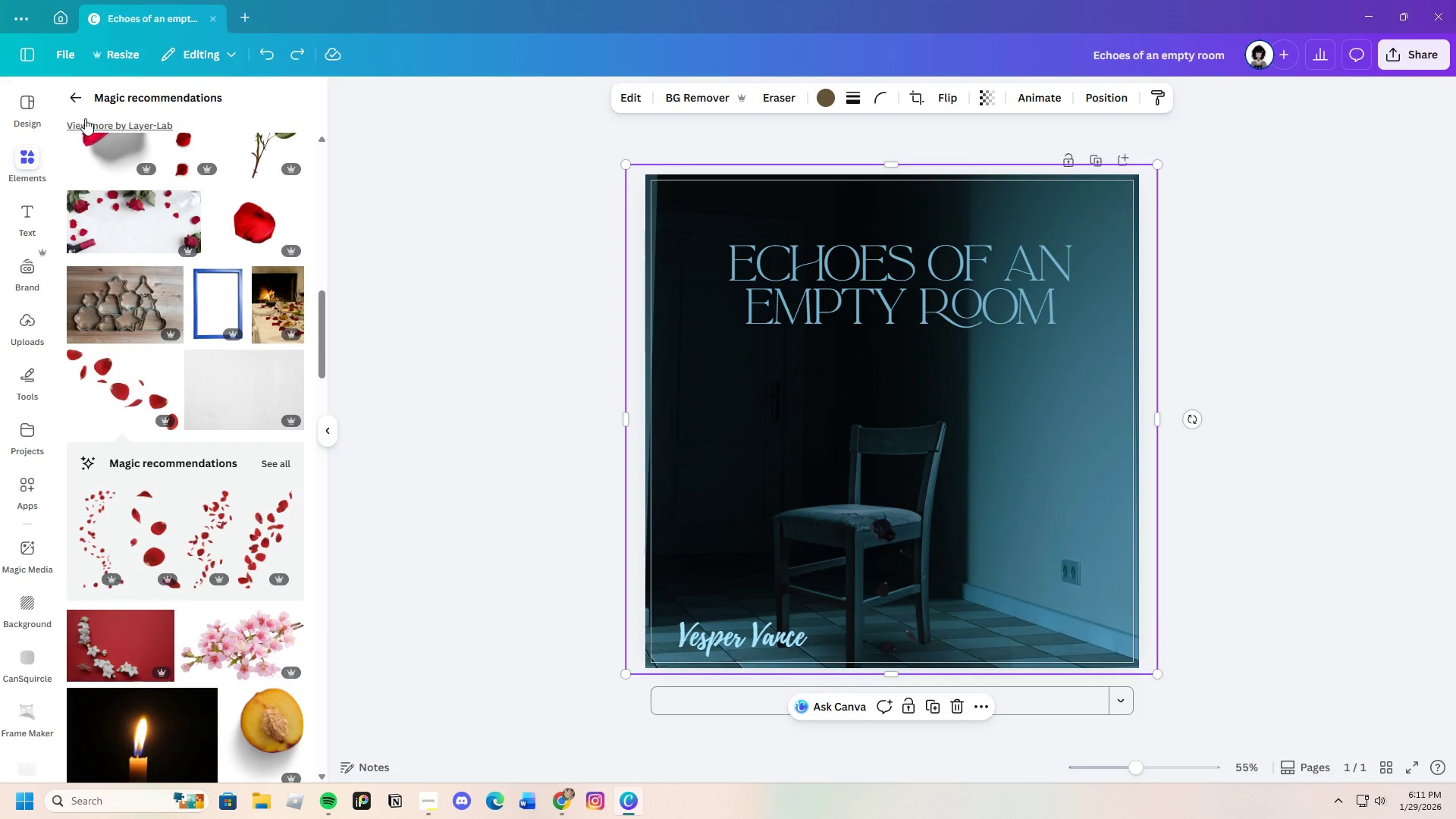 
left_click([86, 91])
 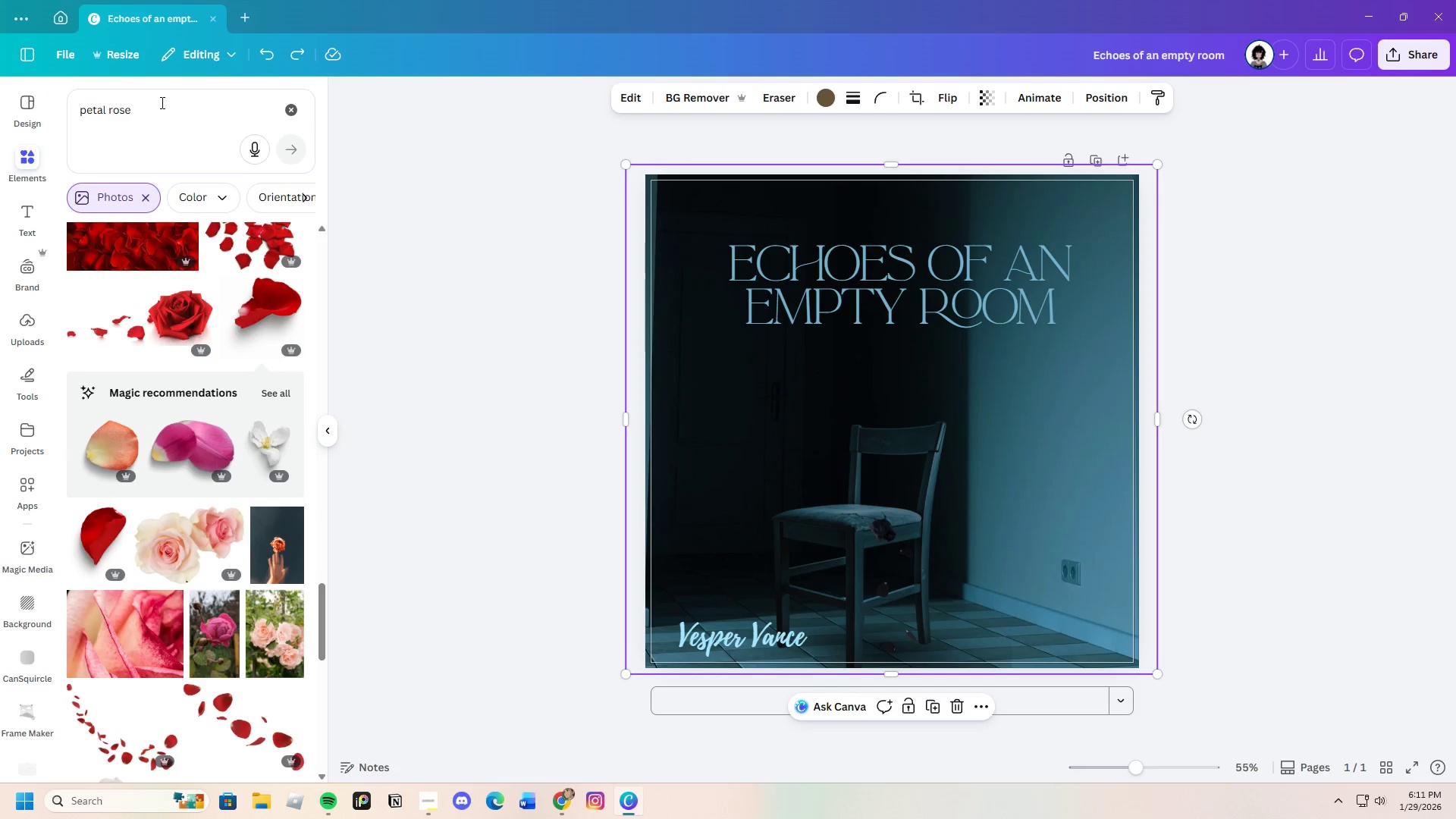 
left_click_drag(start_coordinate=[161, 102], to_coordinate=[60, 124])
 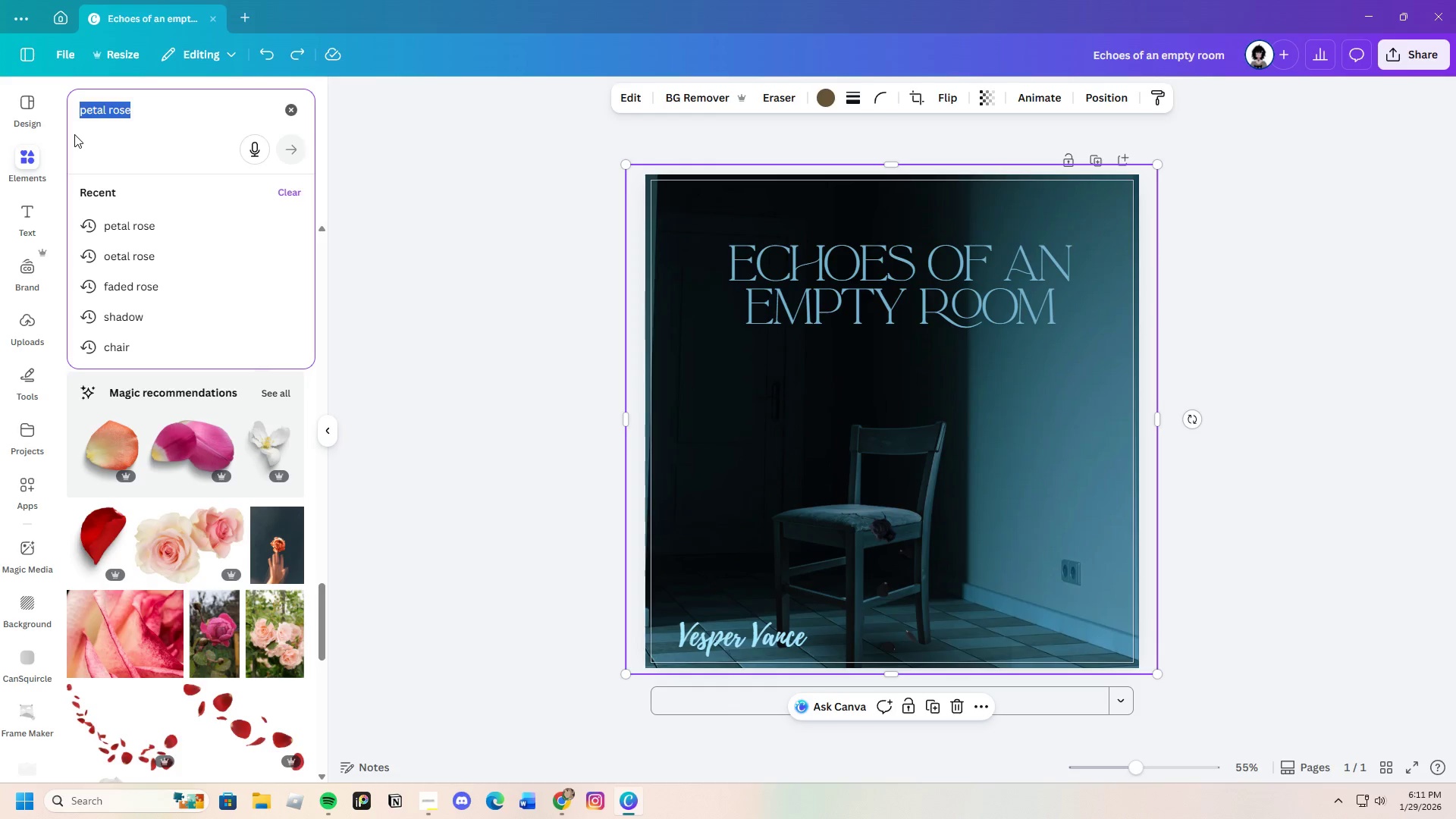 
key(Backspace)
type(black background)
 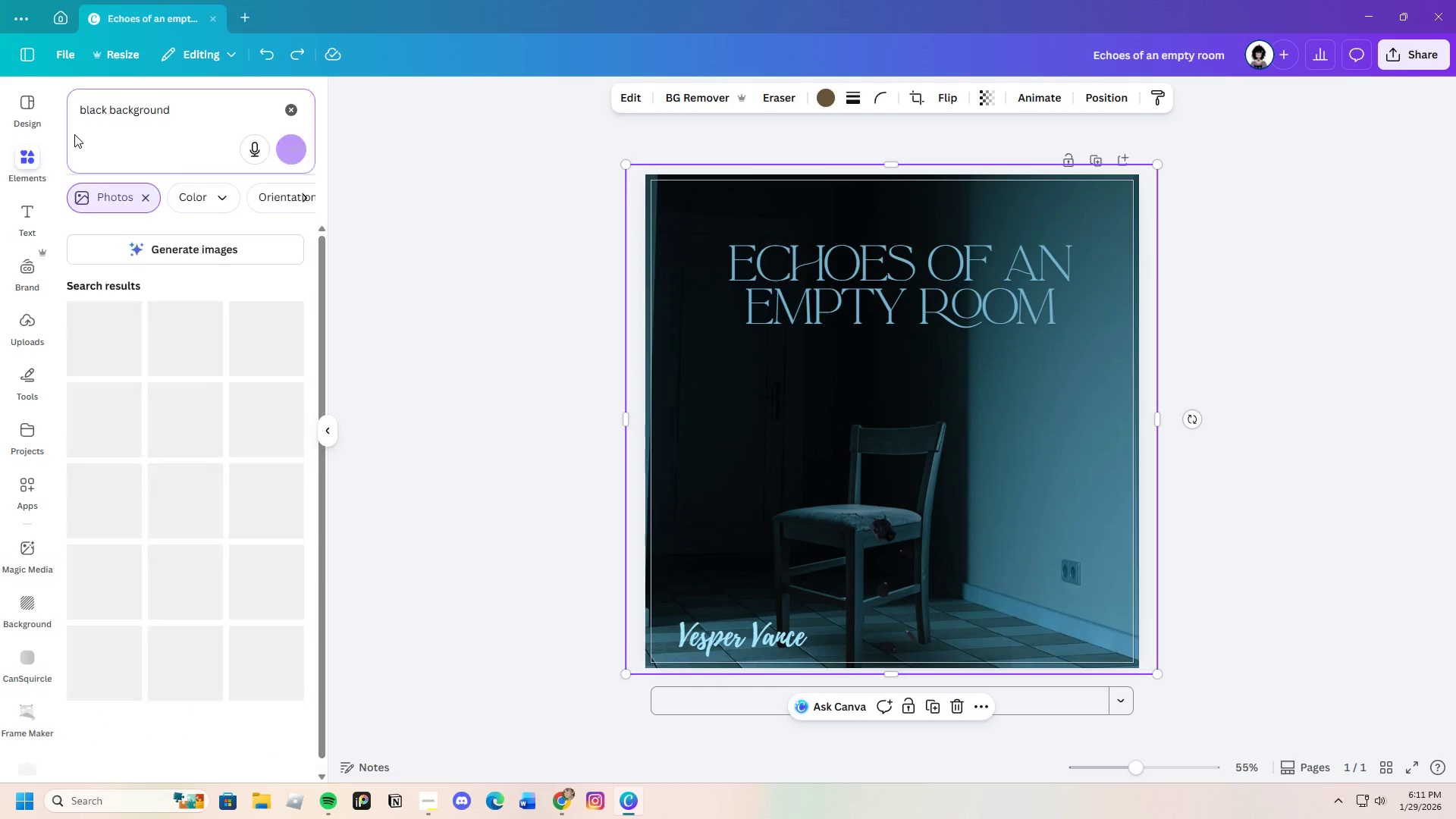 
key(Enter)
 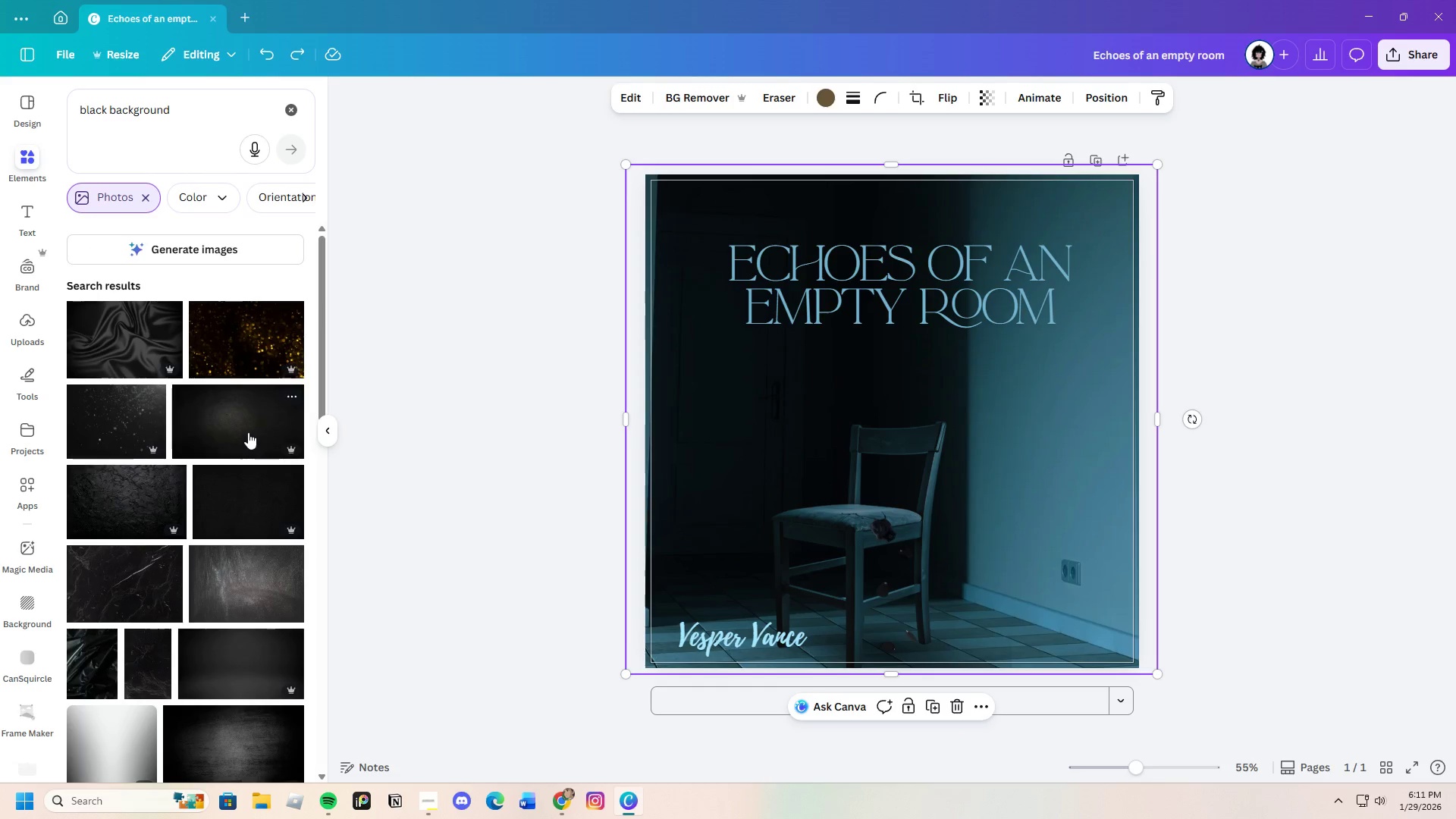 
left_click([246, 428])
 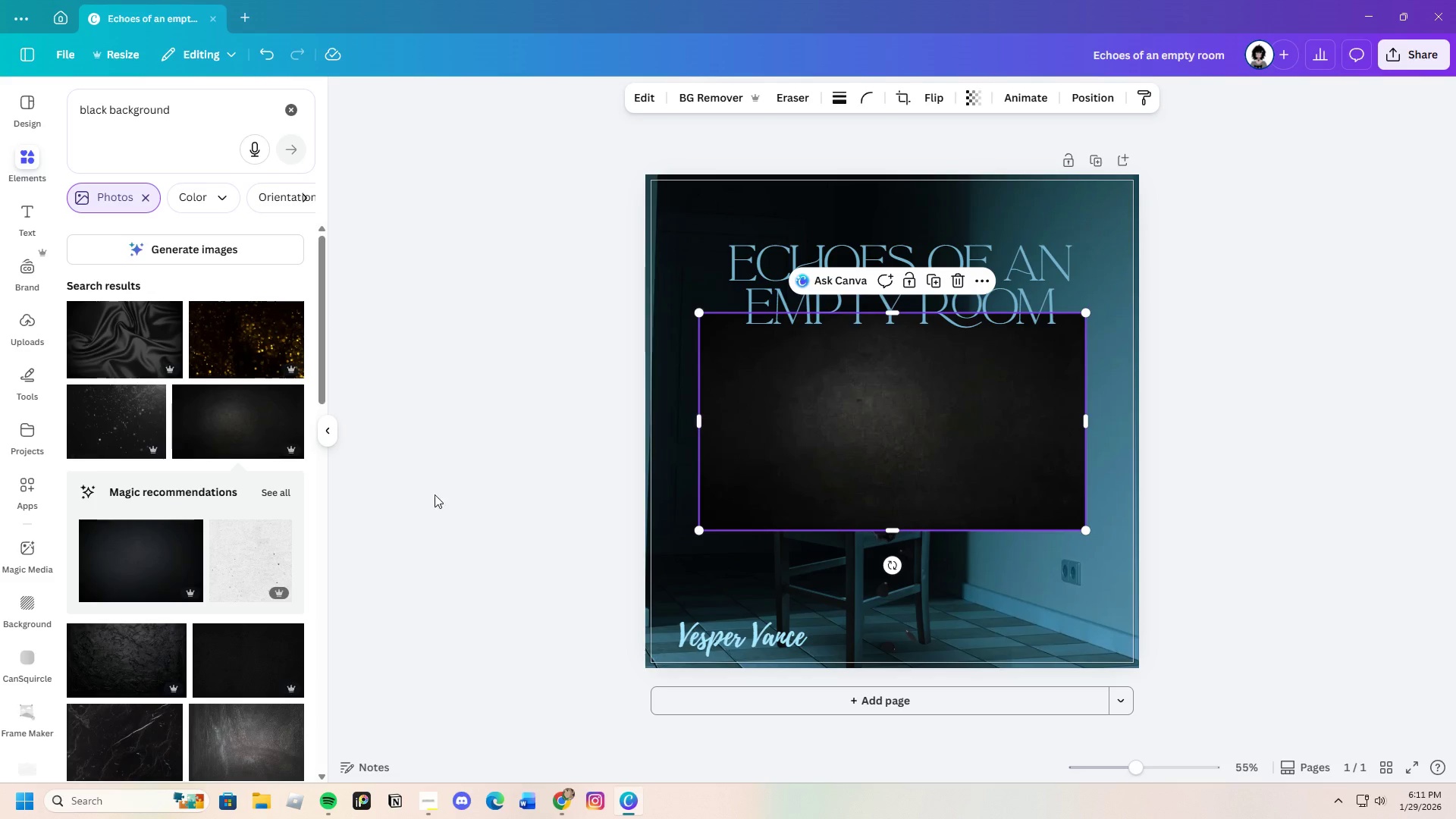 
scroll: coordinate [240, 581], scroll_direction: down, amount: 4.0
 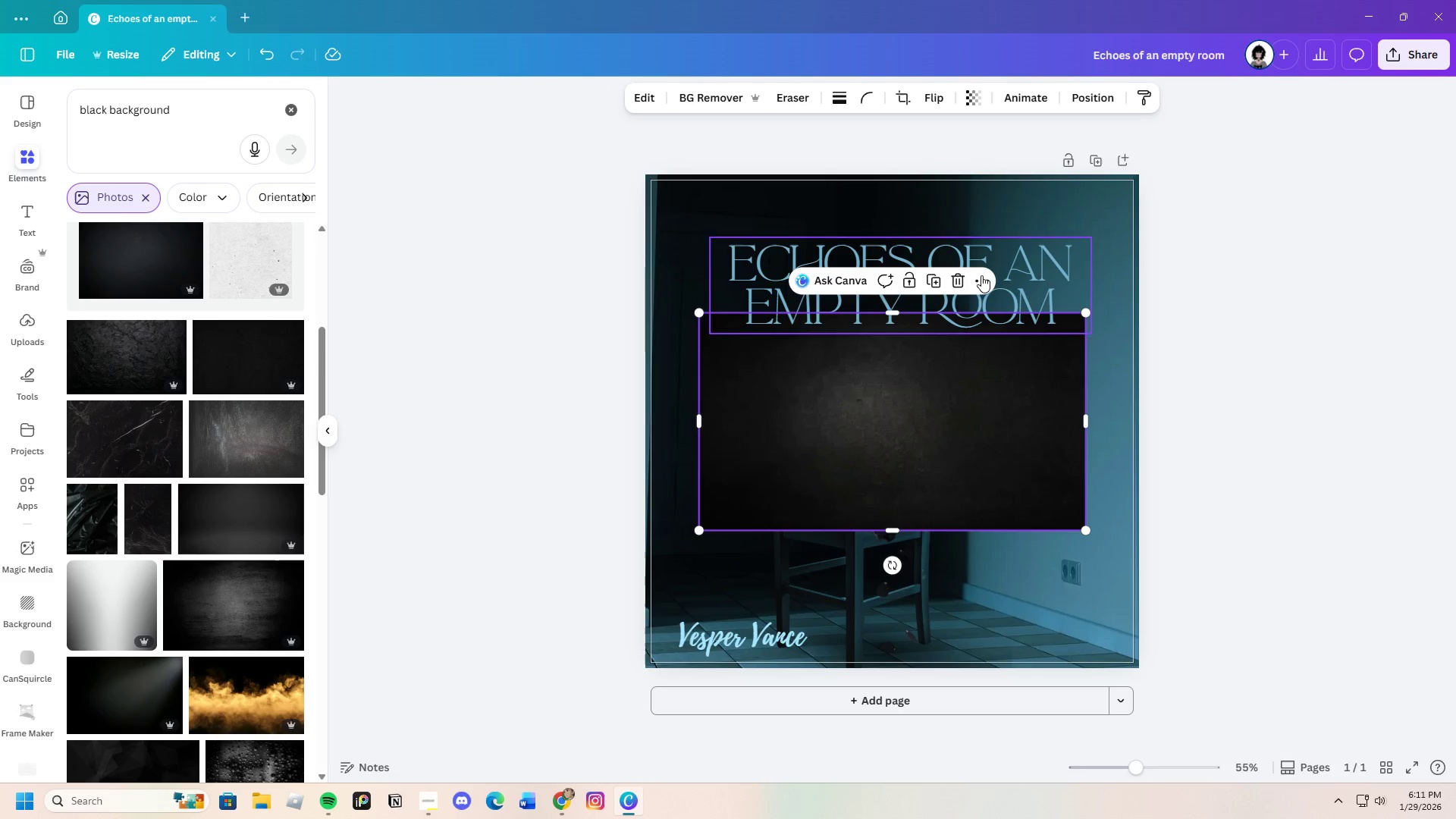 
left_click([962, 279])
 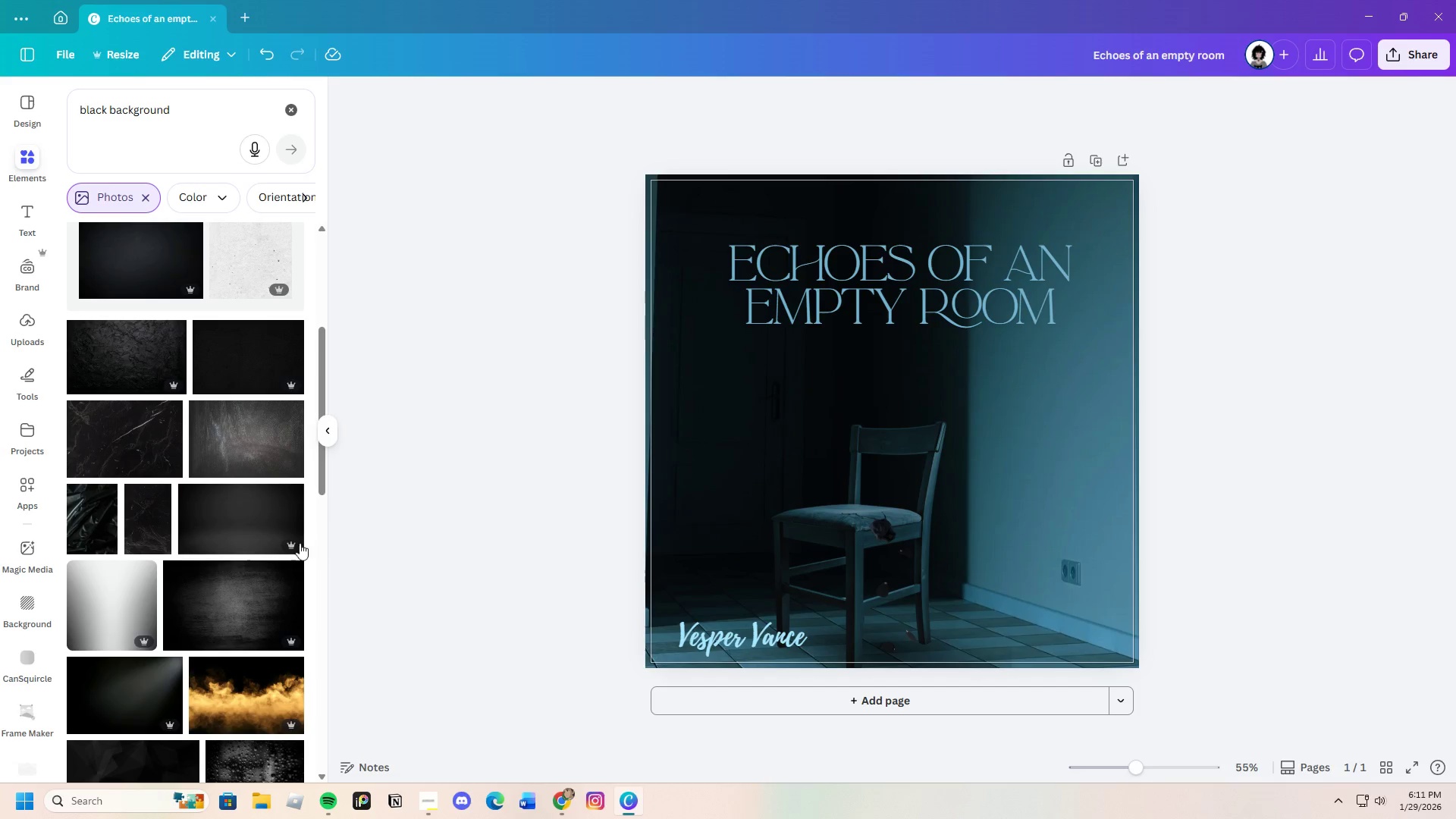 
scroll: coordinate [168, 533], scroll_direction: down, amount: 26.0
 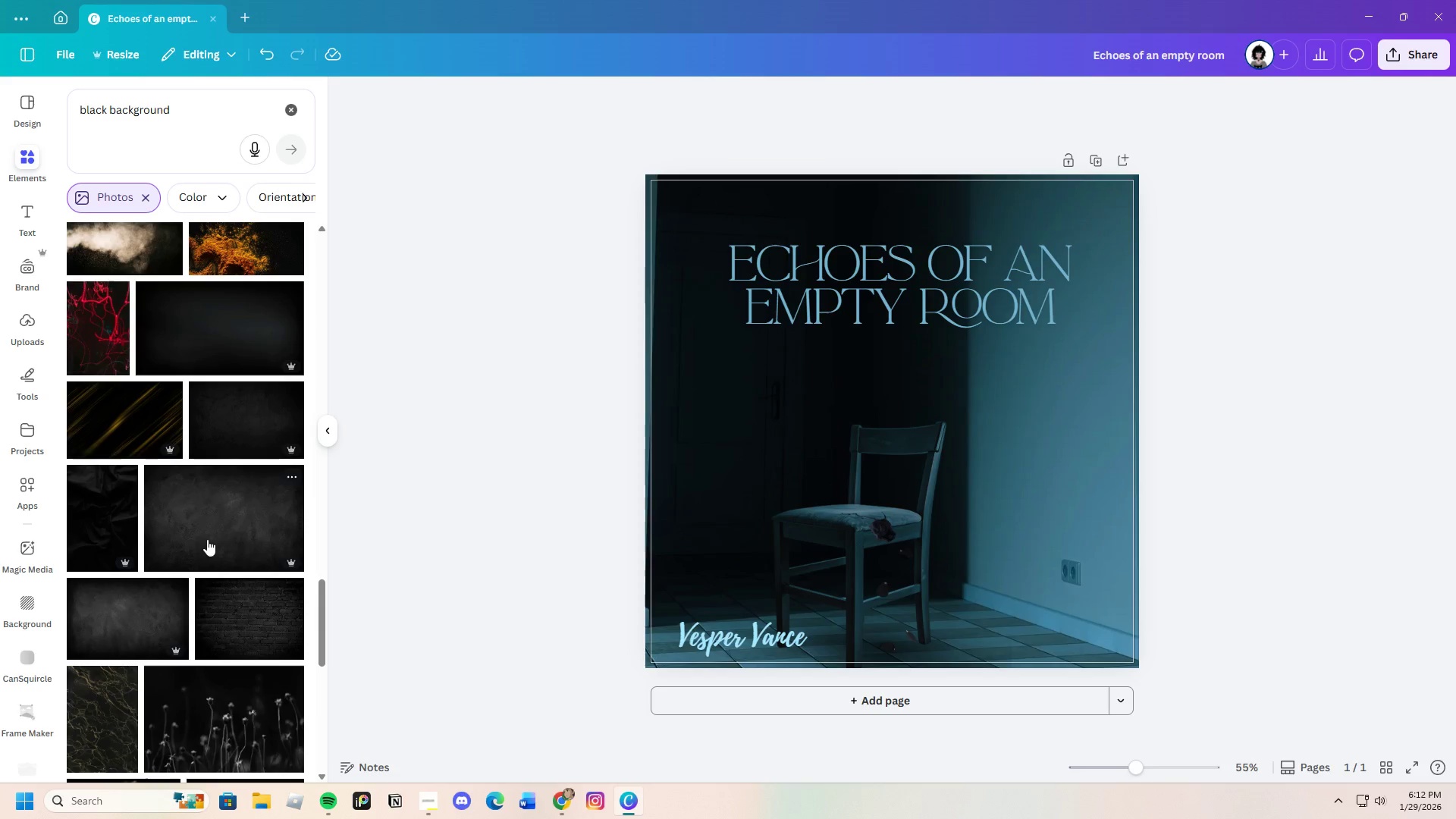 
left_click([209, 536])
 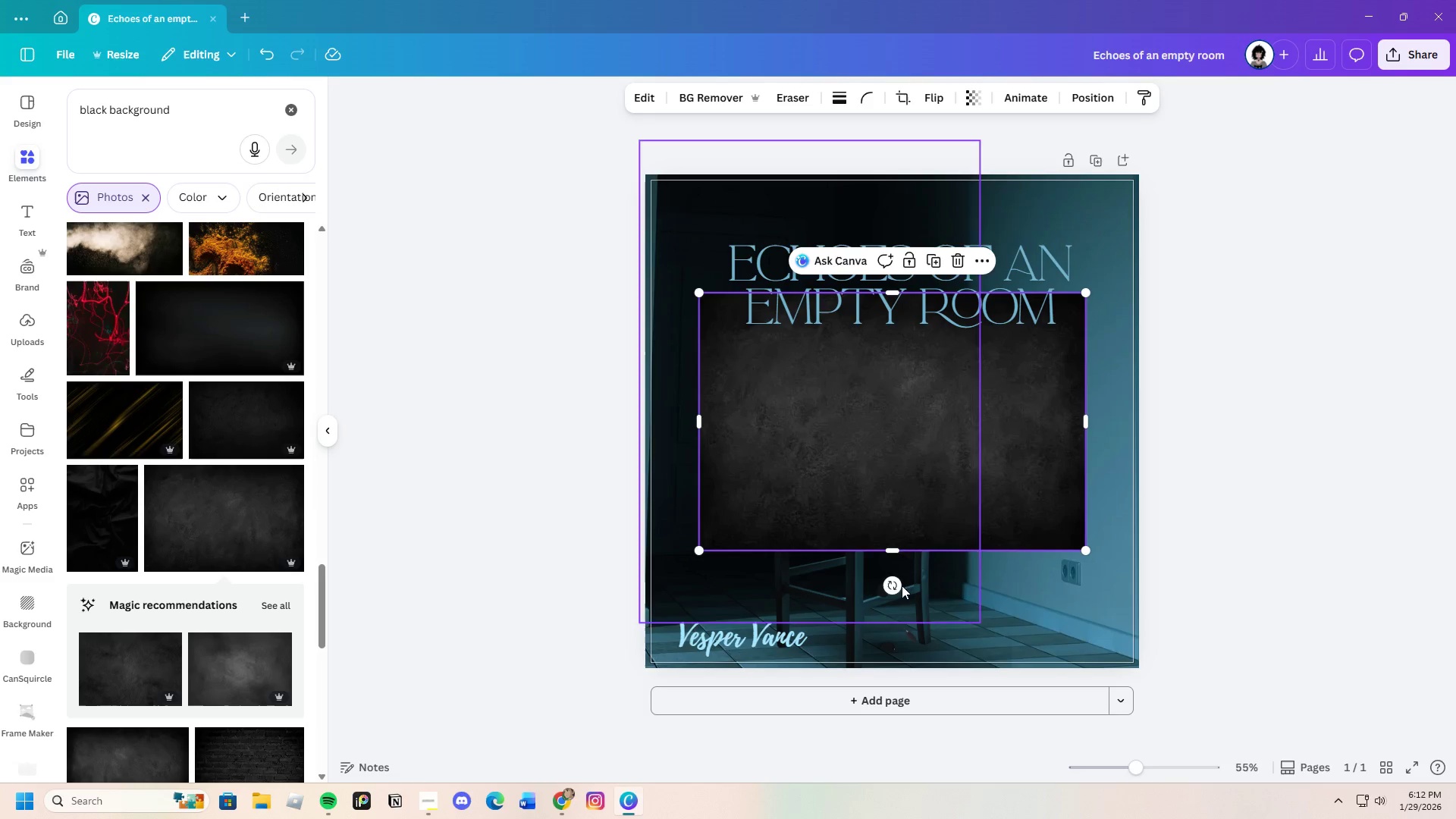 
left_click_drag(start_coordinate=[894, 588], to_coordinate=[756, 425])
 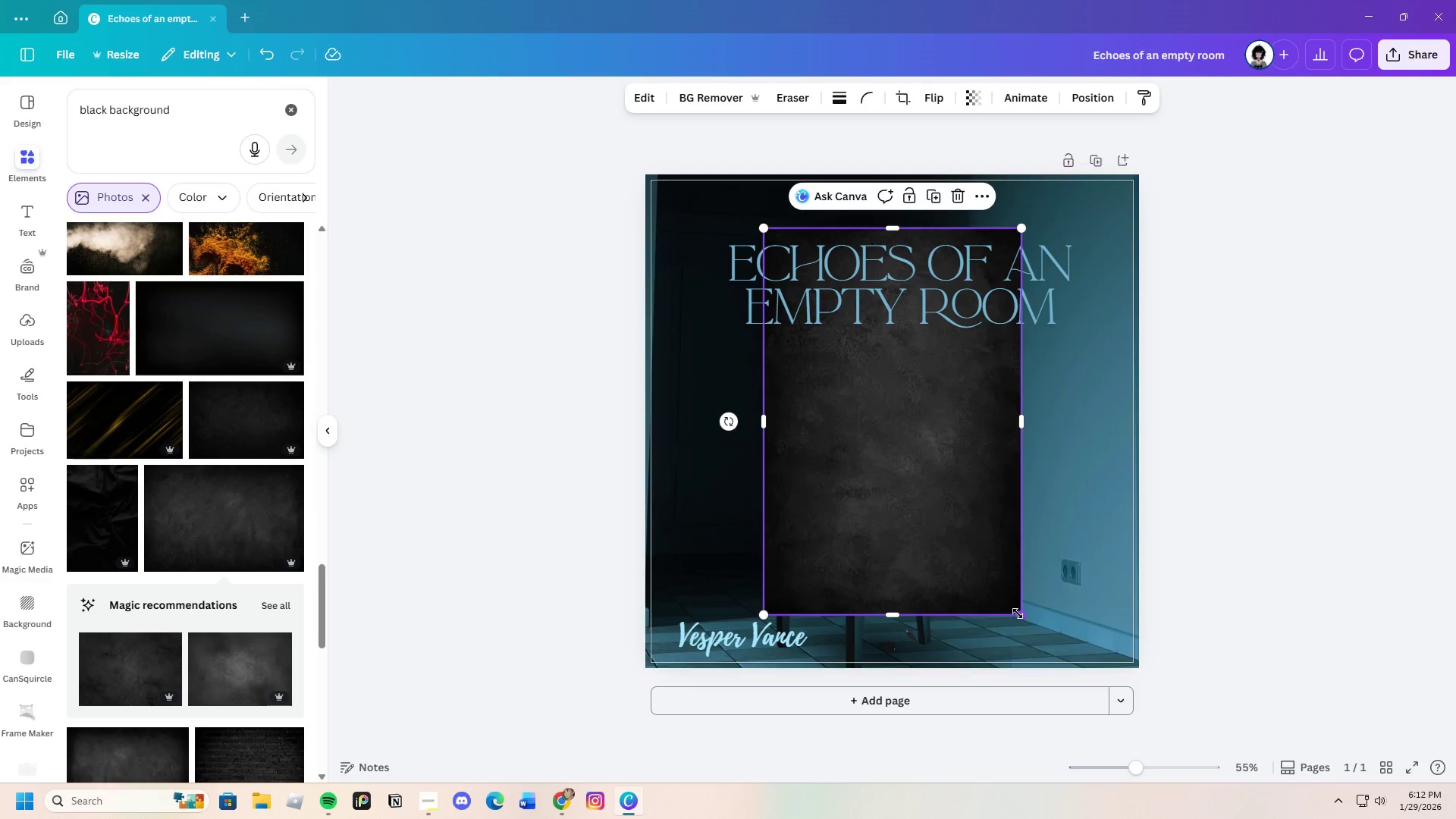 
left_click_drag(start_coordinate=[1017, 613], to_coordinate=[1220, 697])
 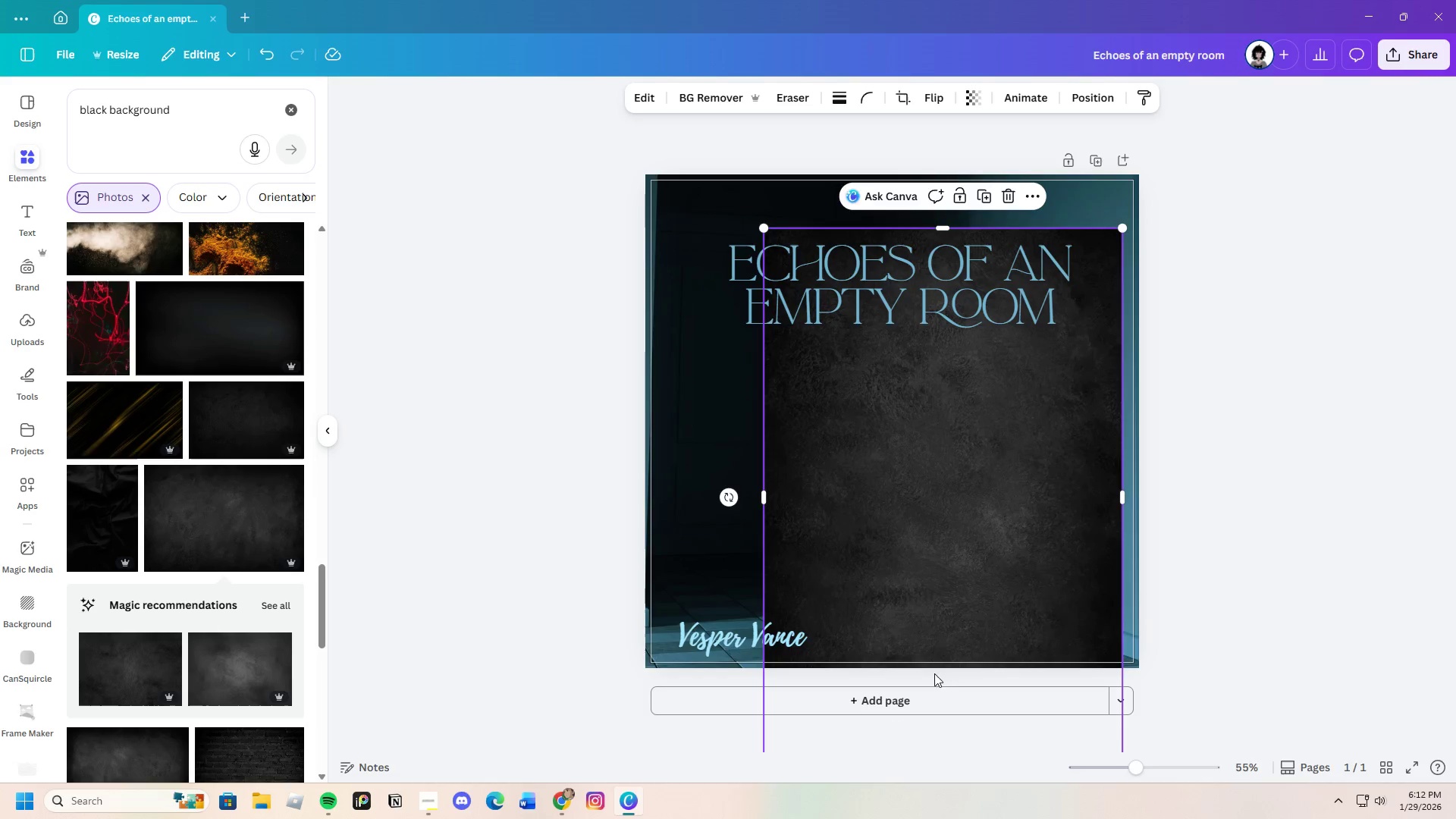 
scroll: coordinate [901, 651], scroll_direction: down, amount: 2.0
 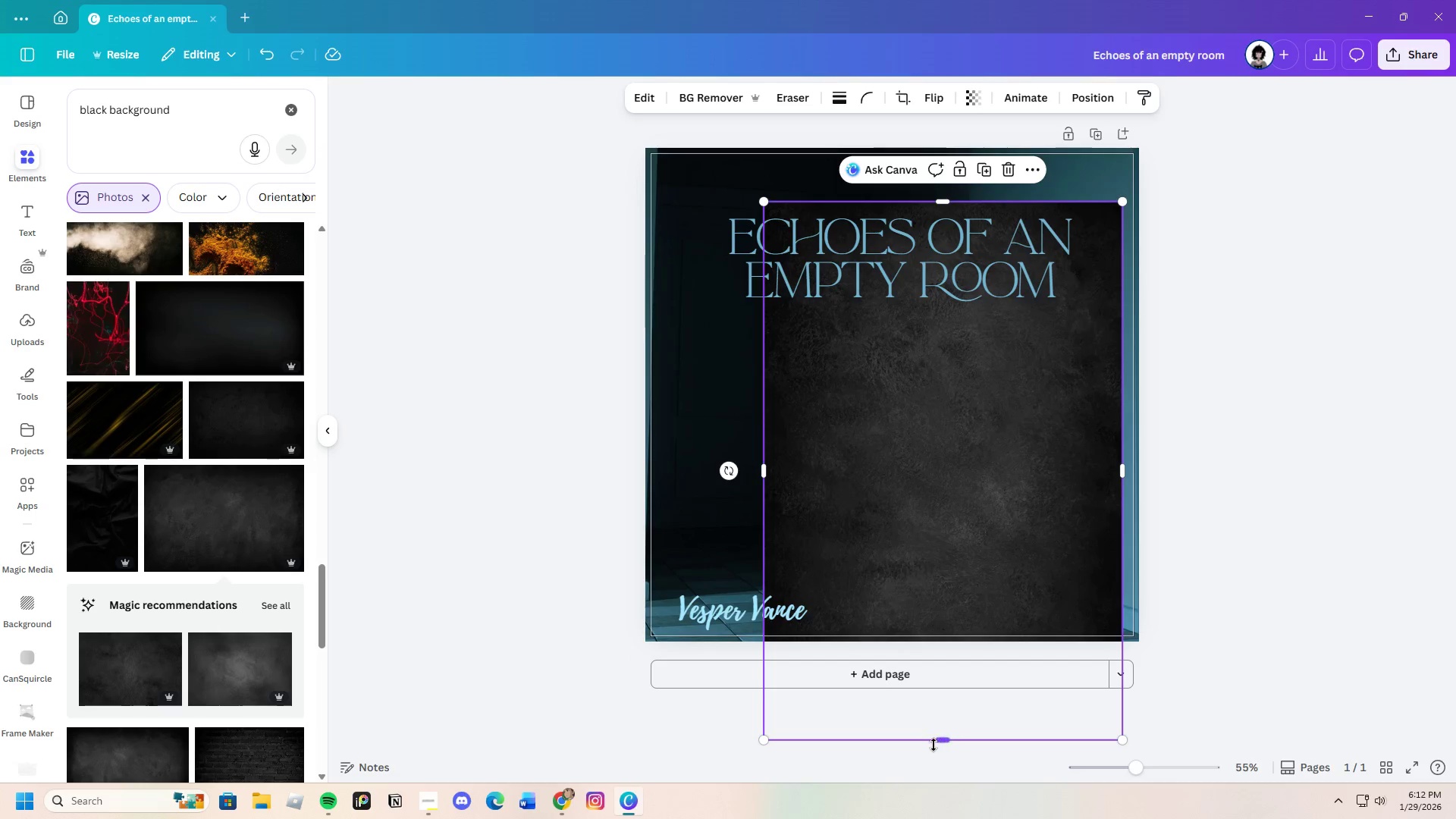 
left_click_drag(start_coordinate=[935, 743], to_coordinate=[943, 686])
 